 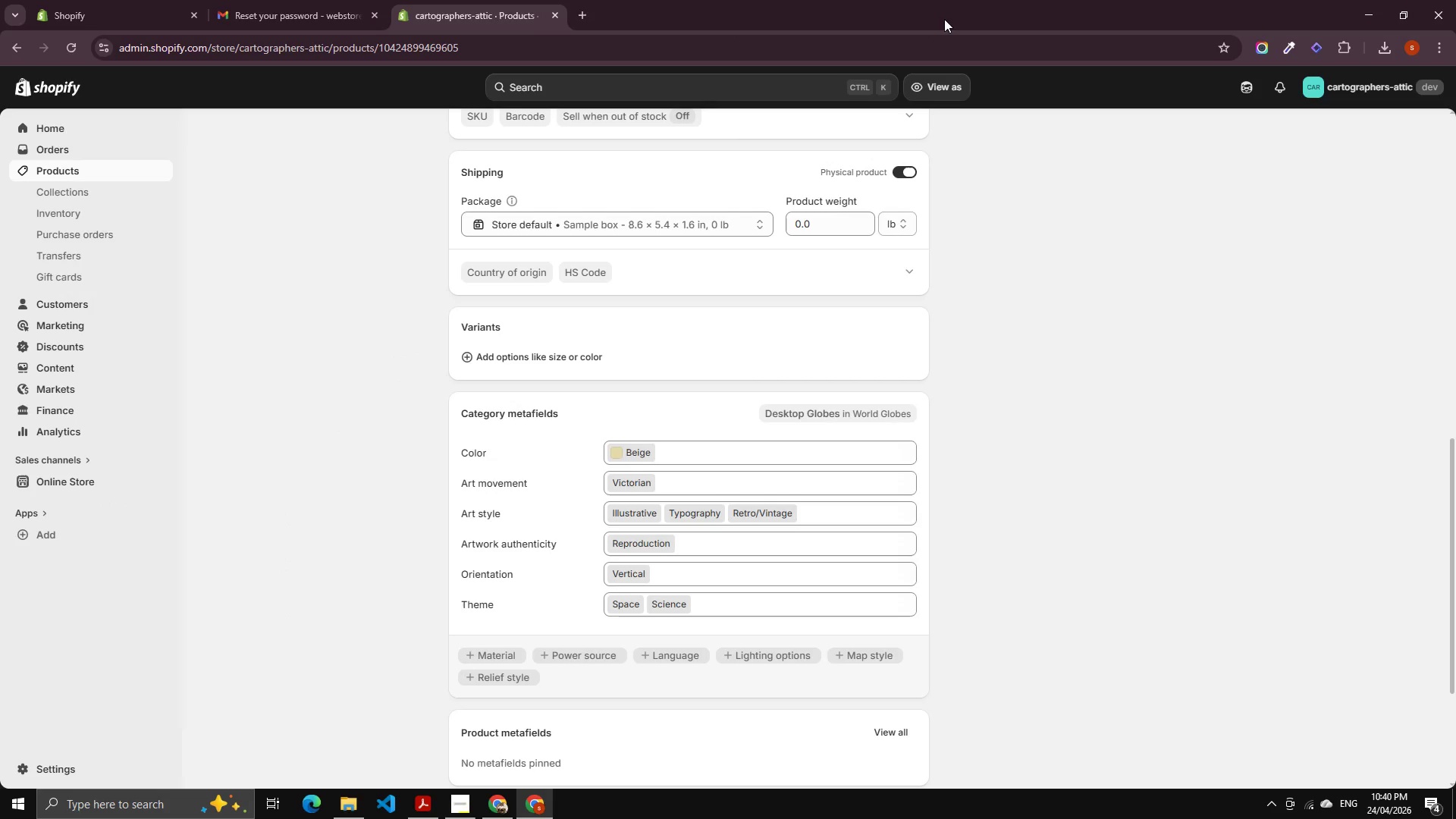 
left_click([373, 465])
 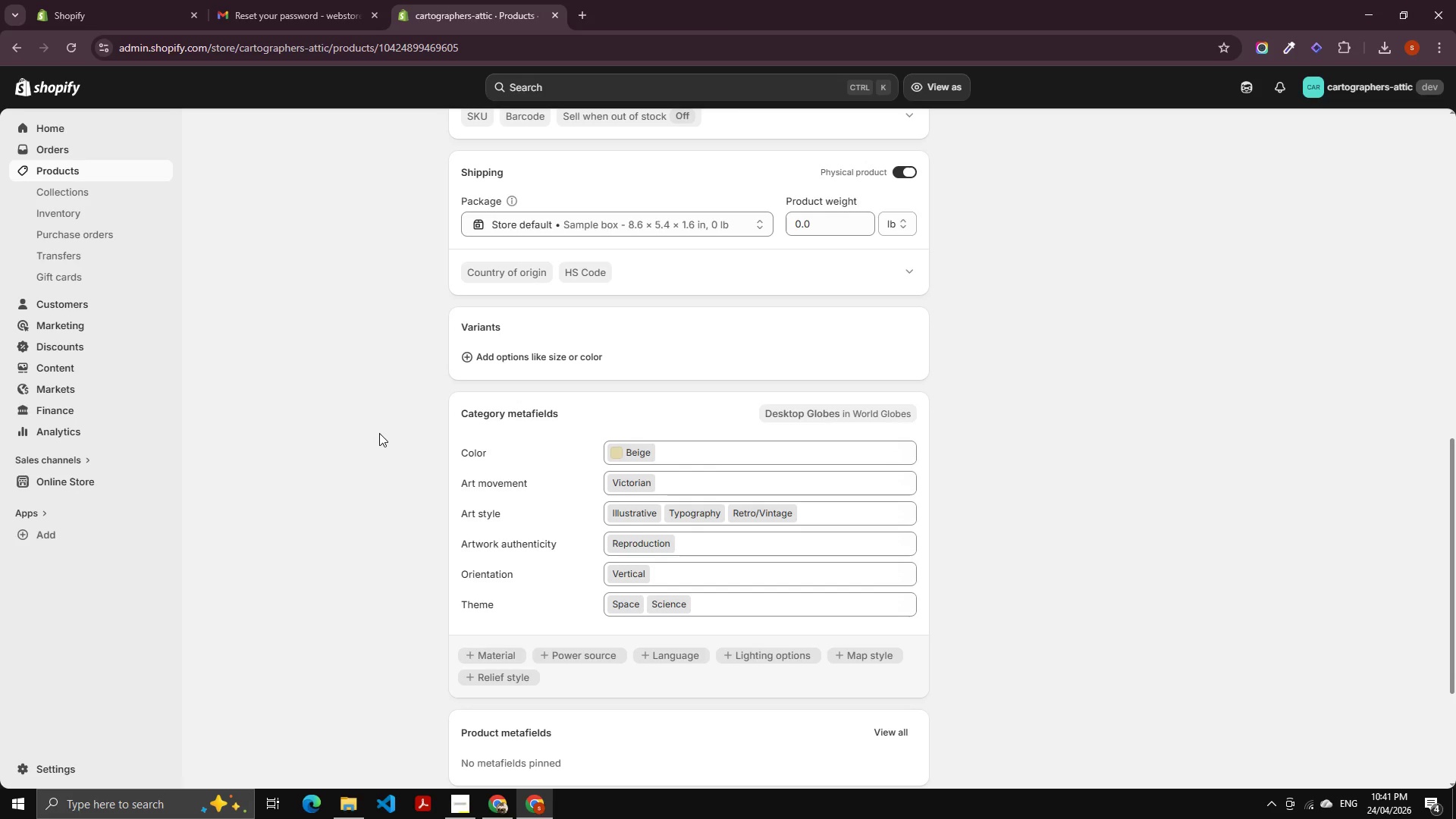 
wait(40.56)
 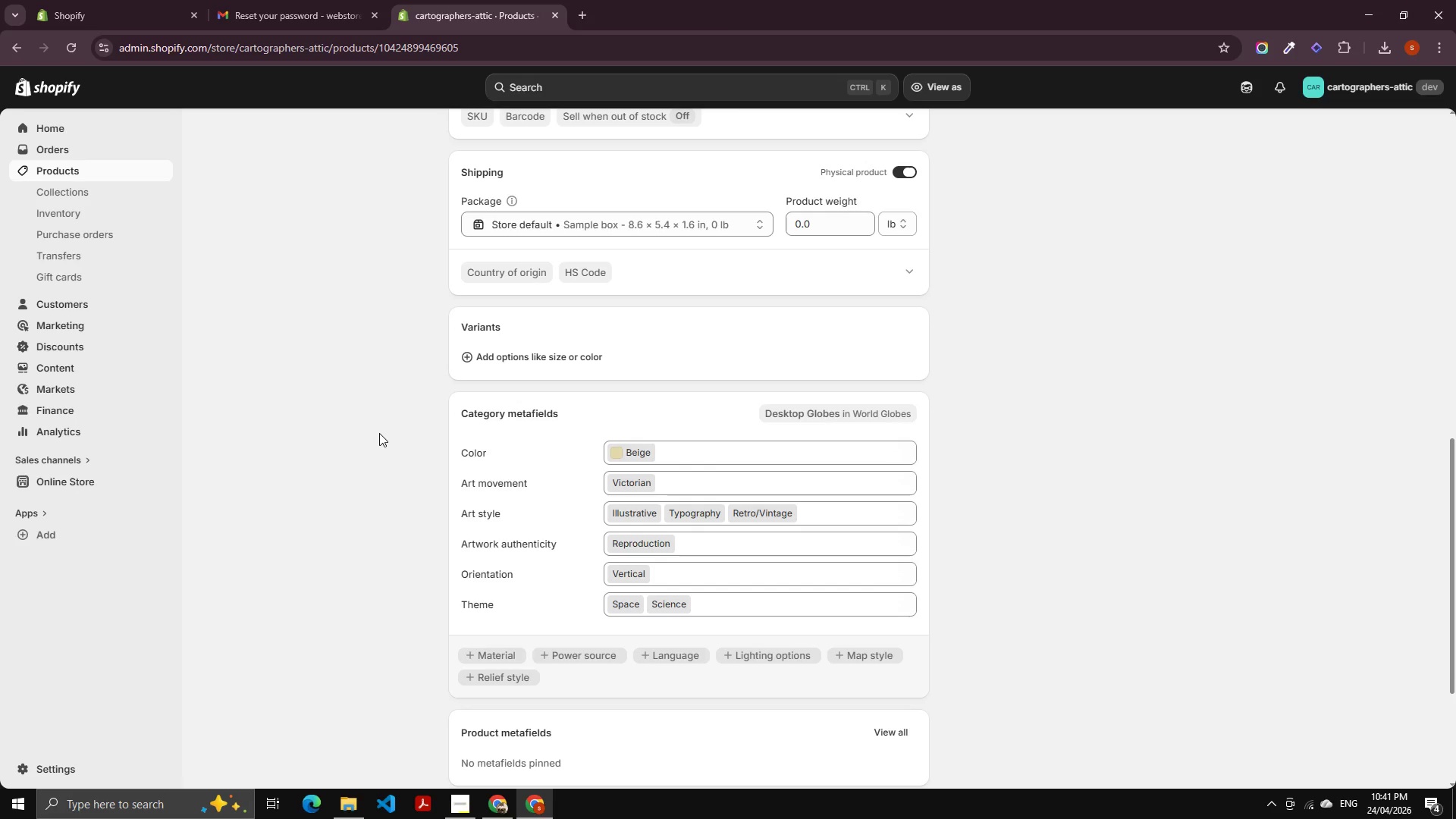 
scroll: coordinate [506, 330], scroll_direction: up, amount: 16.0
 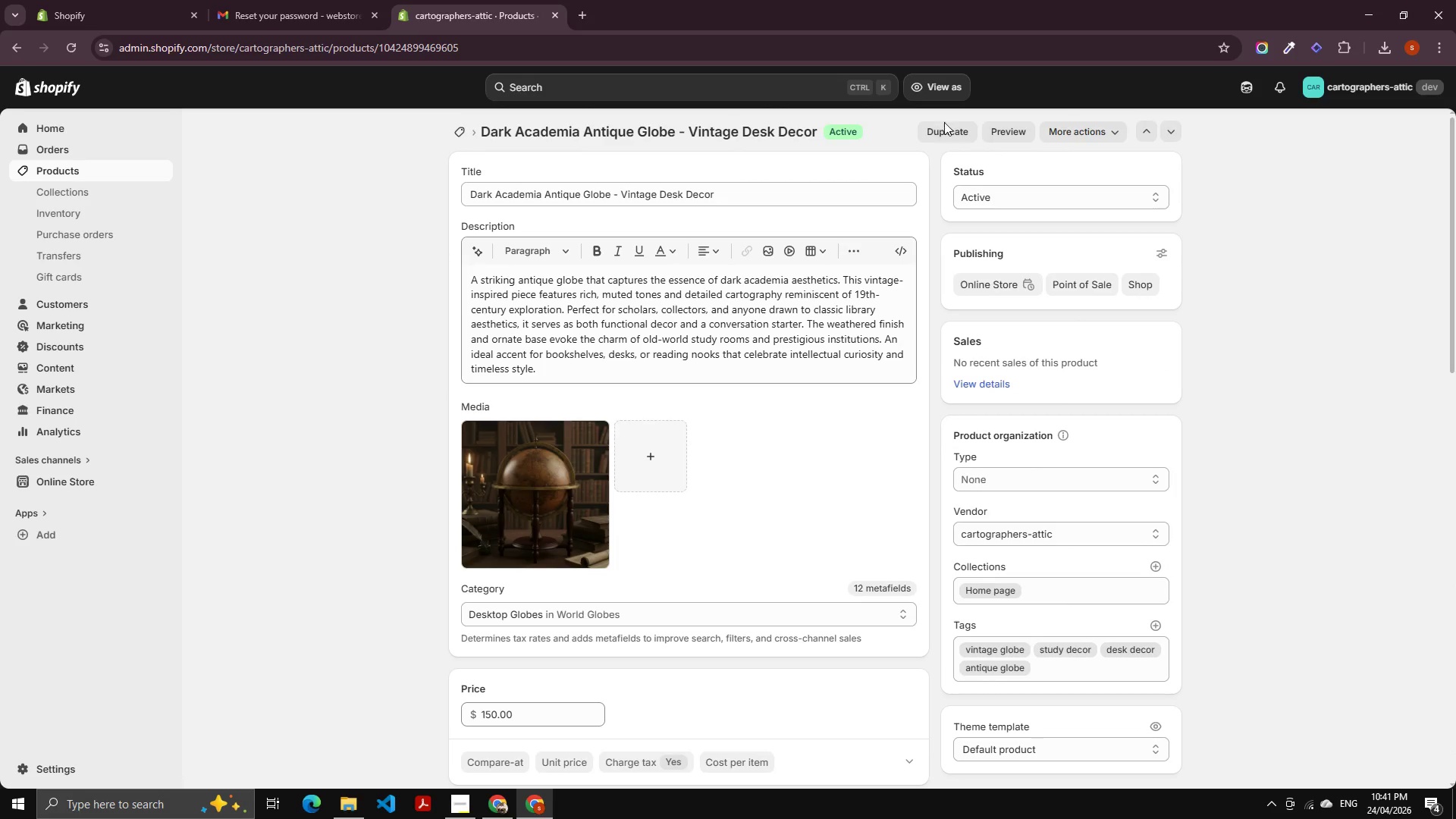 
left_click([944, 135])
 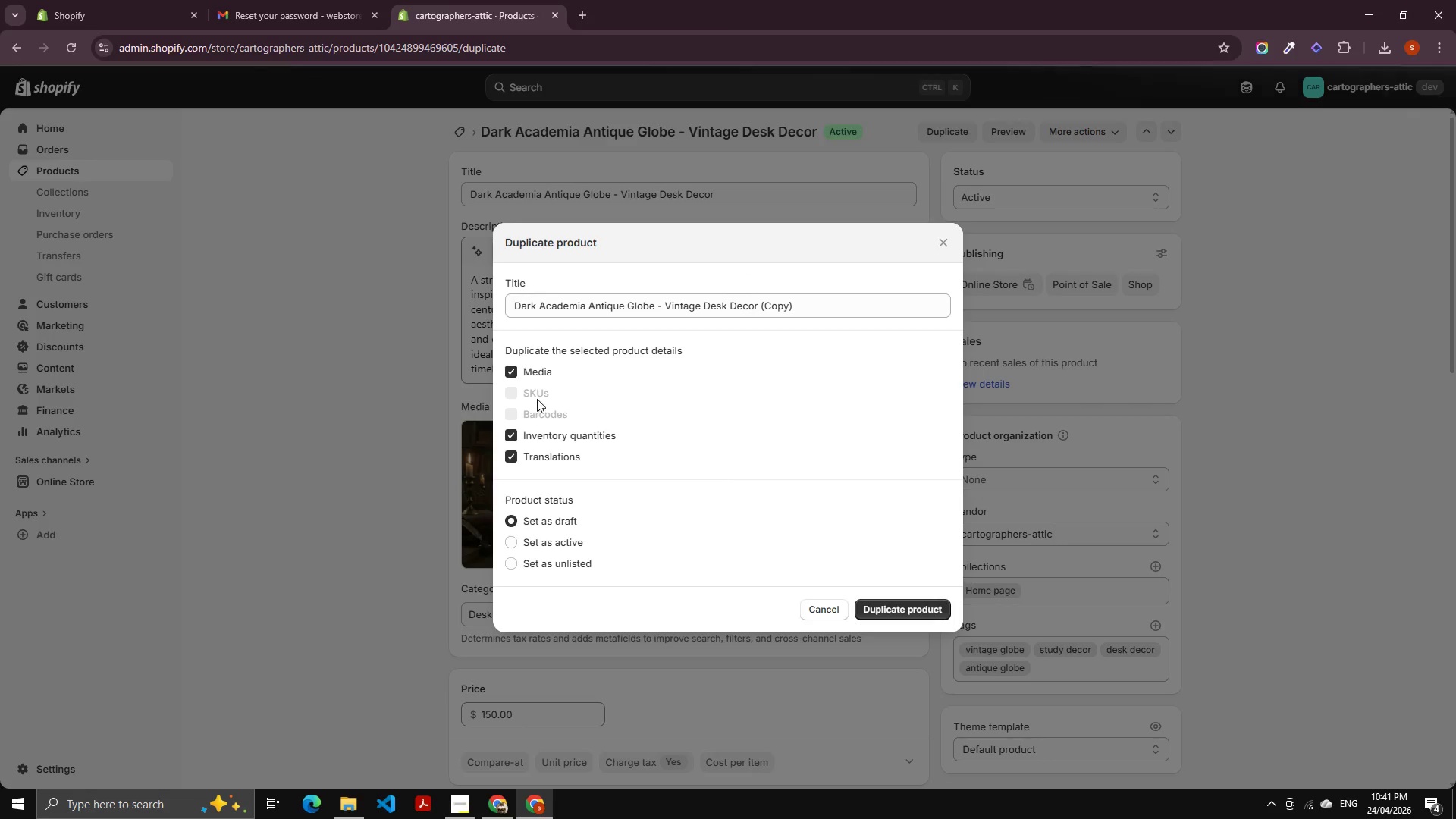 
double_click([618, 305])
 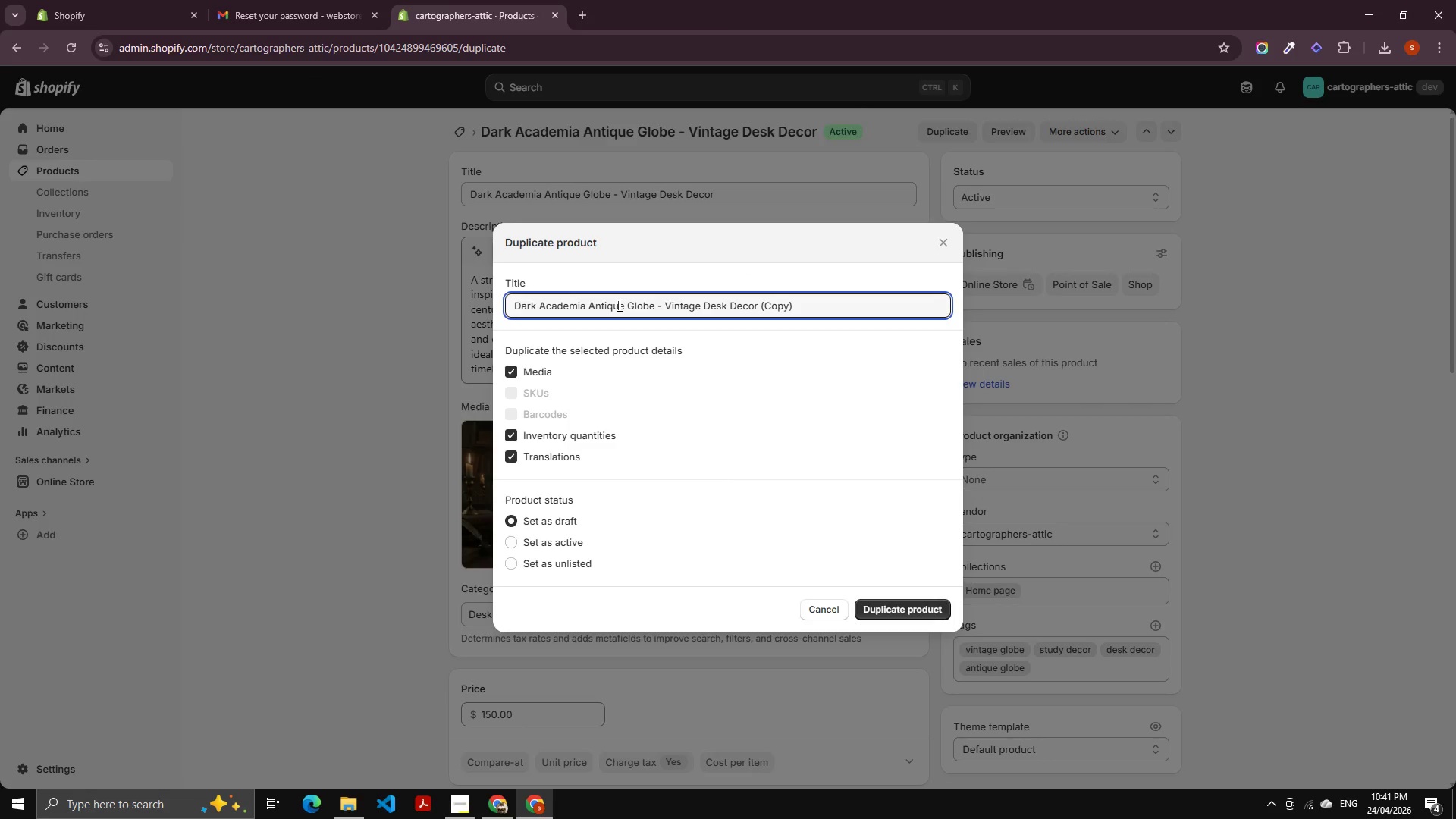 
key(Control+A)
 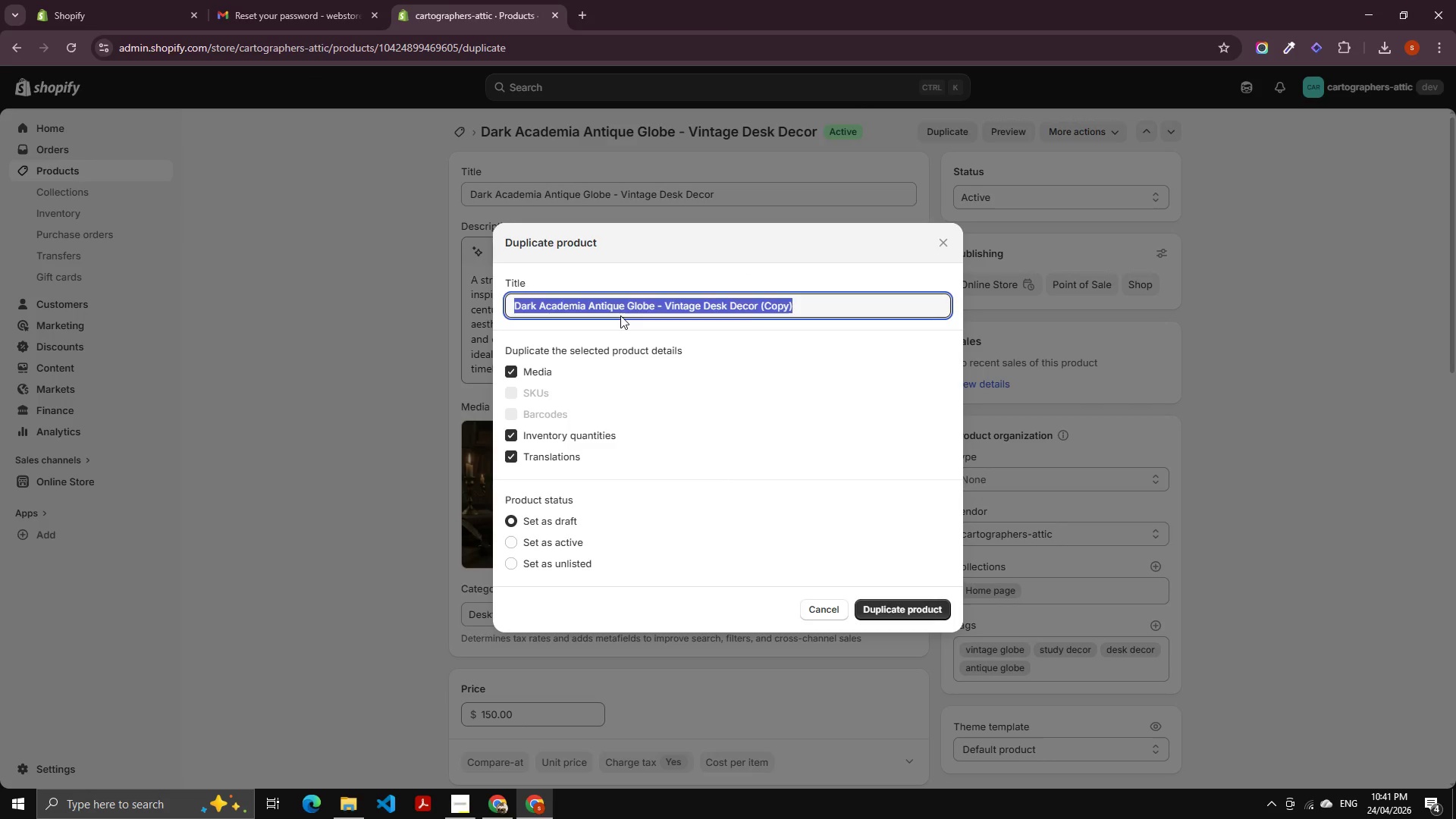 
key(Backspace)
type(zodiac cont)
 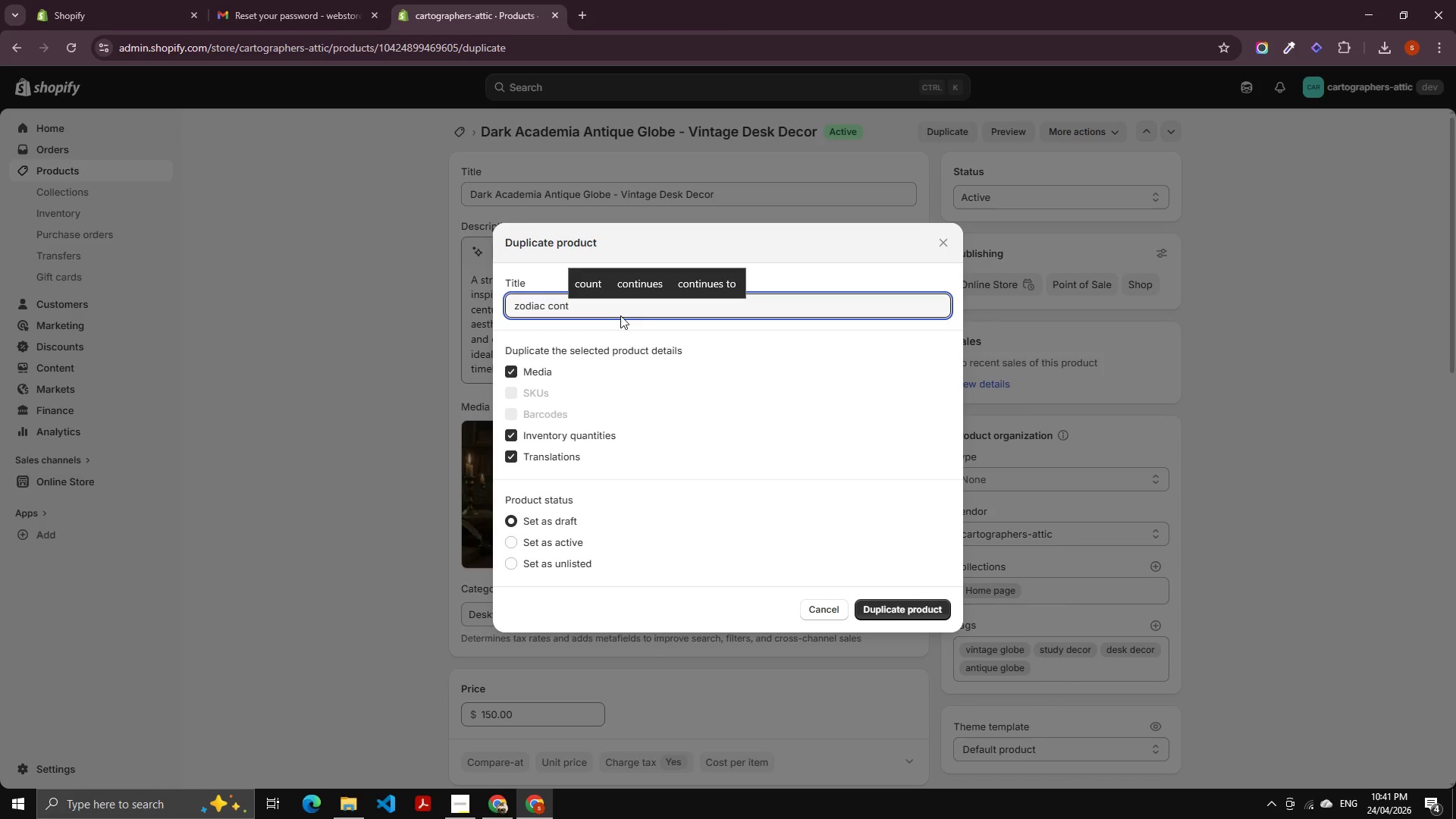 
type(ste)
key(Backspace)
key(Backspace)
key(Backspace)
key(Backspace)
type(s)
 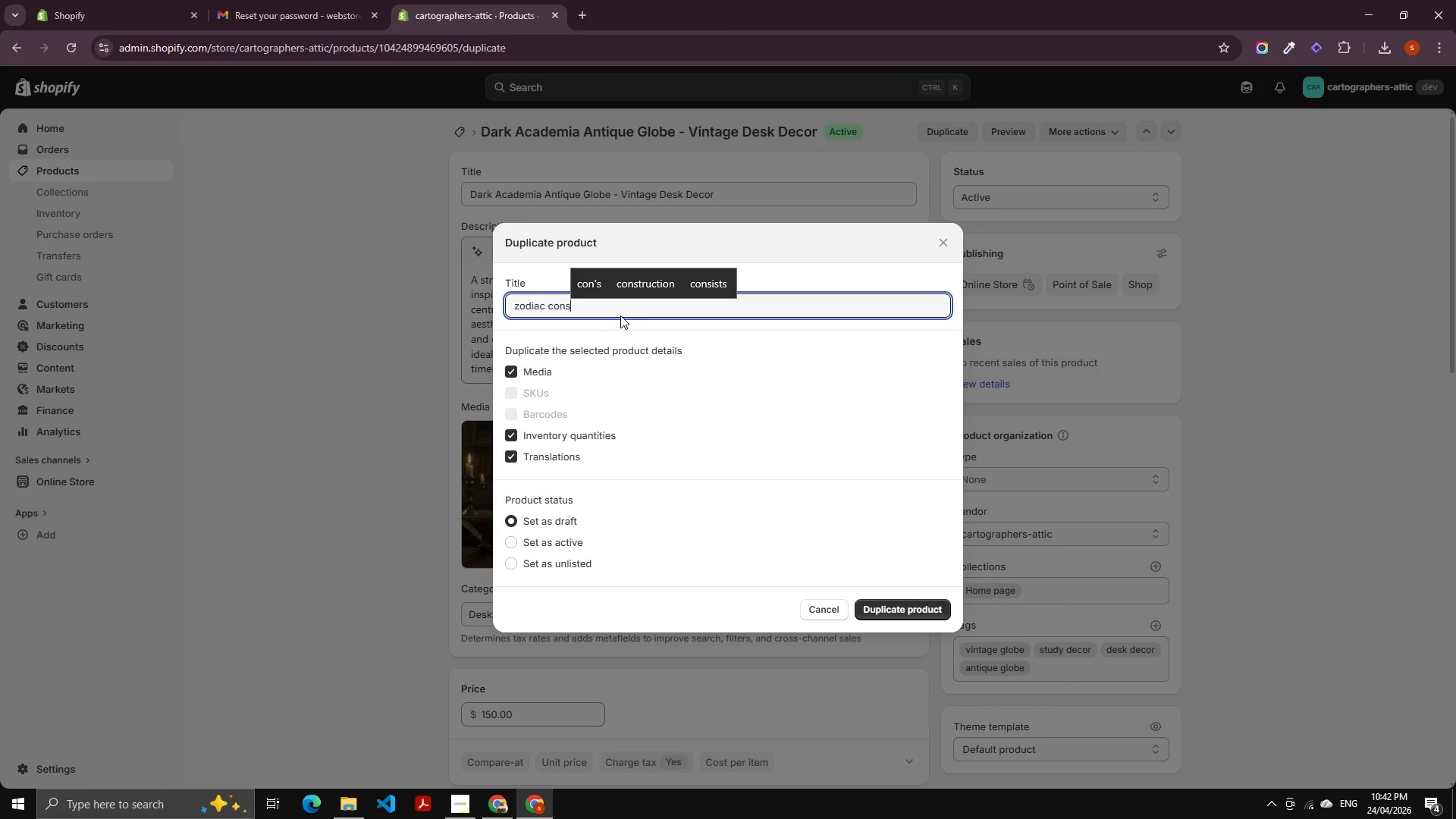 
wait(7.45)
 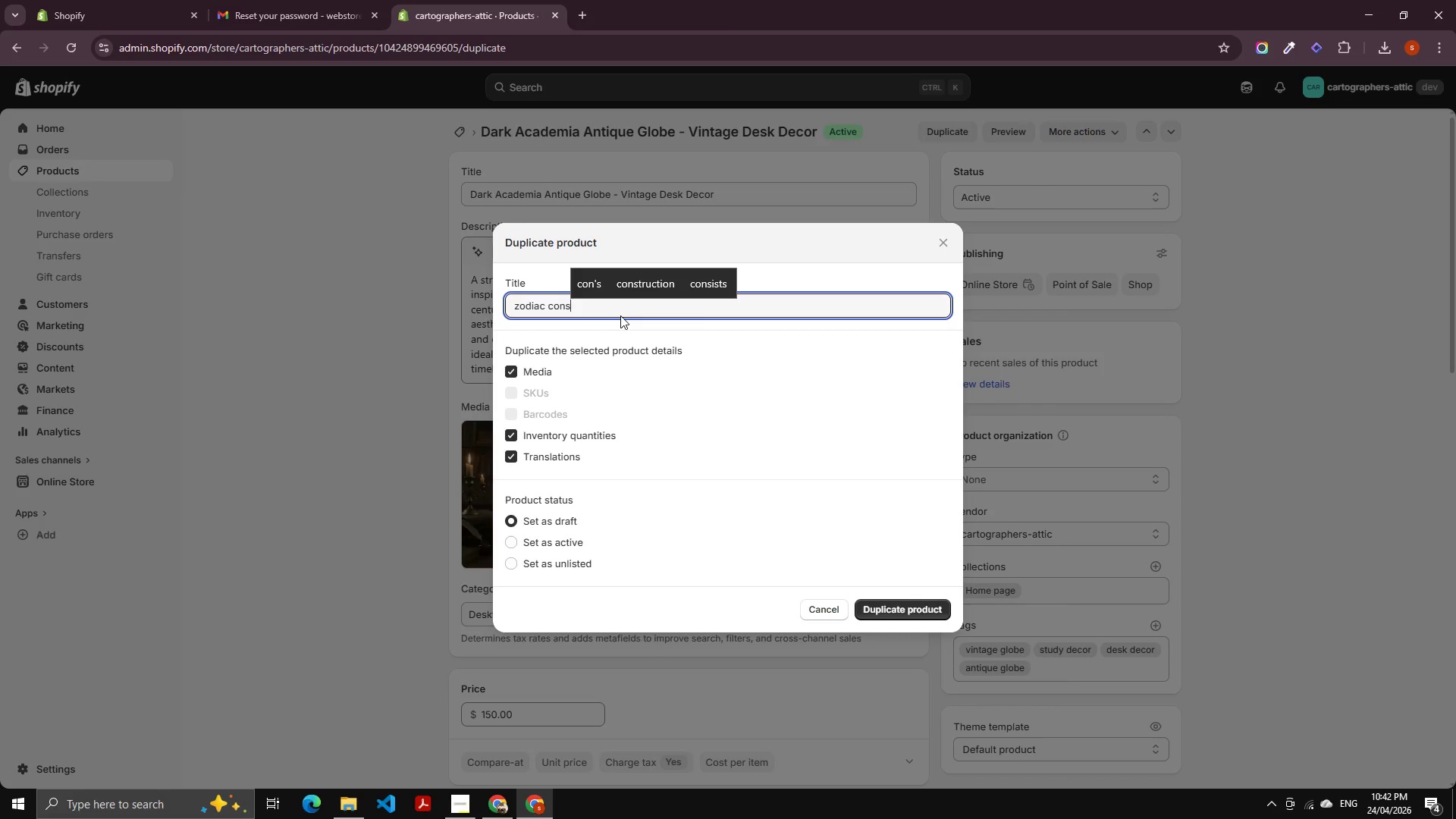 
type(te)
 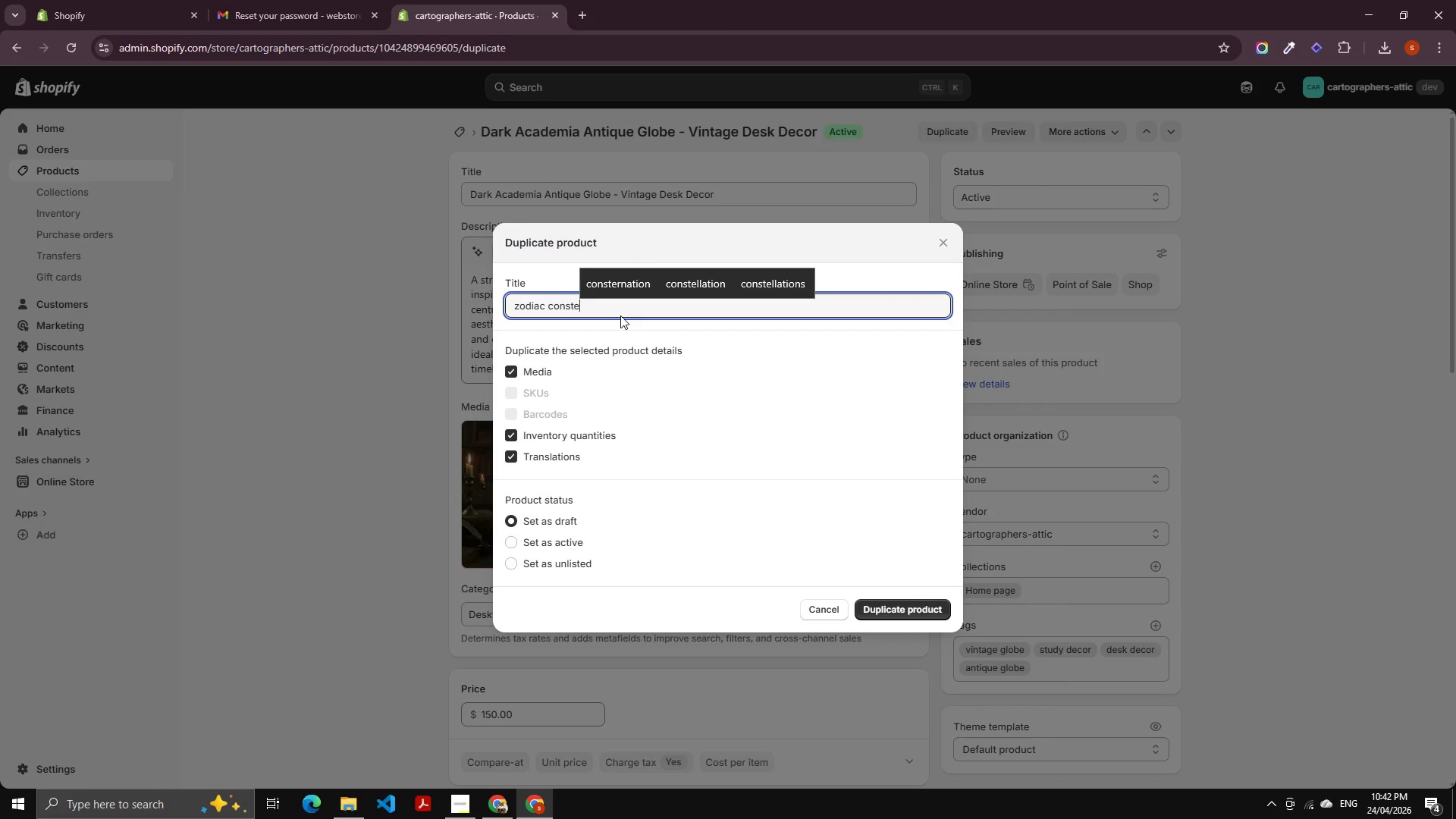 
key(ArrowUp)
 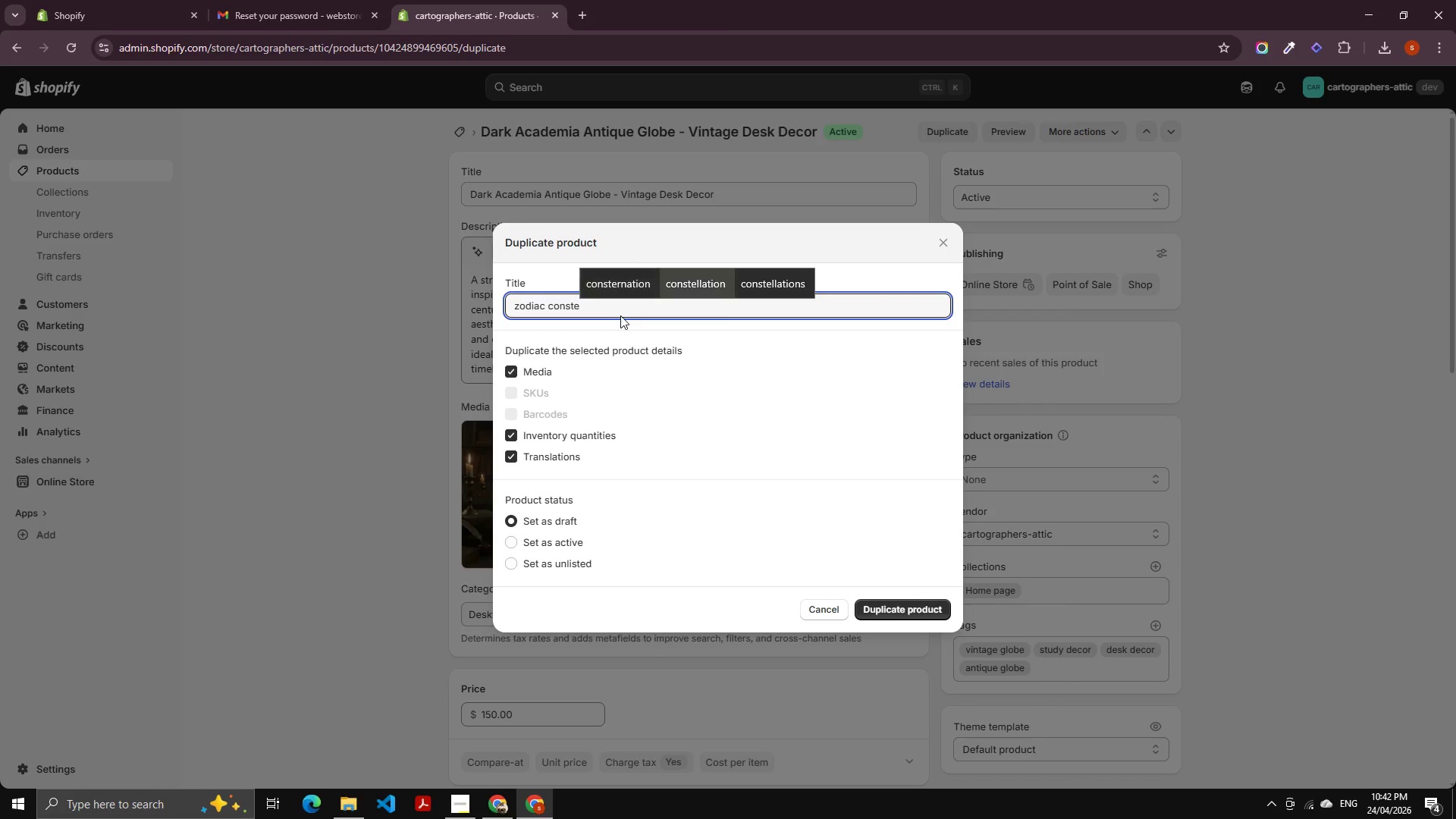 
key(ArrowRight)
 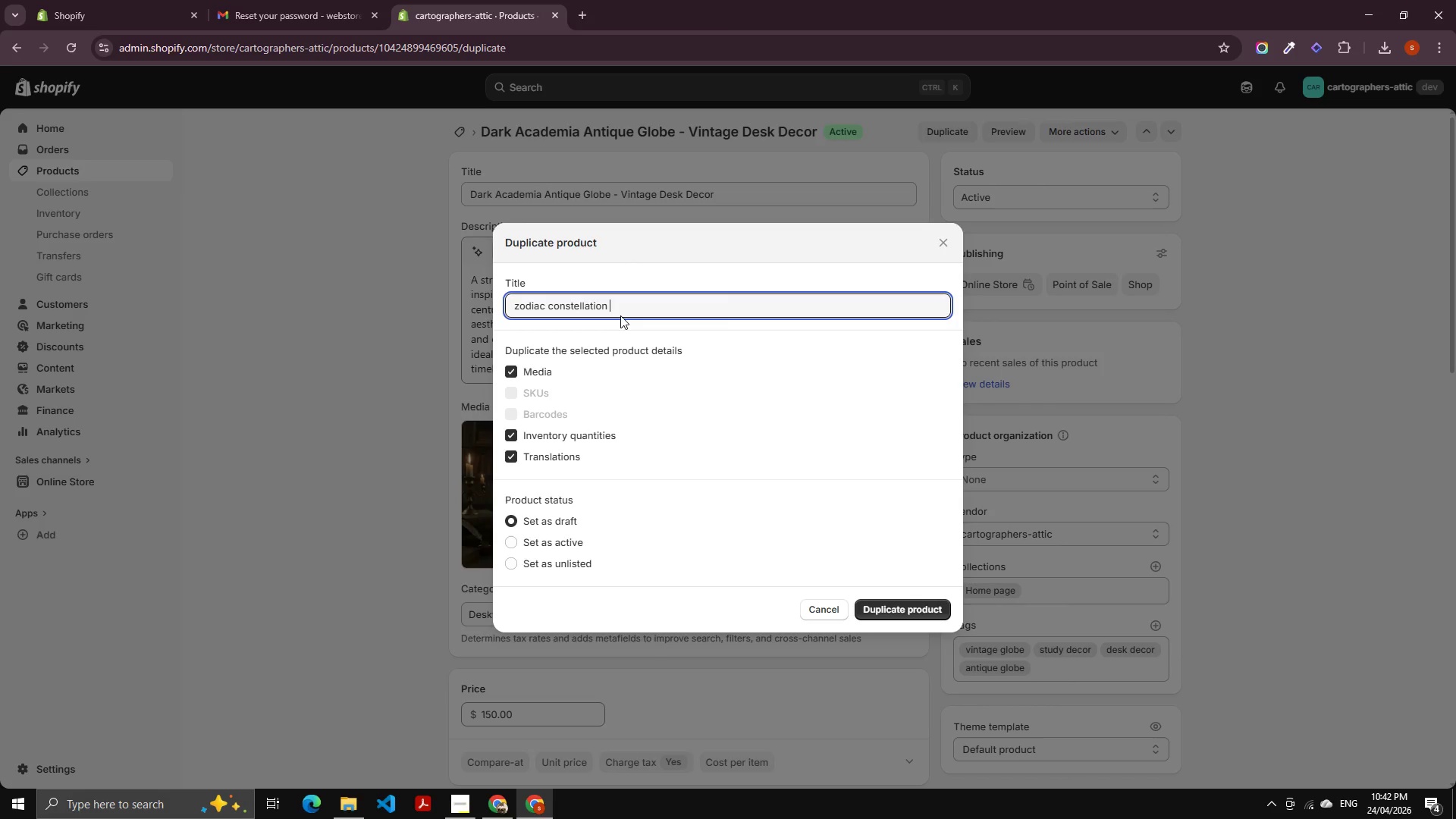 
key(Enter)
 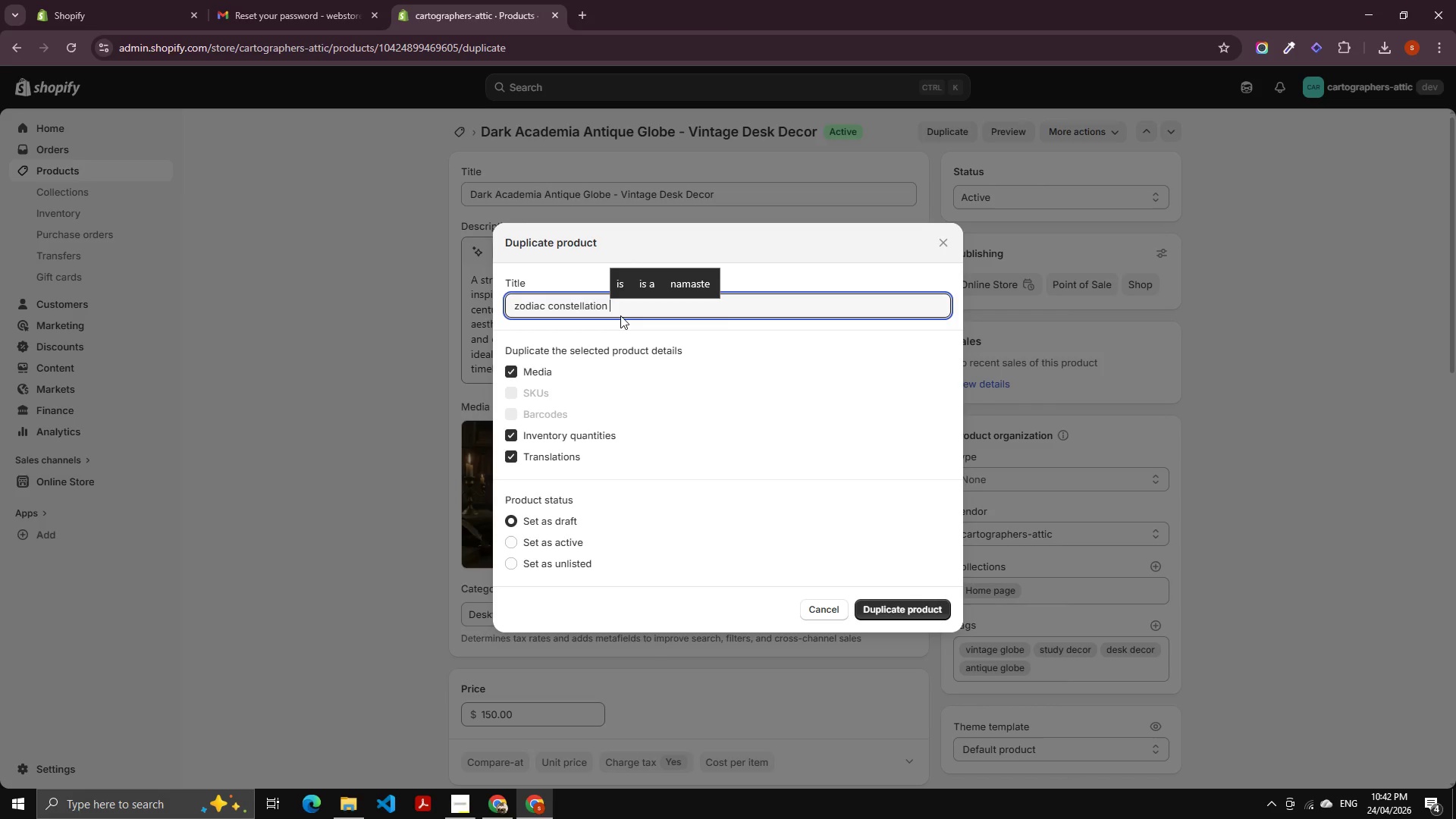 
type(Chart - Vintage)
 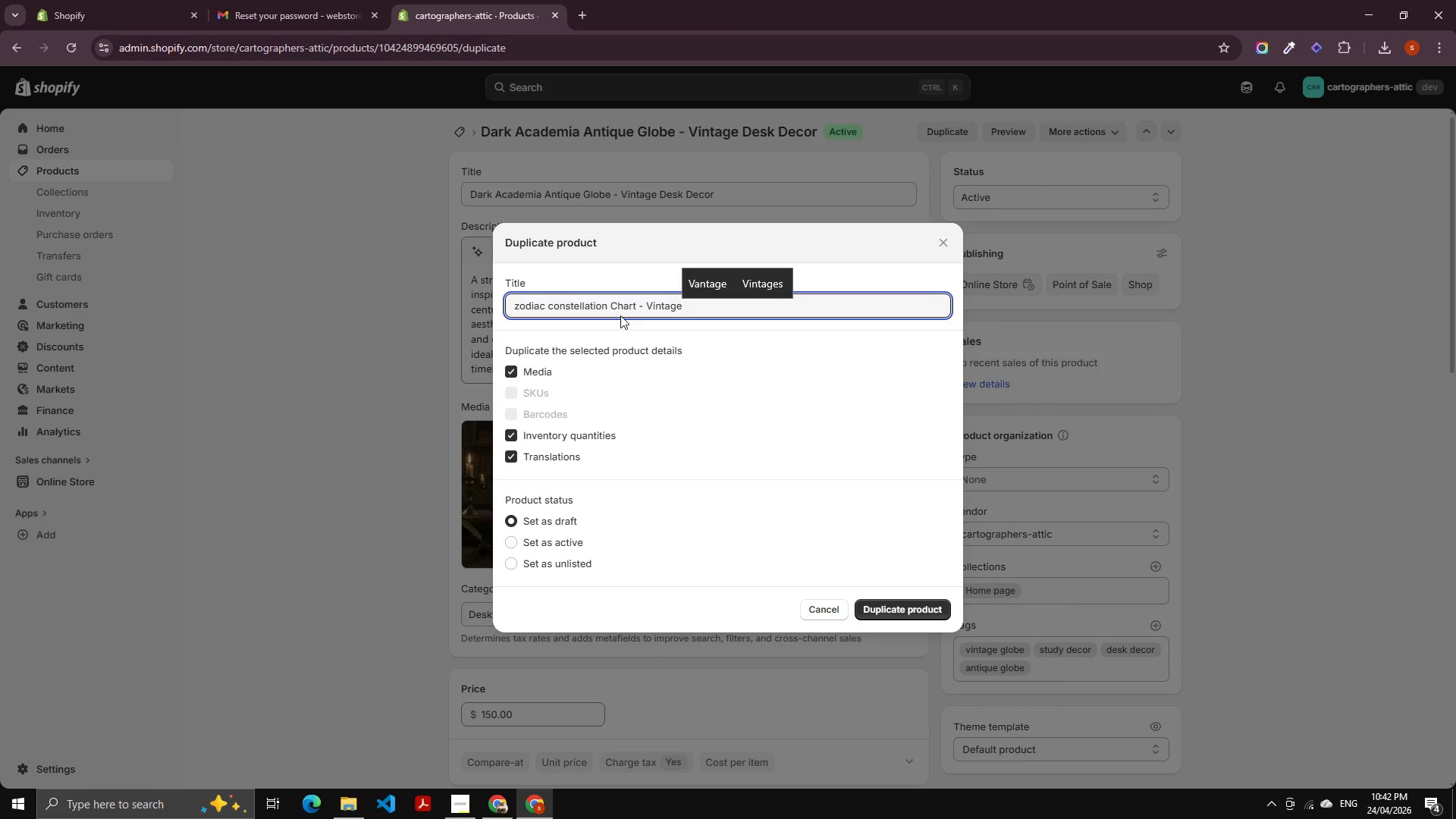 
key(ArrowUp)
 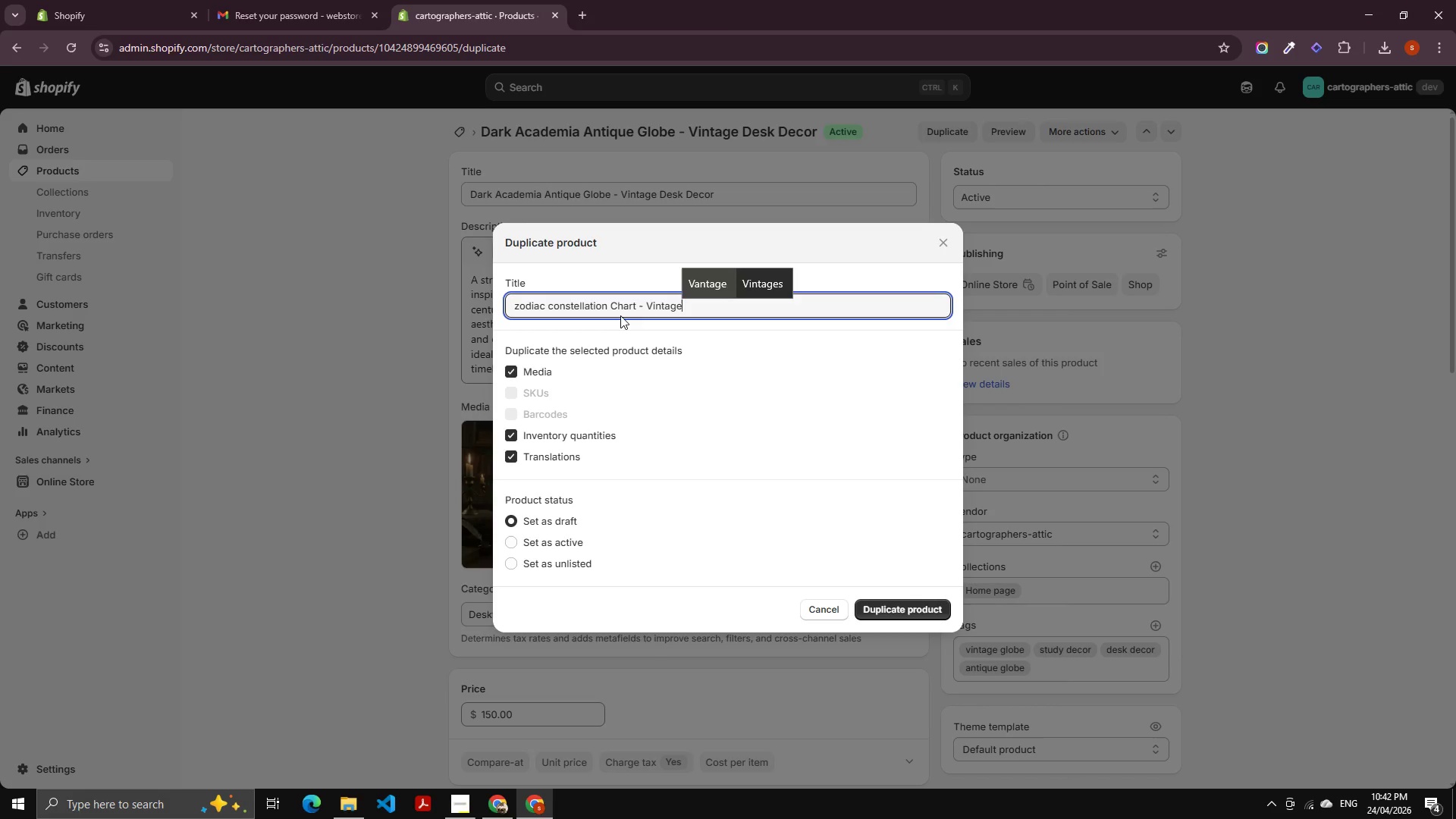 
key(Space)
 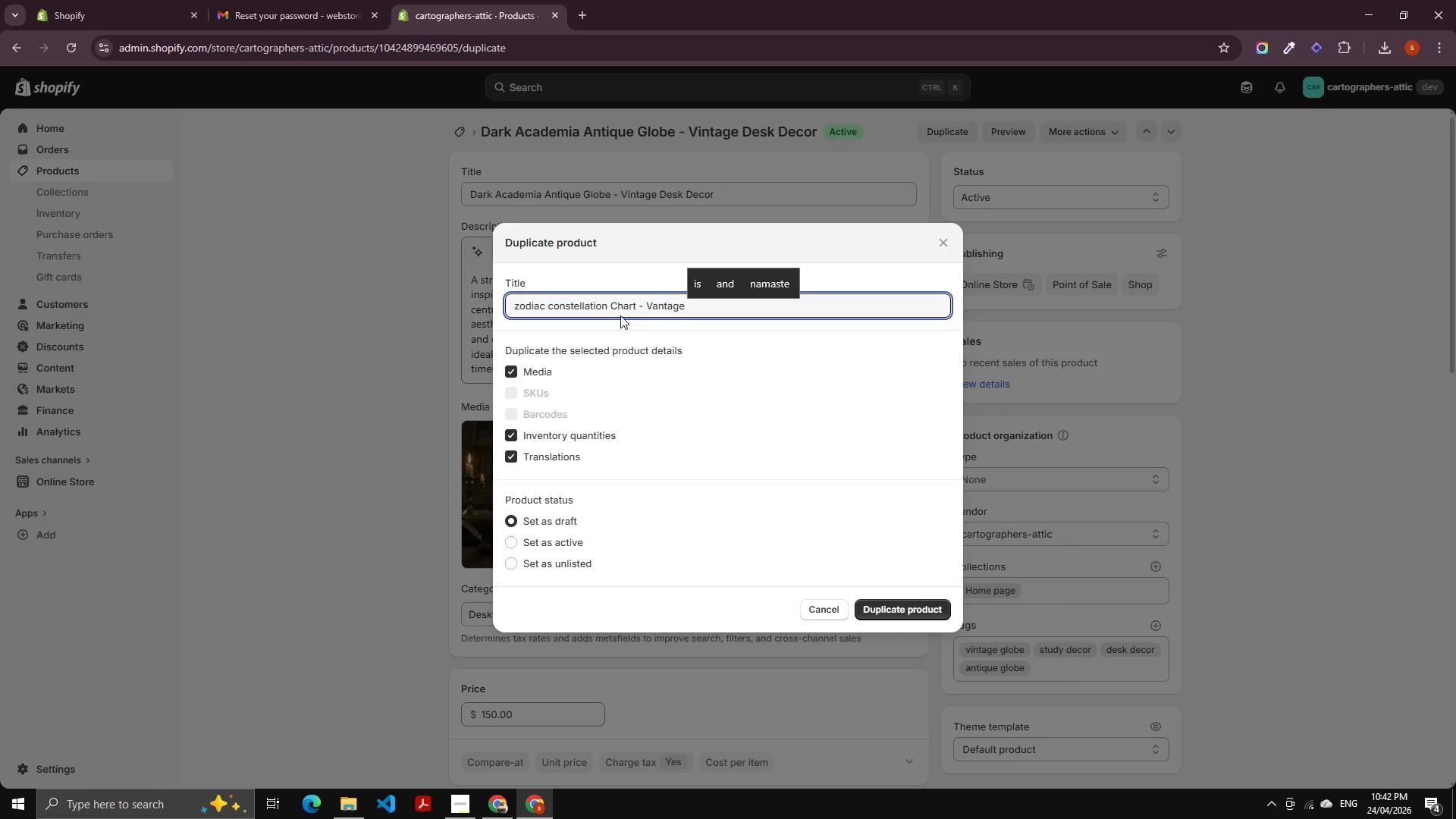 
key(Control+Z)
 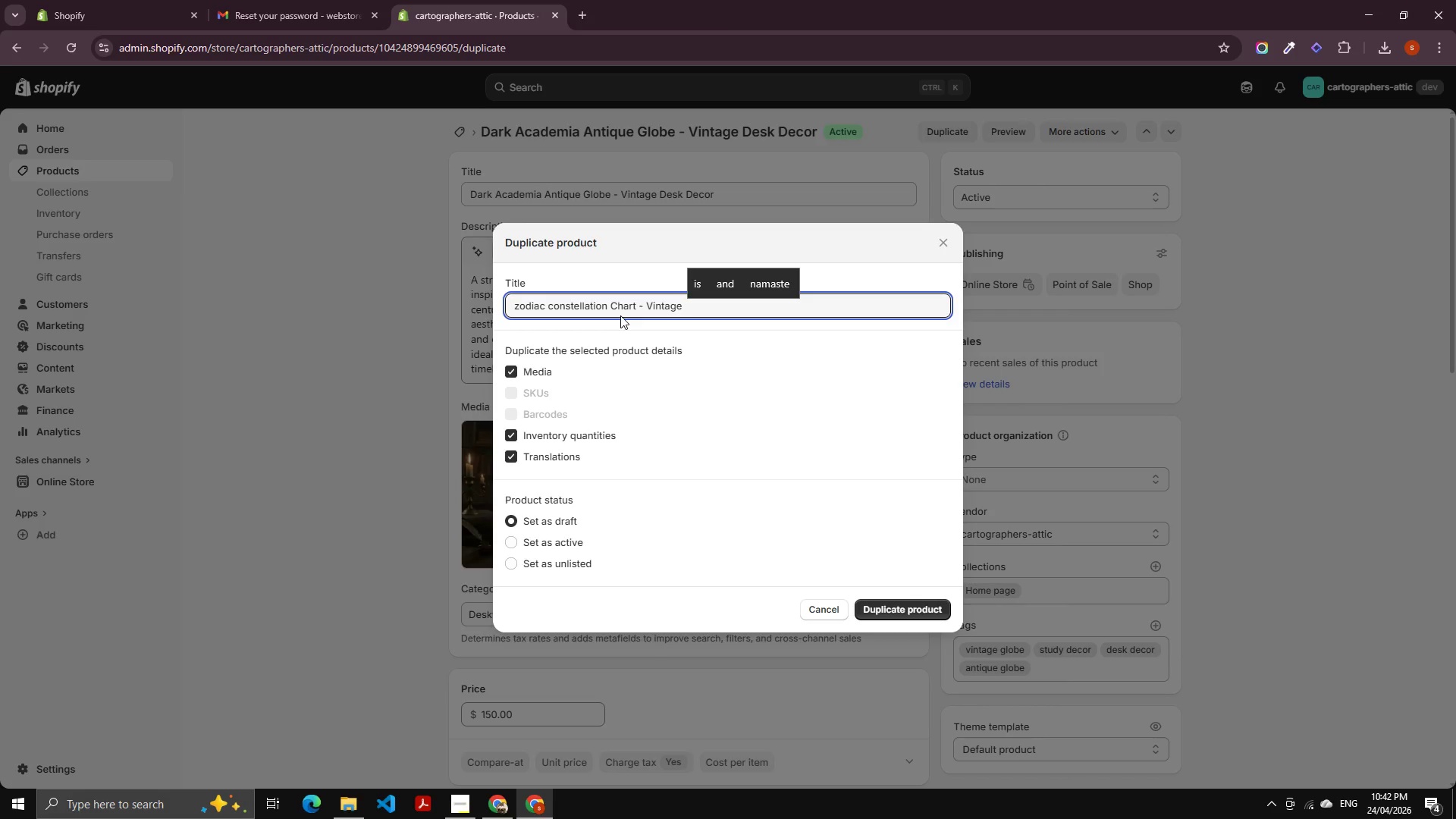 
key(ArrowRight)
 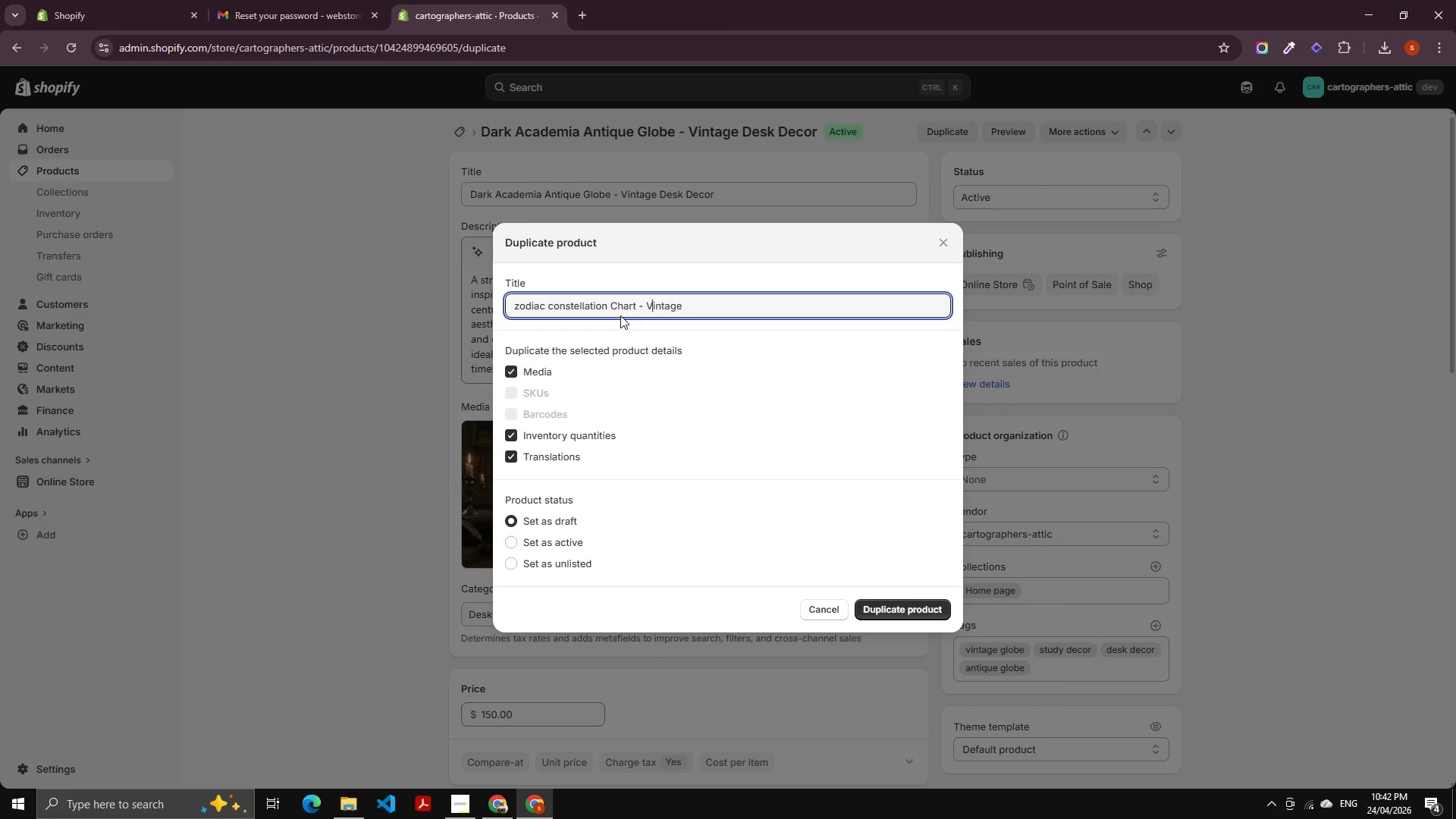 
key(Control+ArrowRight)
 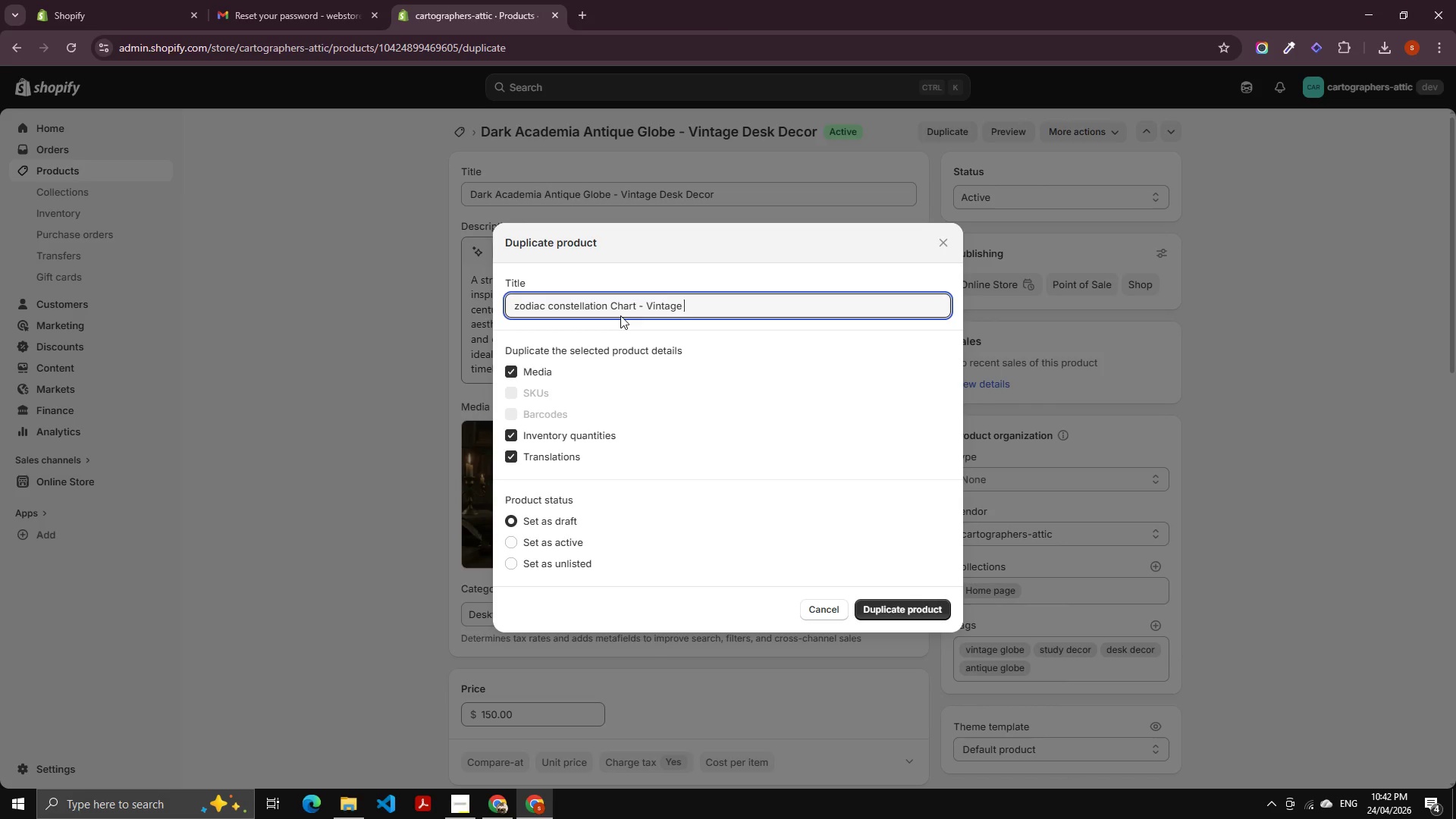 
type( Asto)
 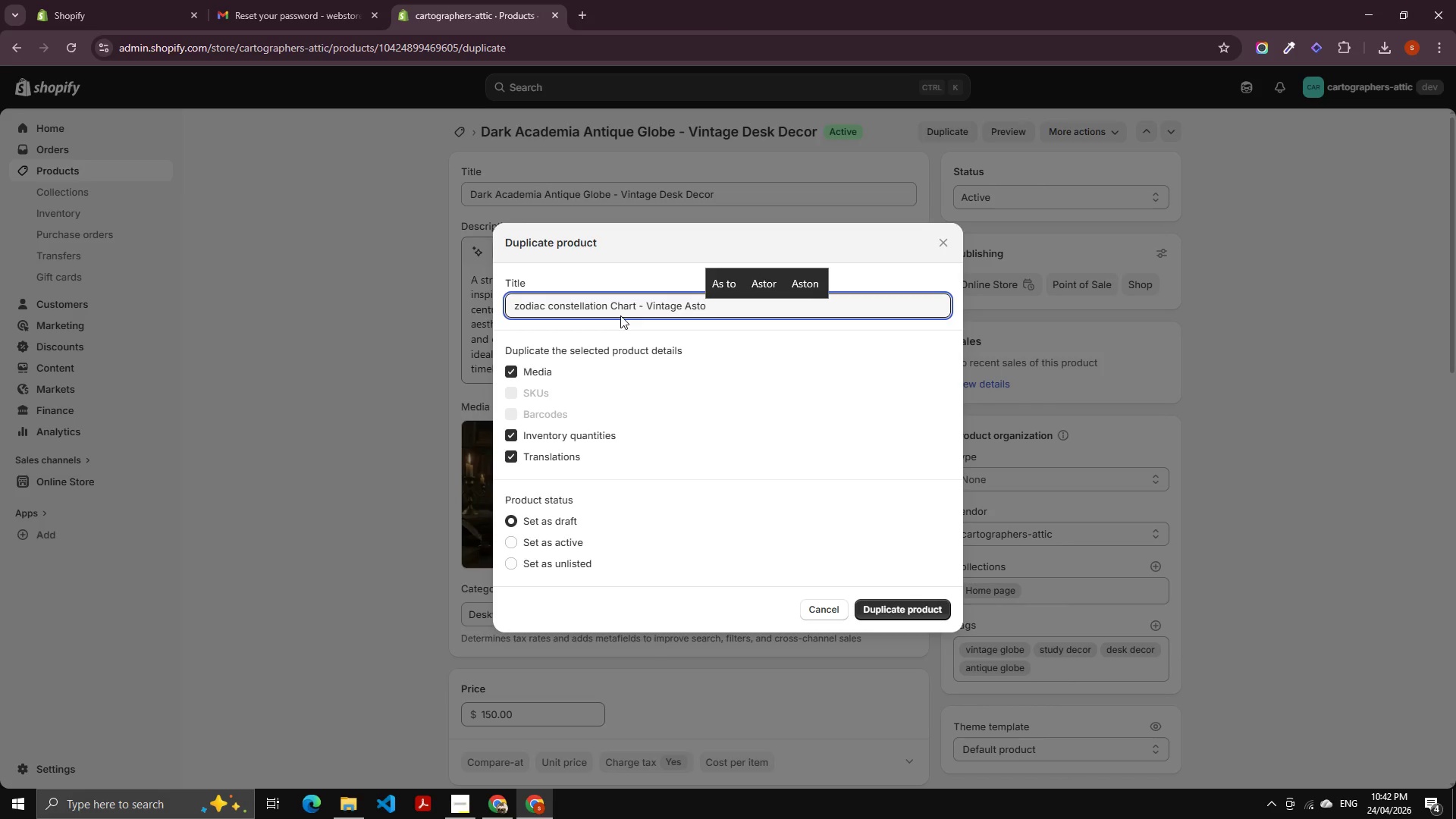 
key(Backspace)
key(Backspace)
type(tronomy)
 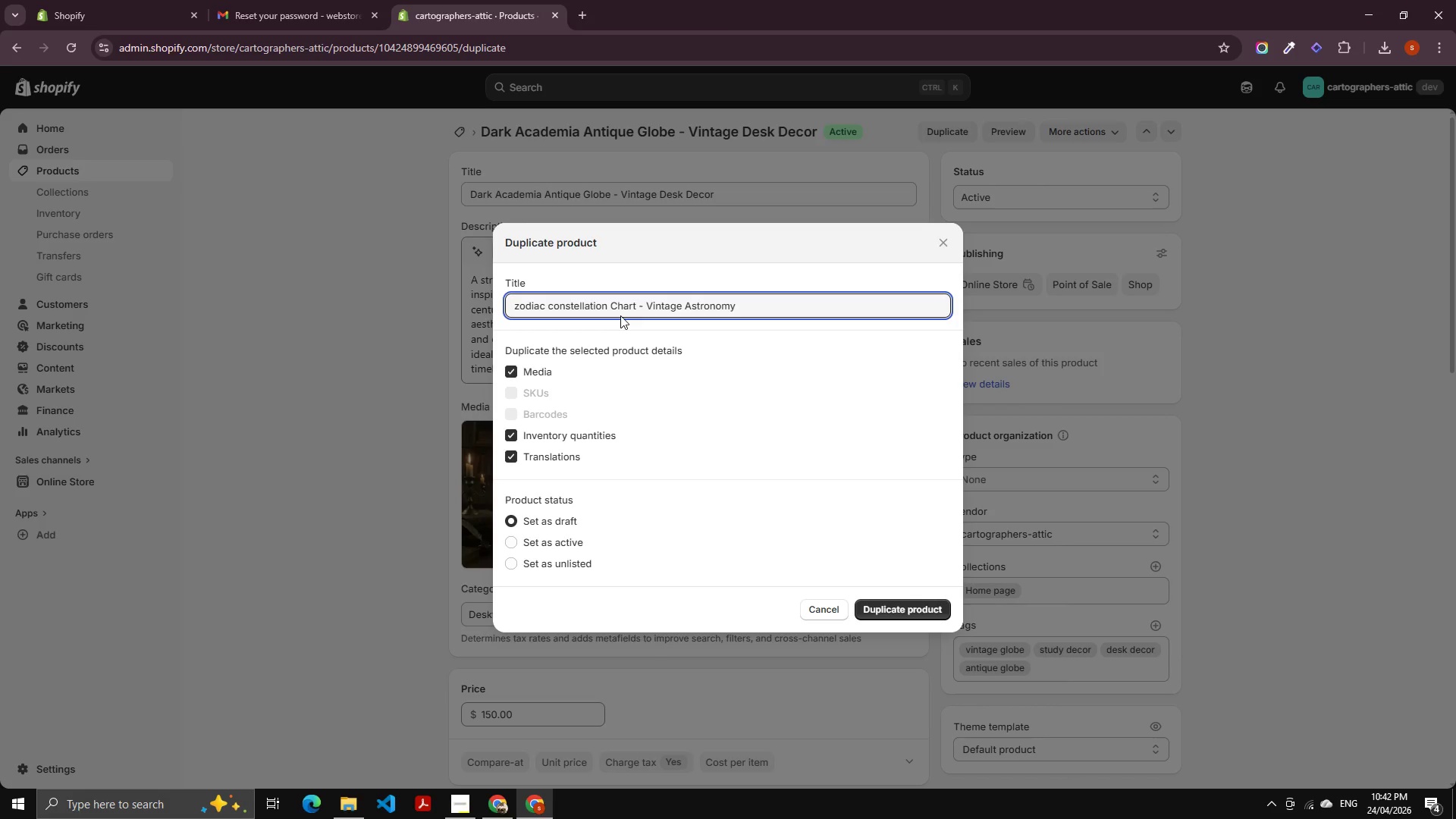 
wait(6.3)
 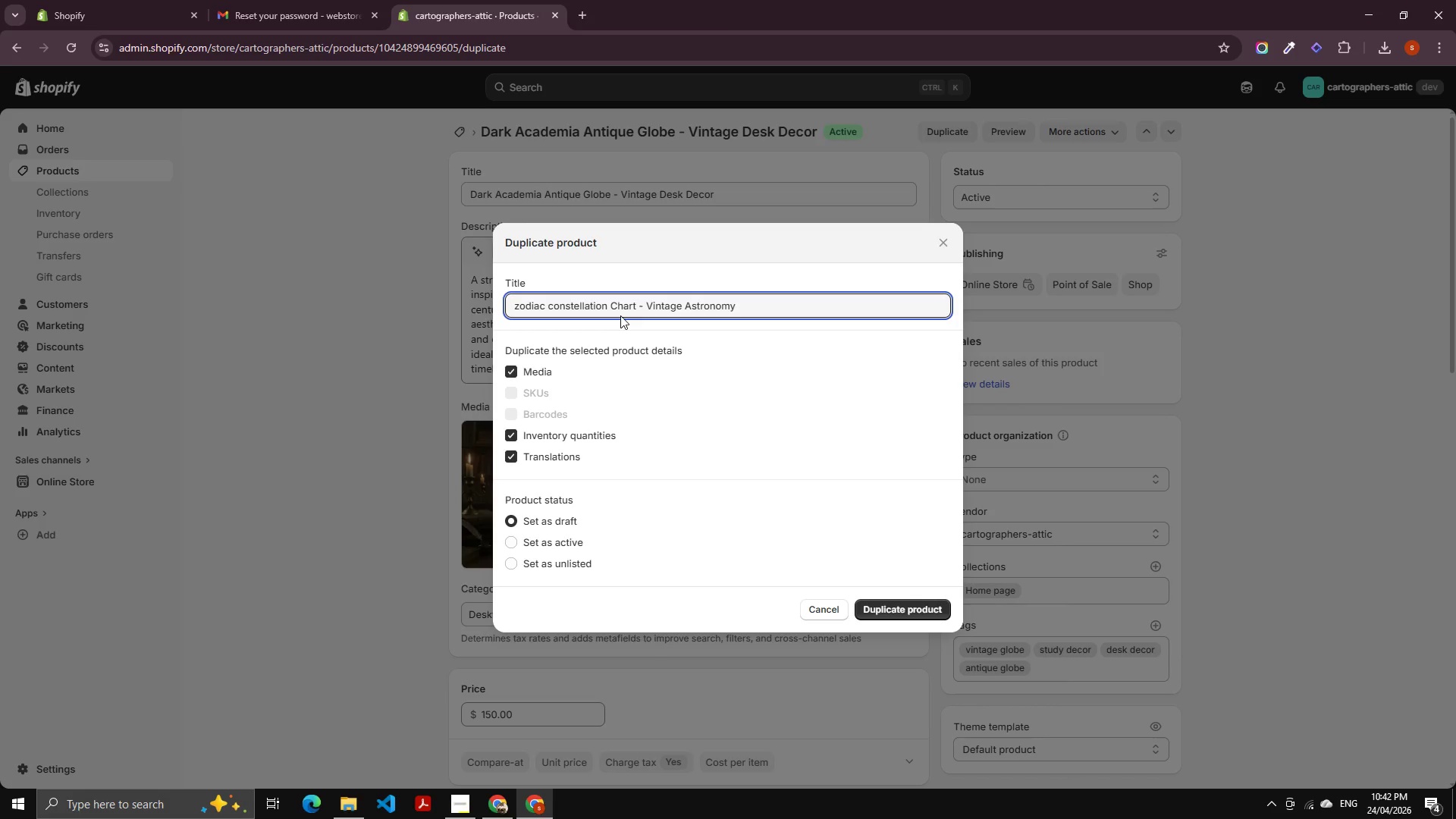 
type( Wall Art)
 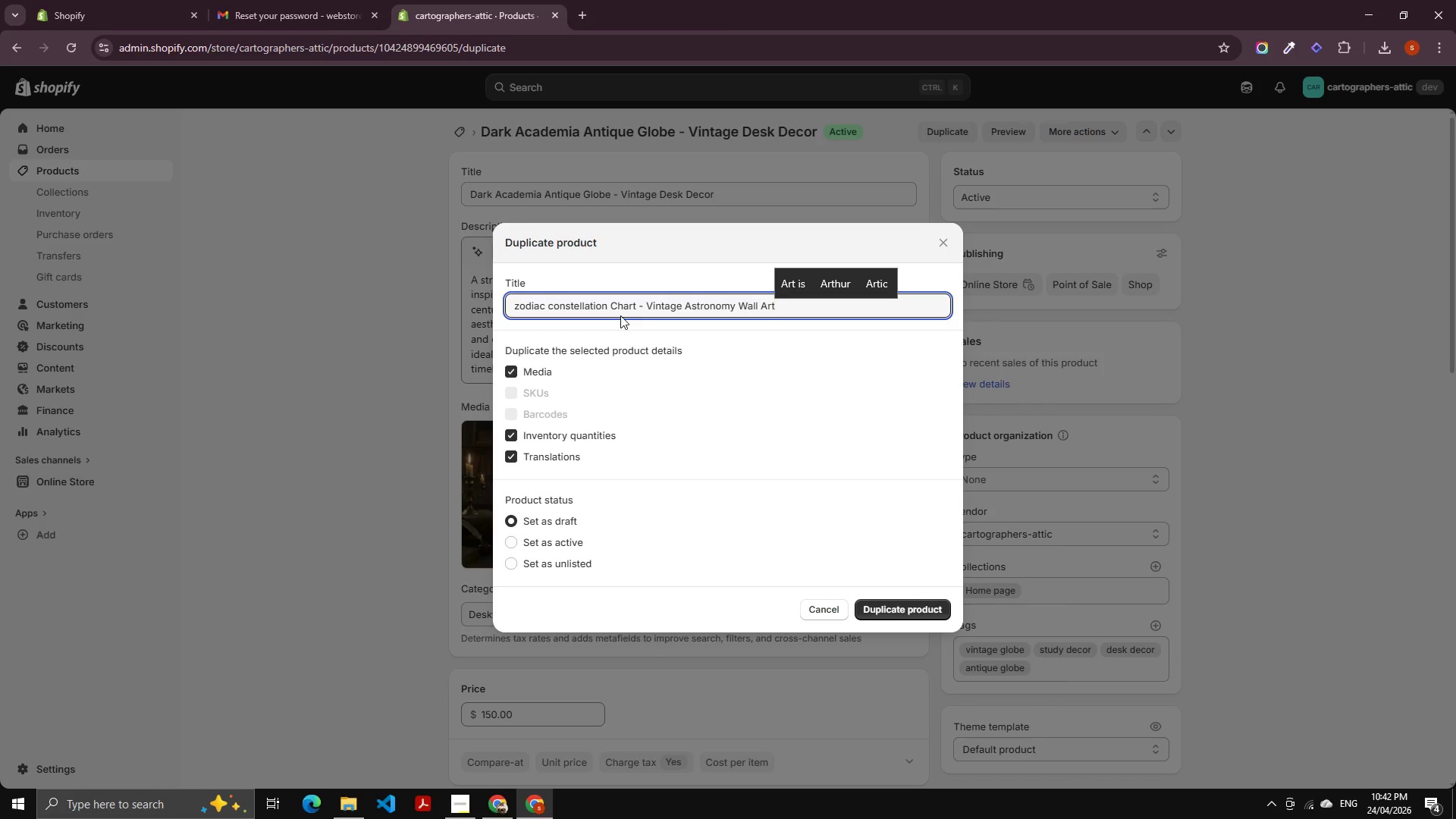 
left_click([541, 362])
 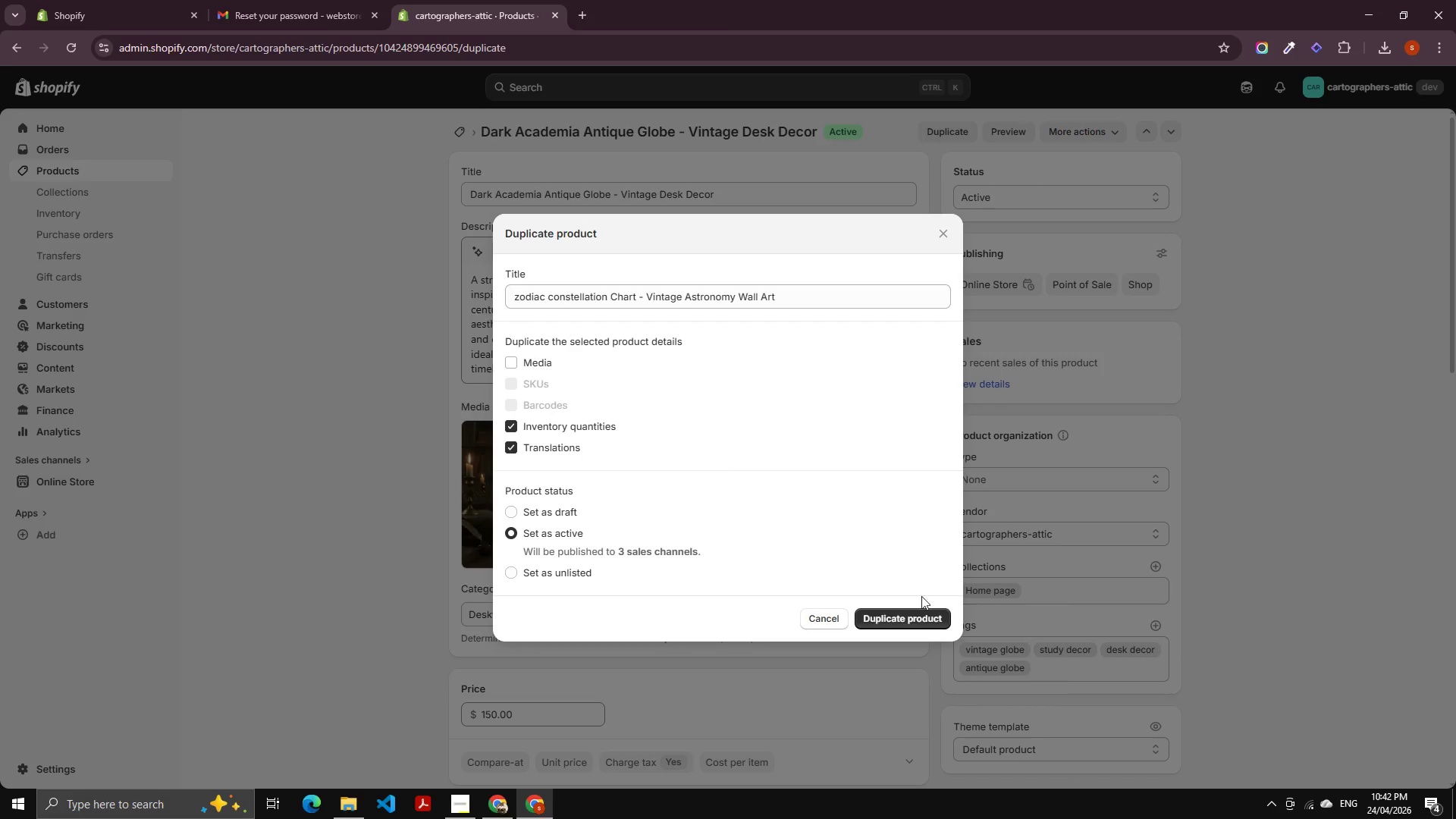 
left_click([917, 615])
 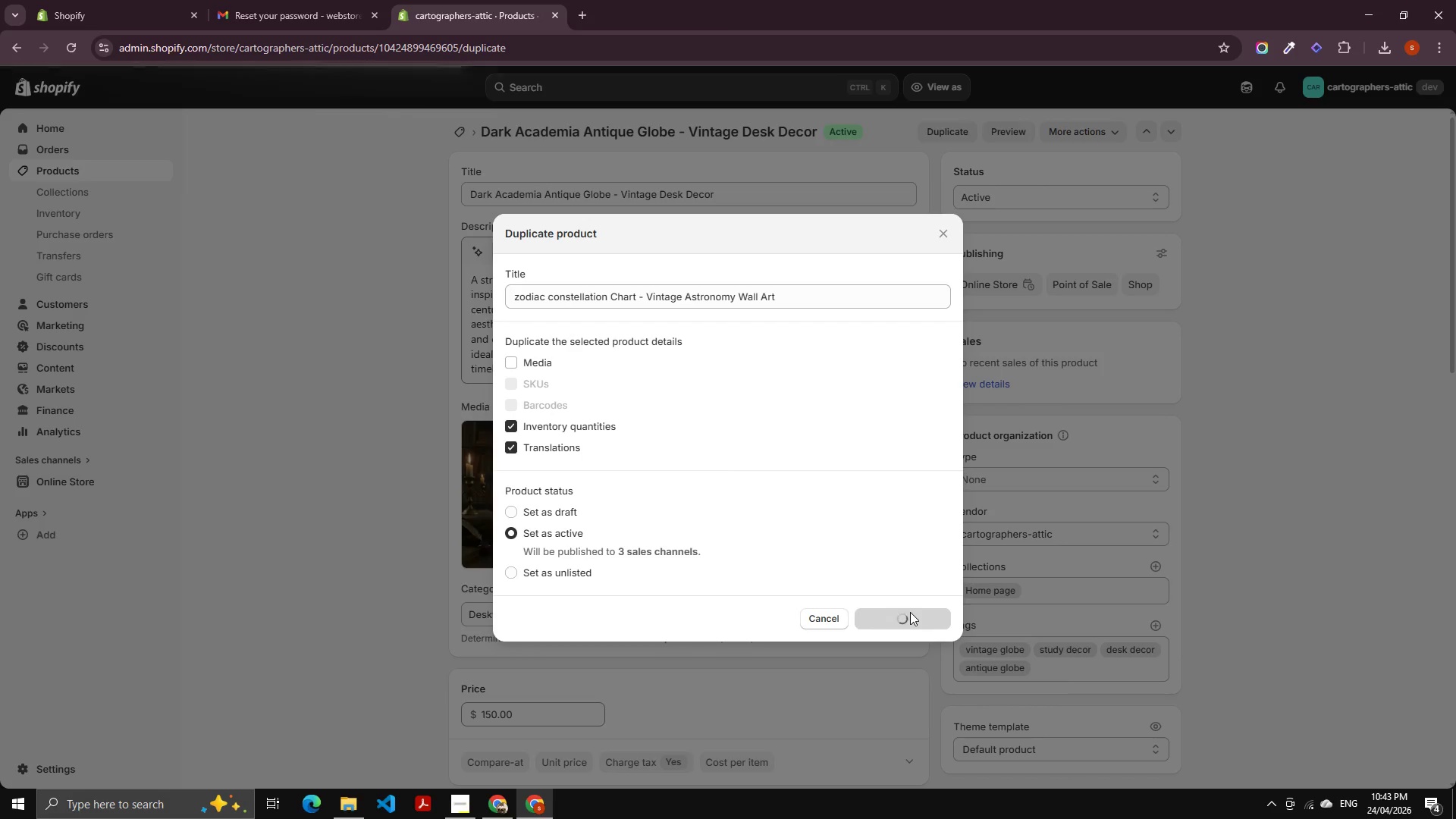 
wait(9.78)
 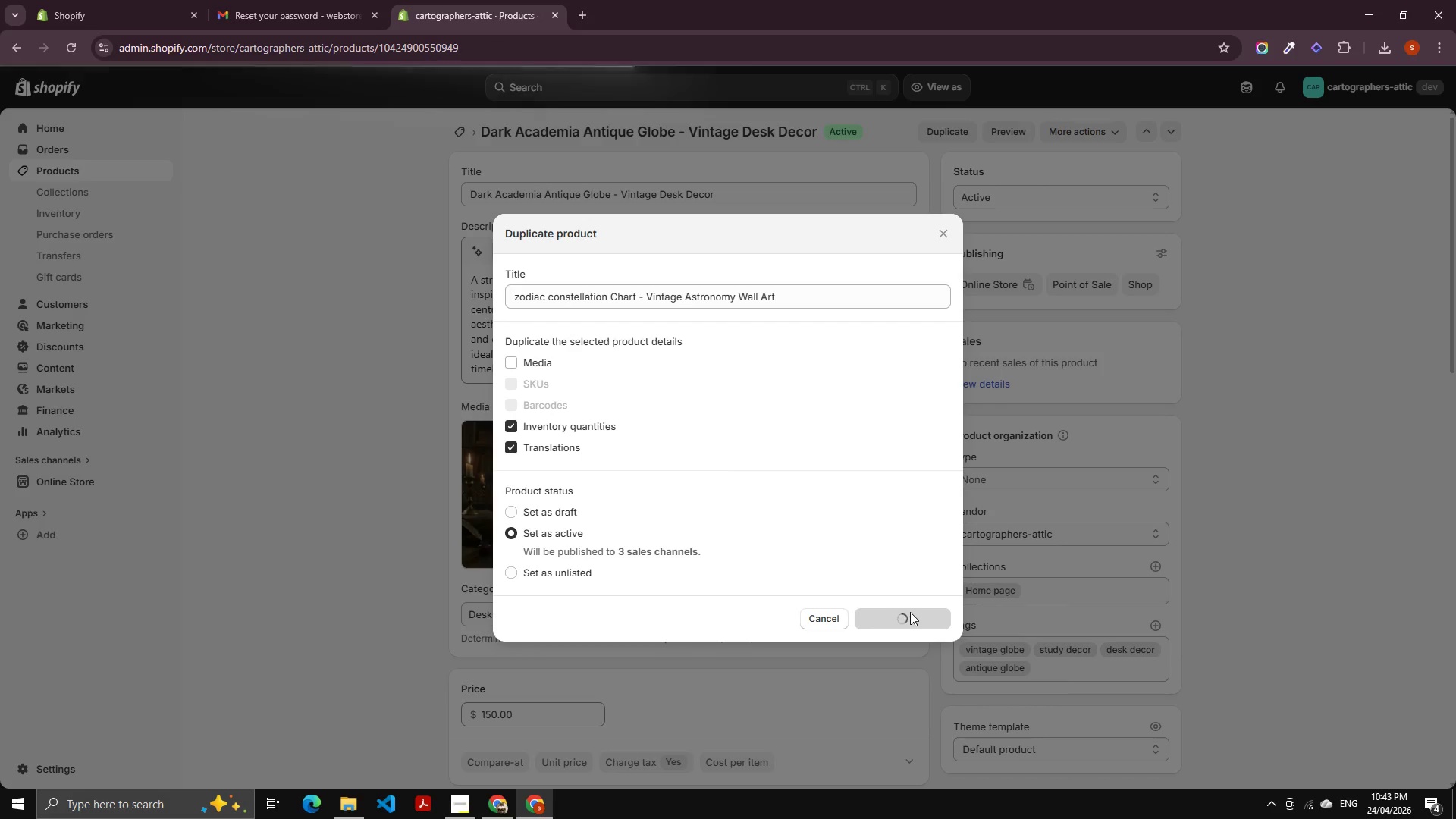 
key(Control+C)
 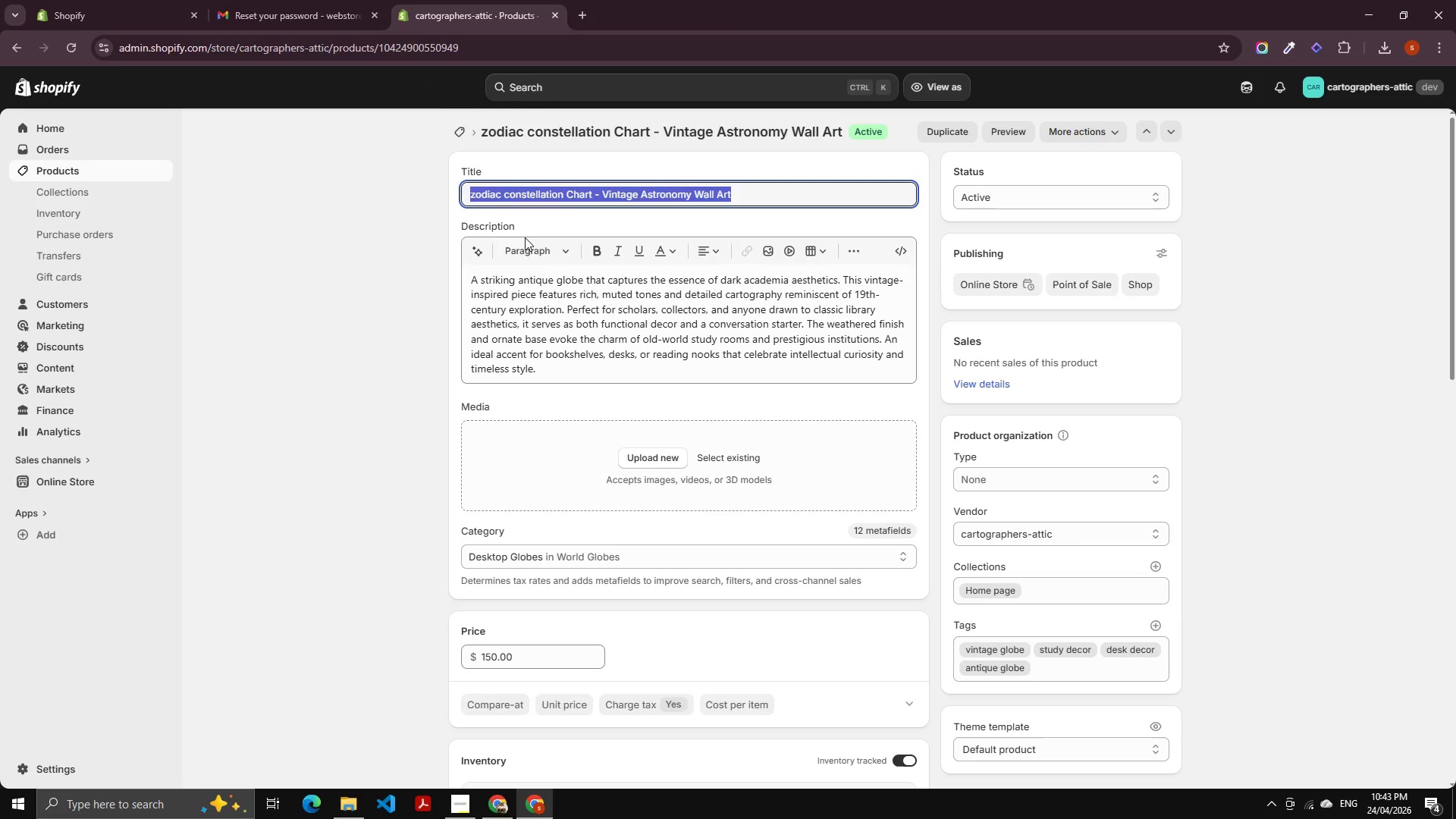 
key(Control+C)
 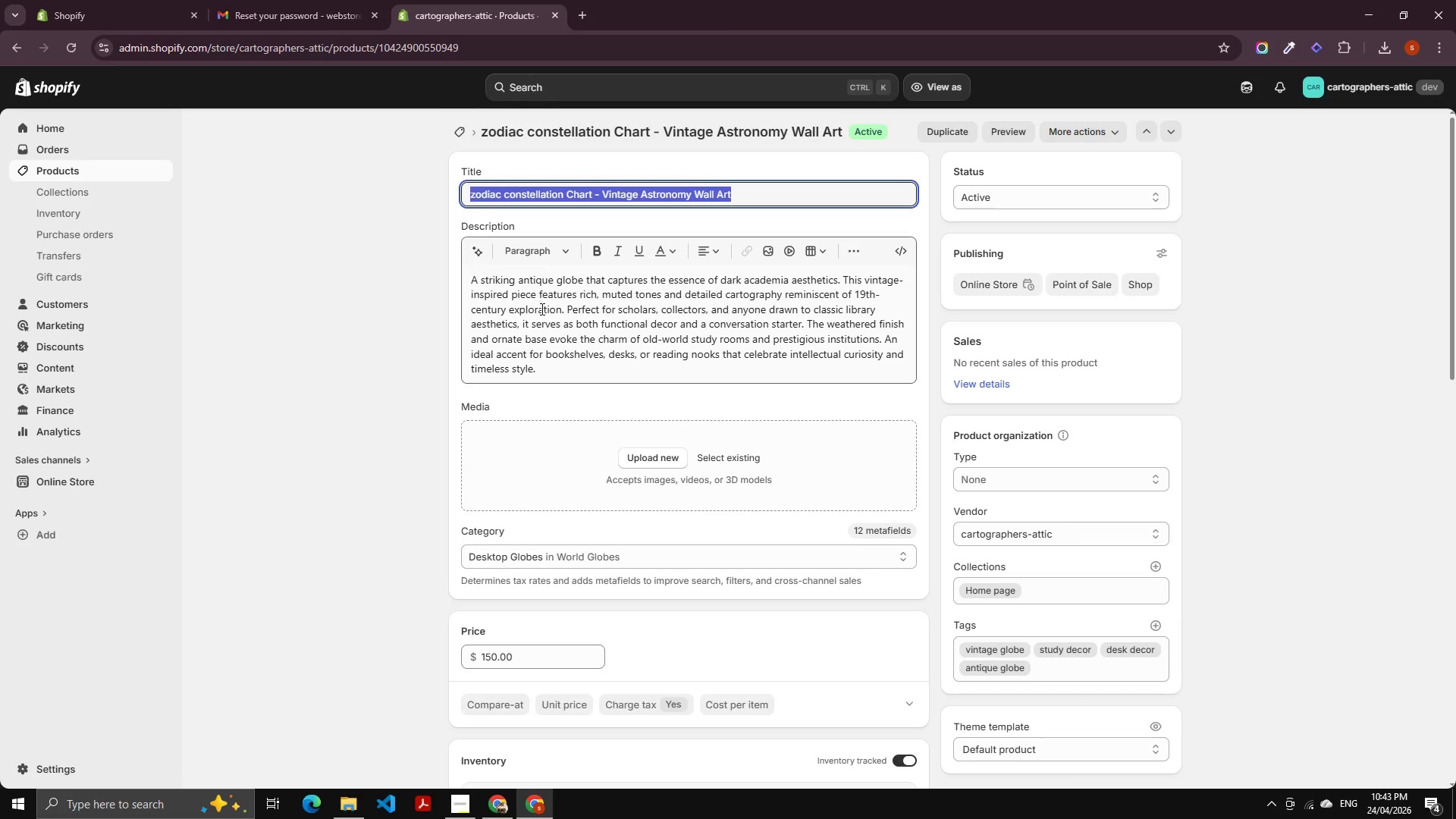 
left_click([541, 309])
 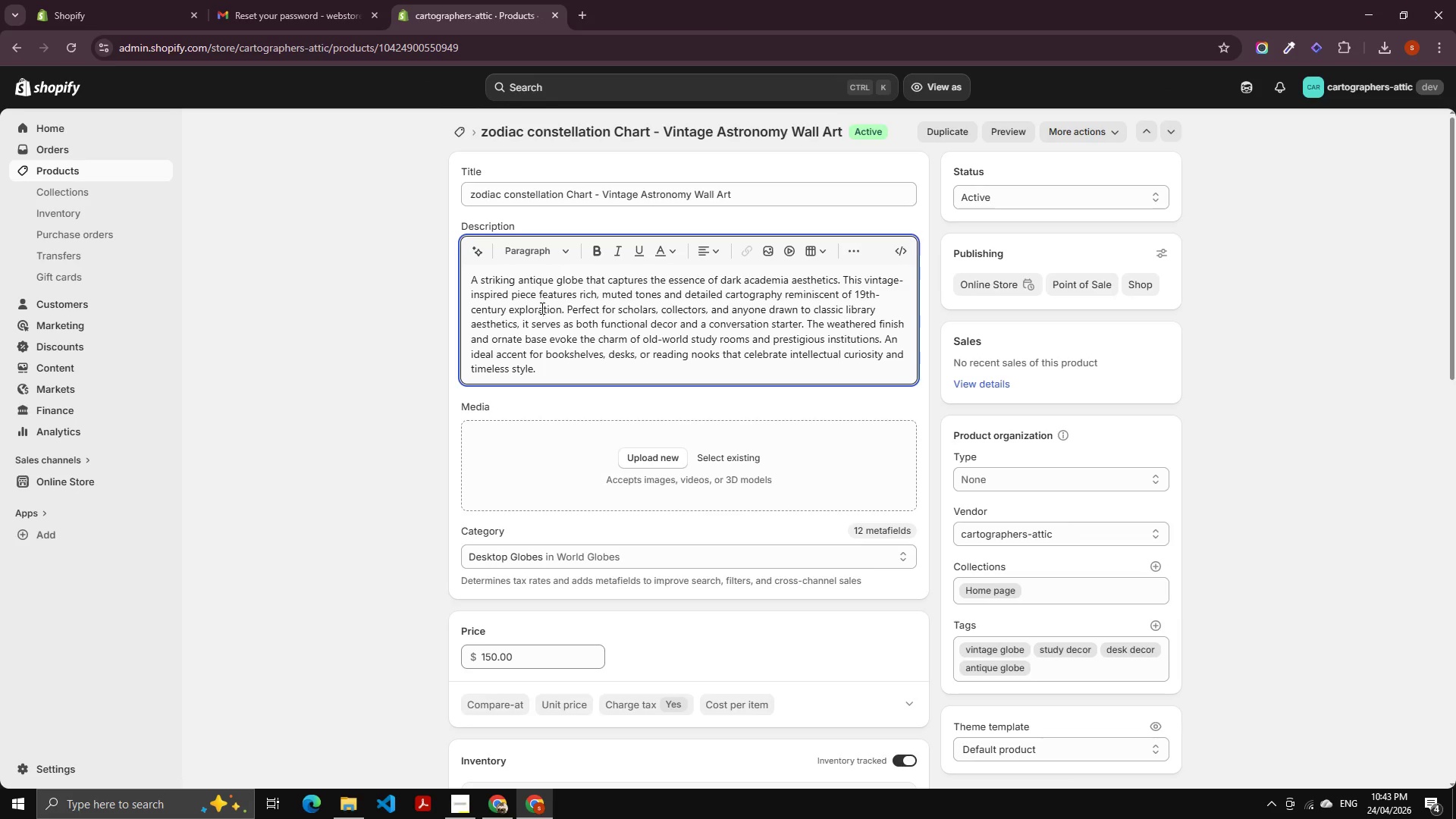 
key(Control+A)
 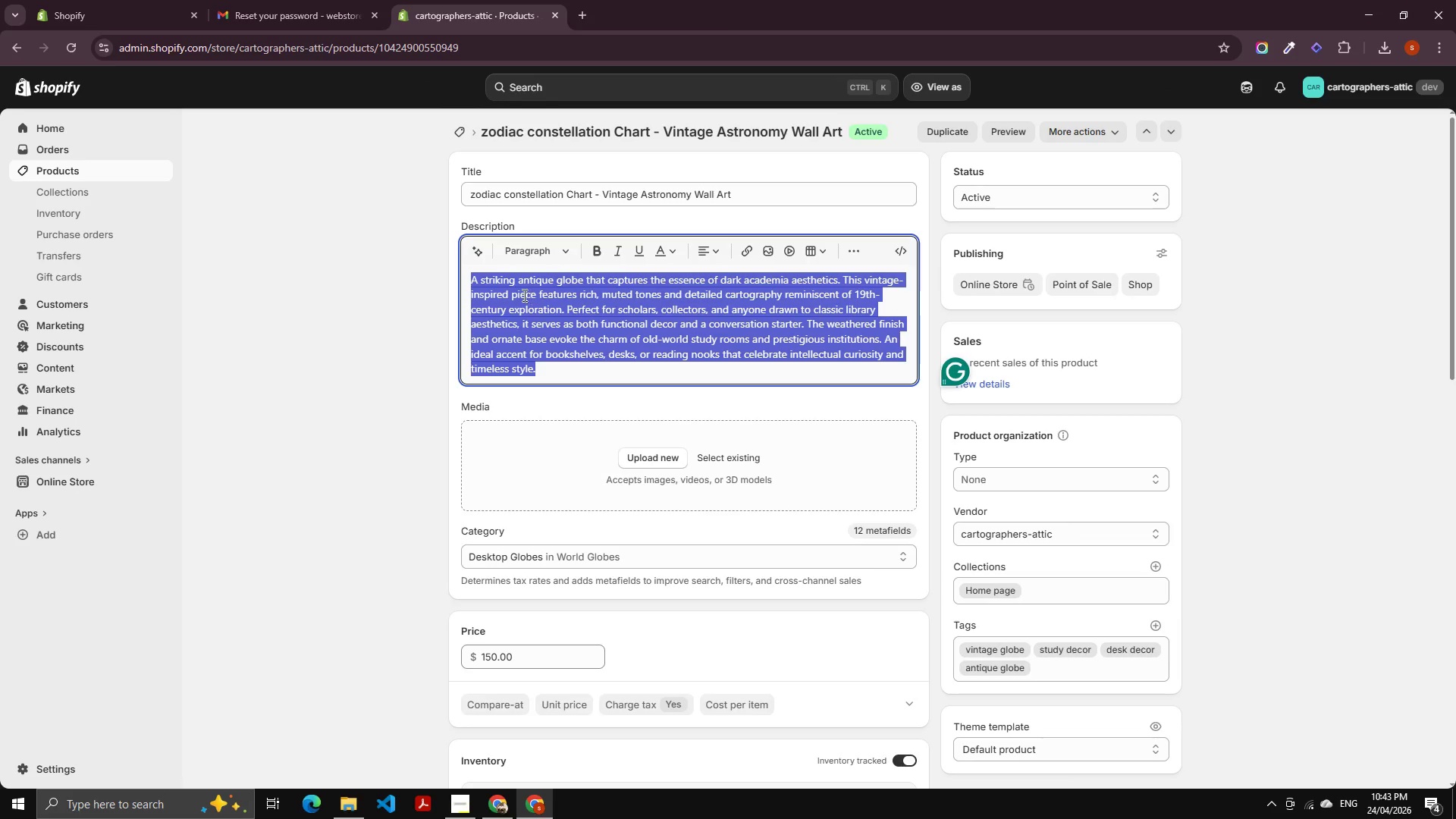 
key(Backspace)
 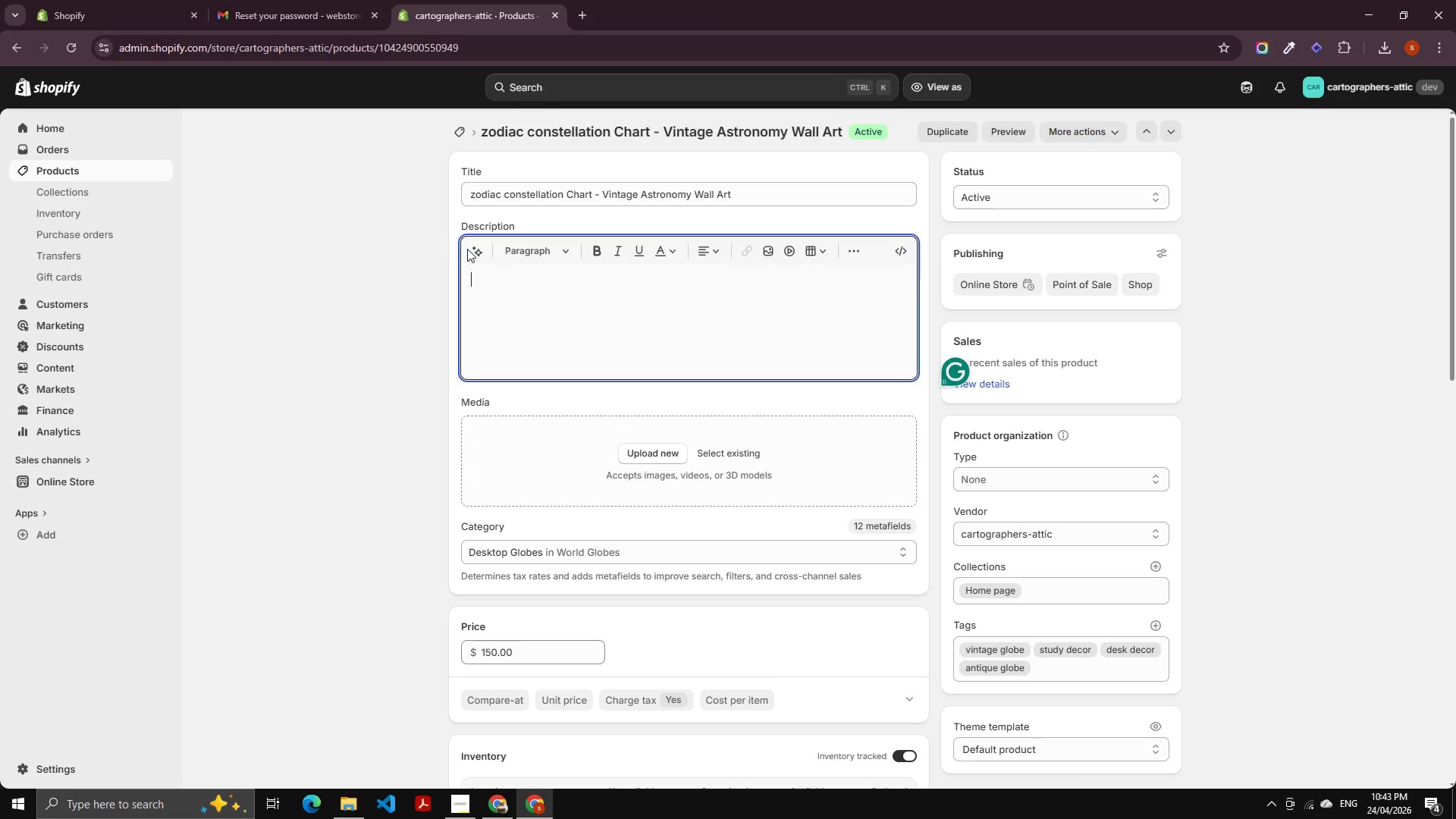 
left_click([467, 249])
 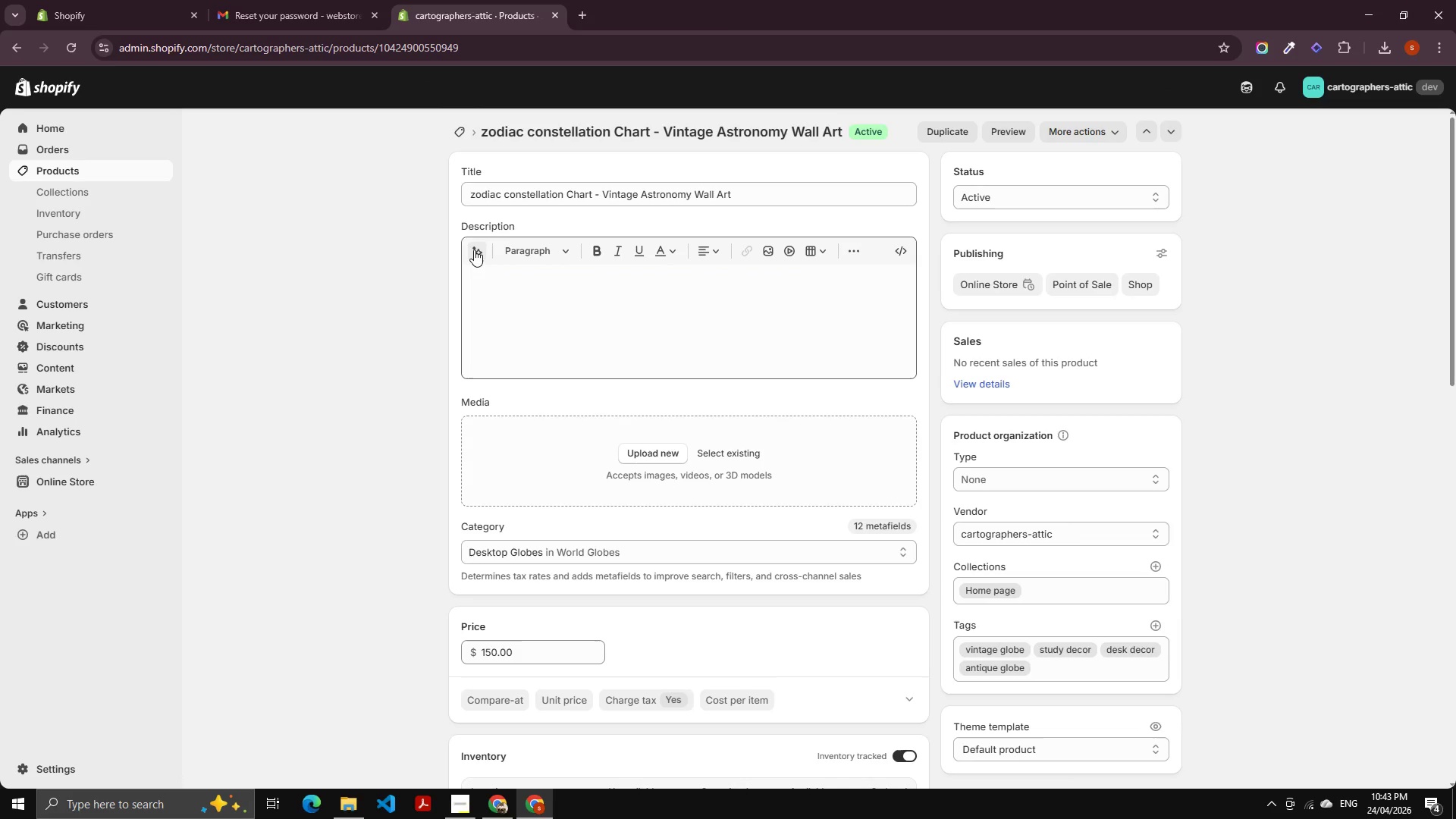 
left_click([474, 249])
 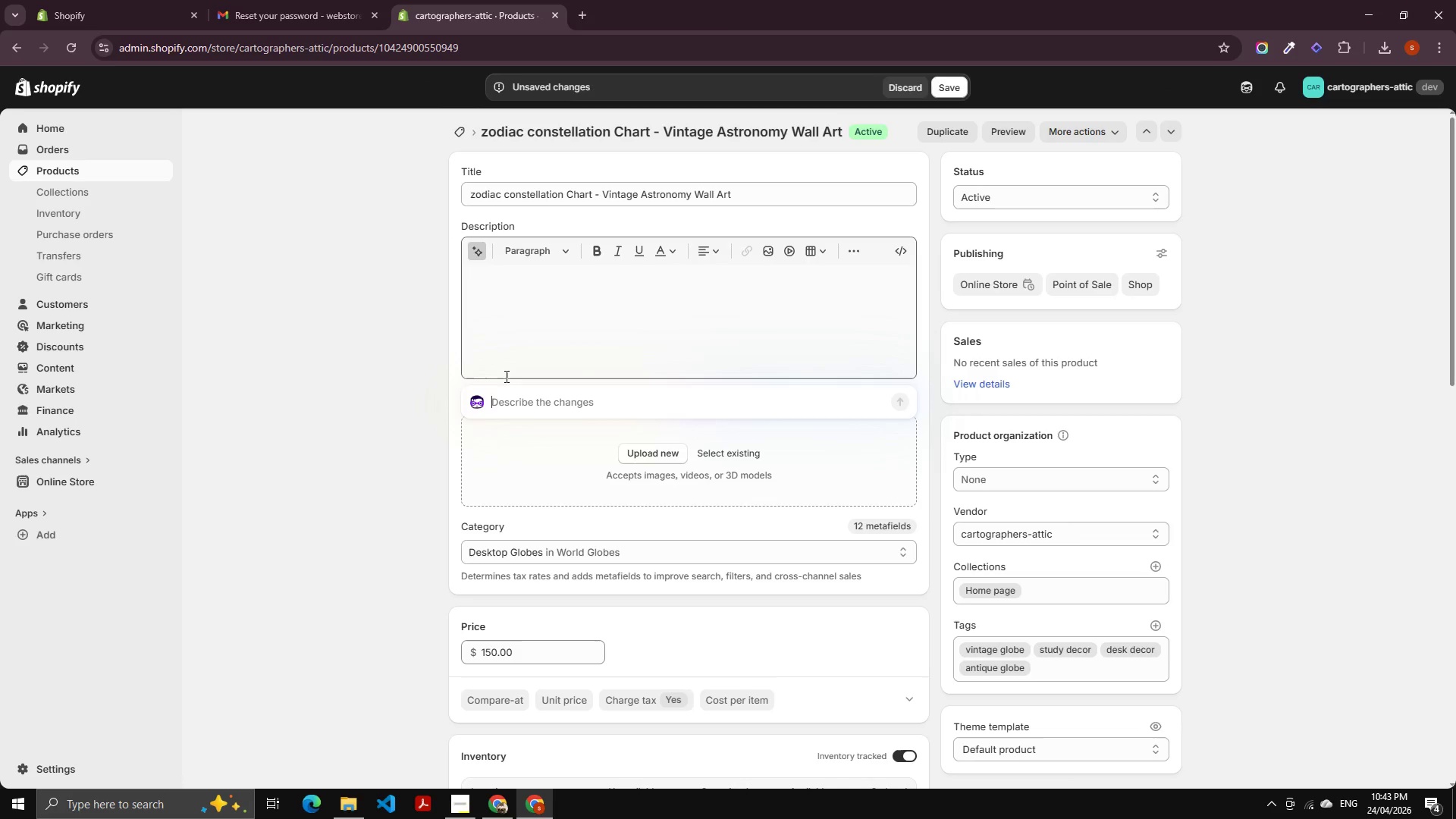 
key(Control+V)
 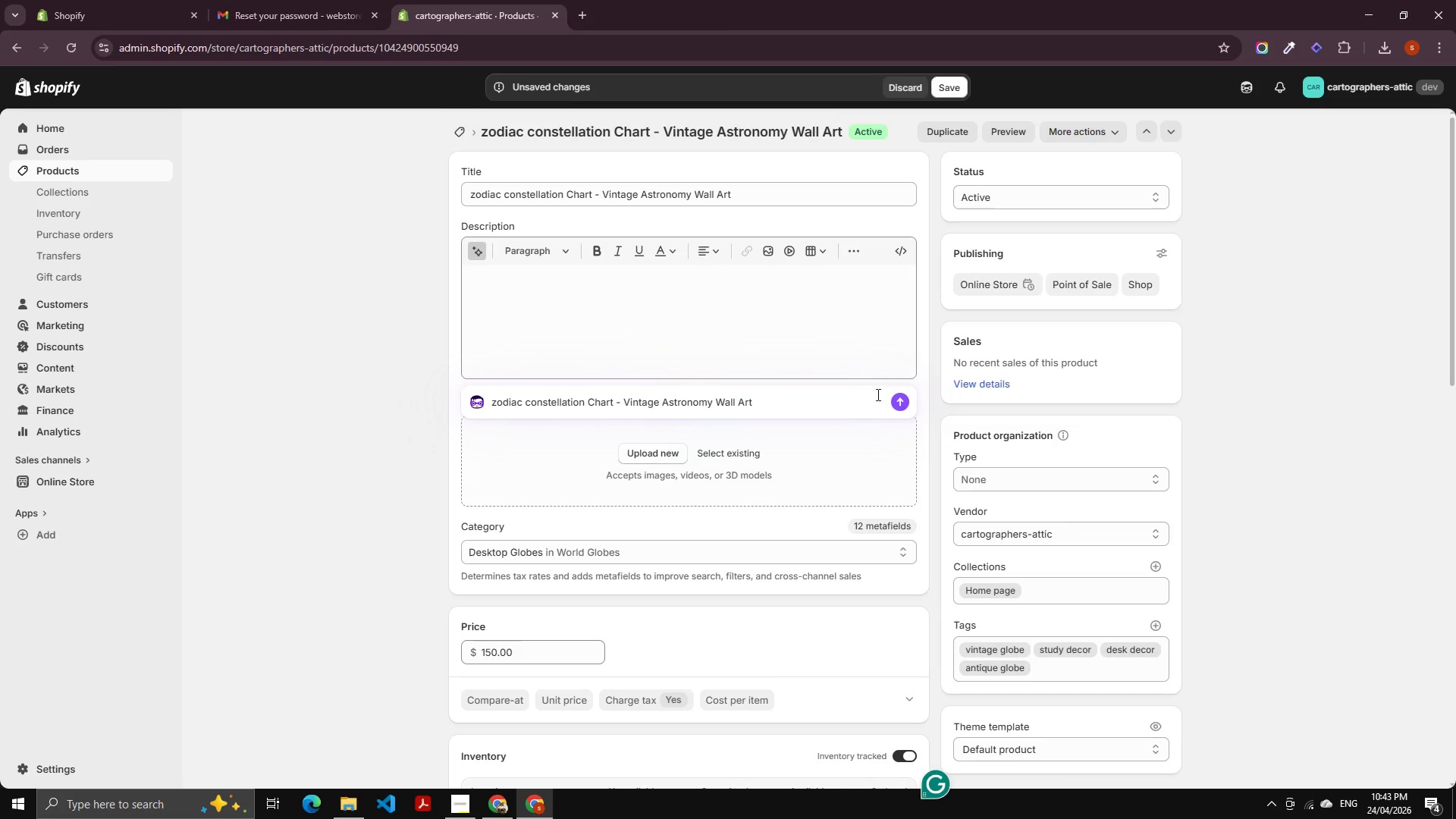 
left_click([893, 397])
 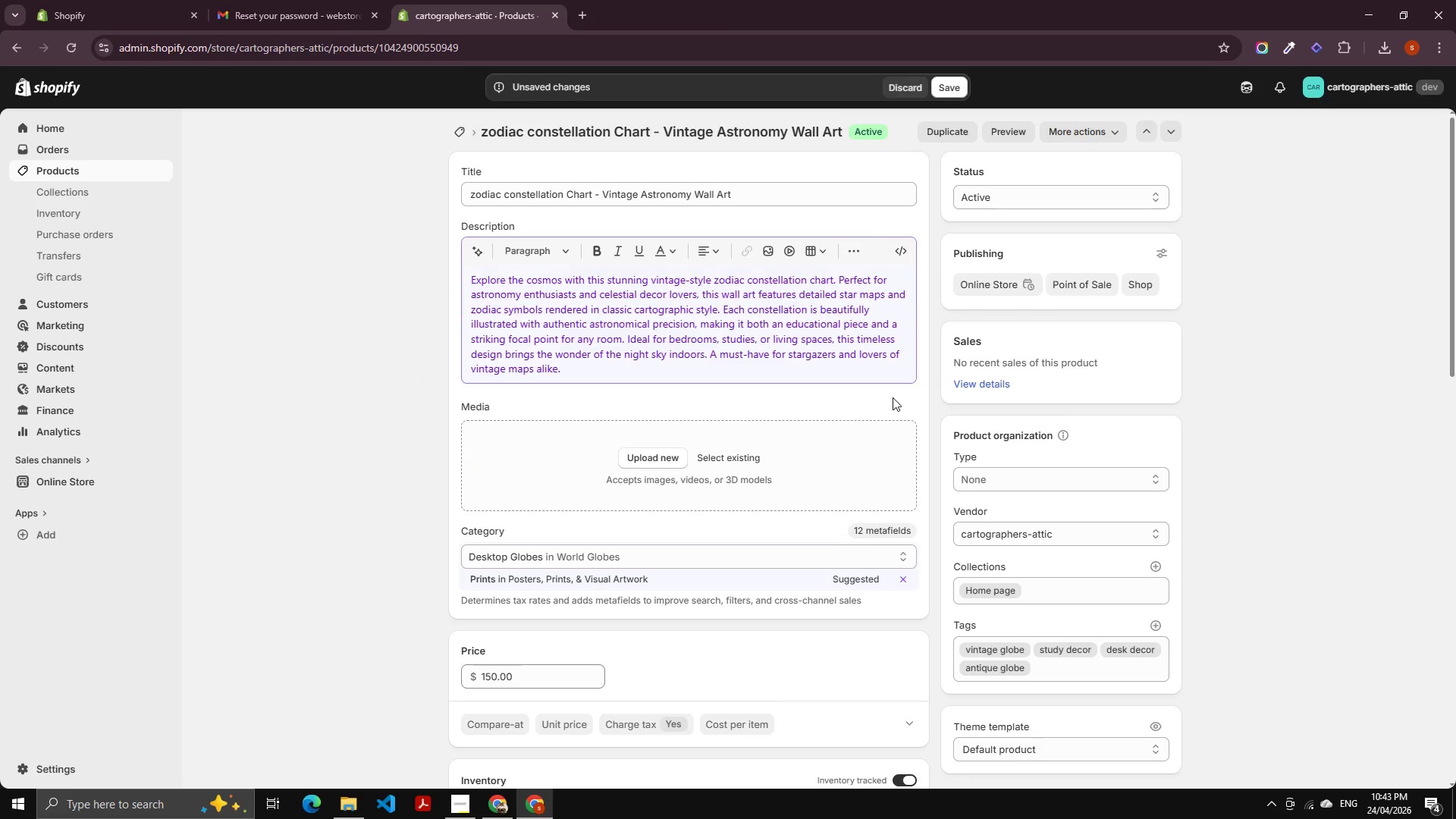 
wait(18.86)
 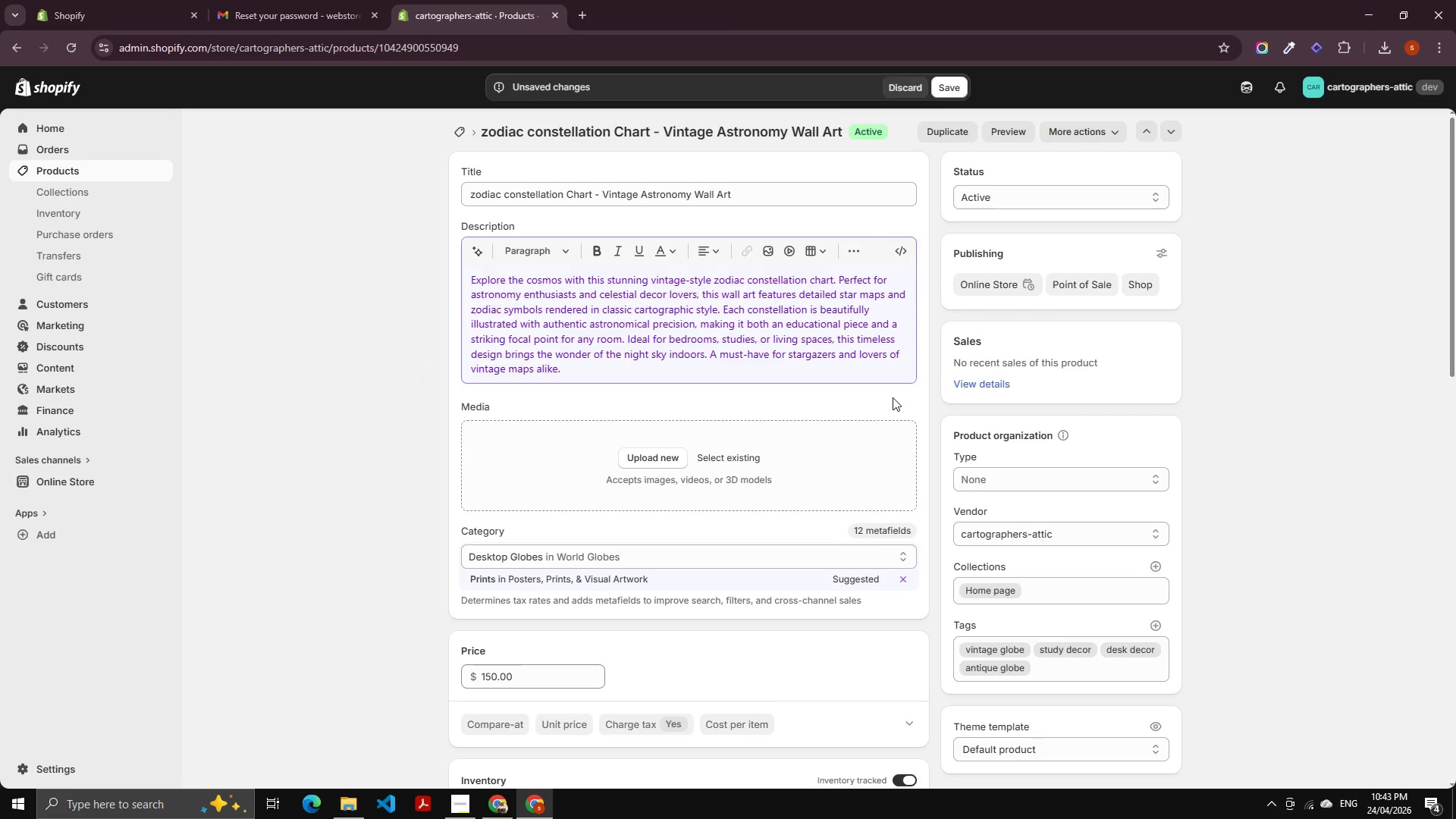 
left_click([726, 450])
 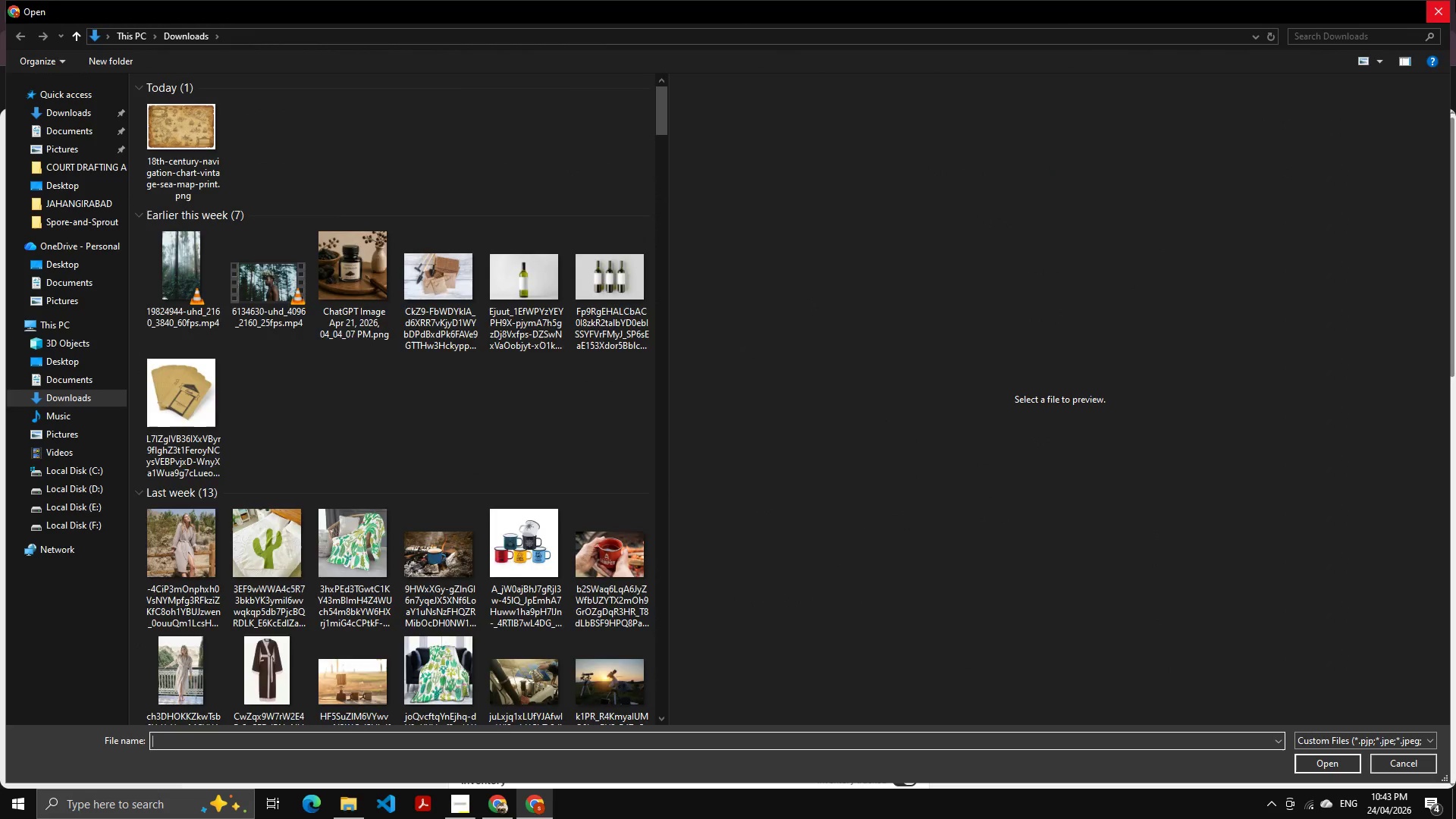 
left_click([1455, 0])
 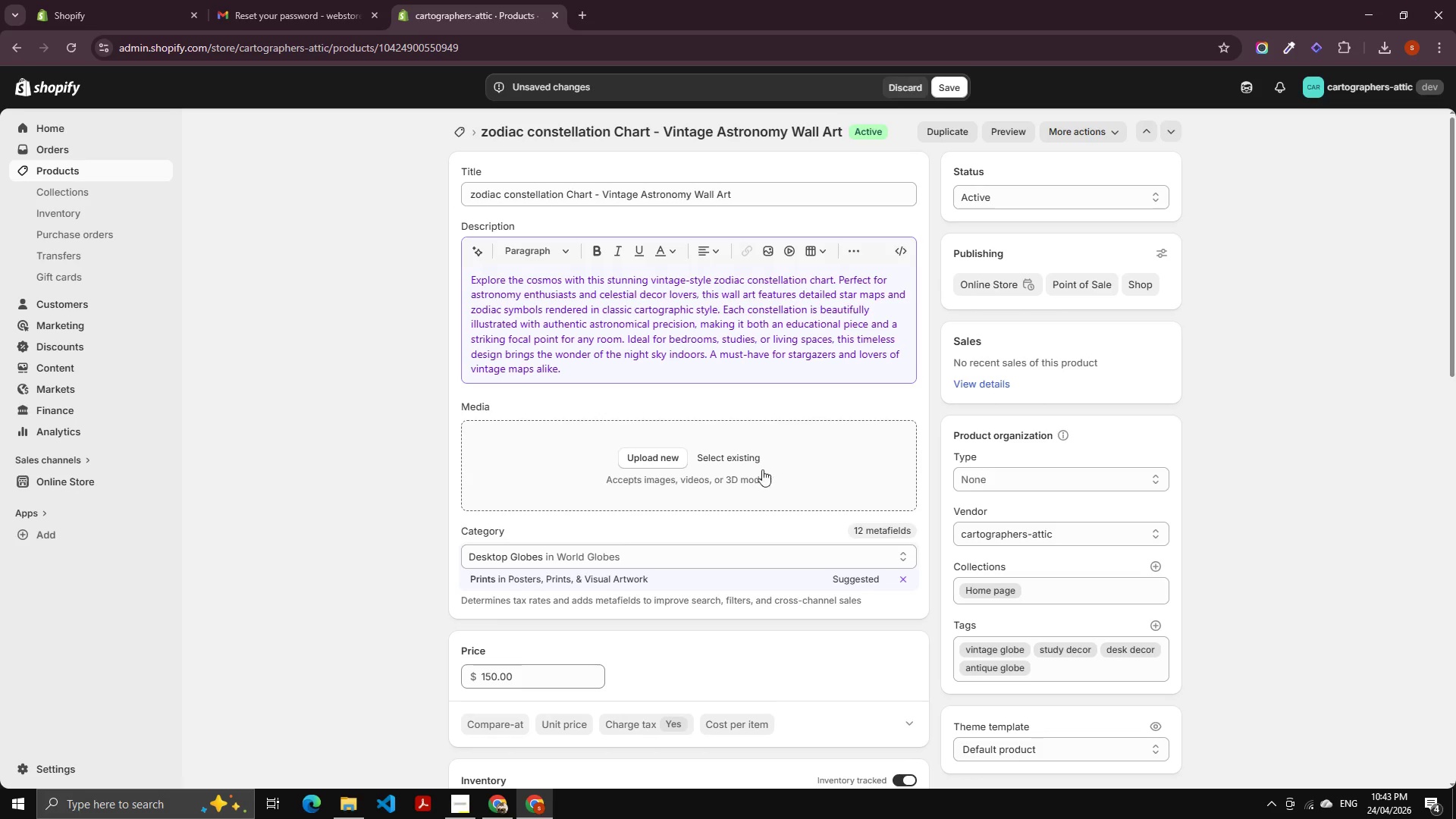 
left_click([744, 460])
 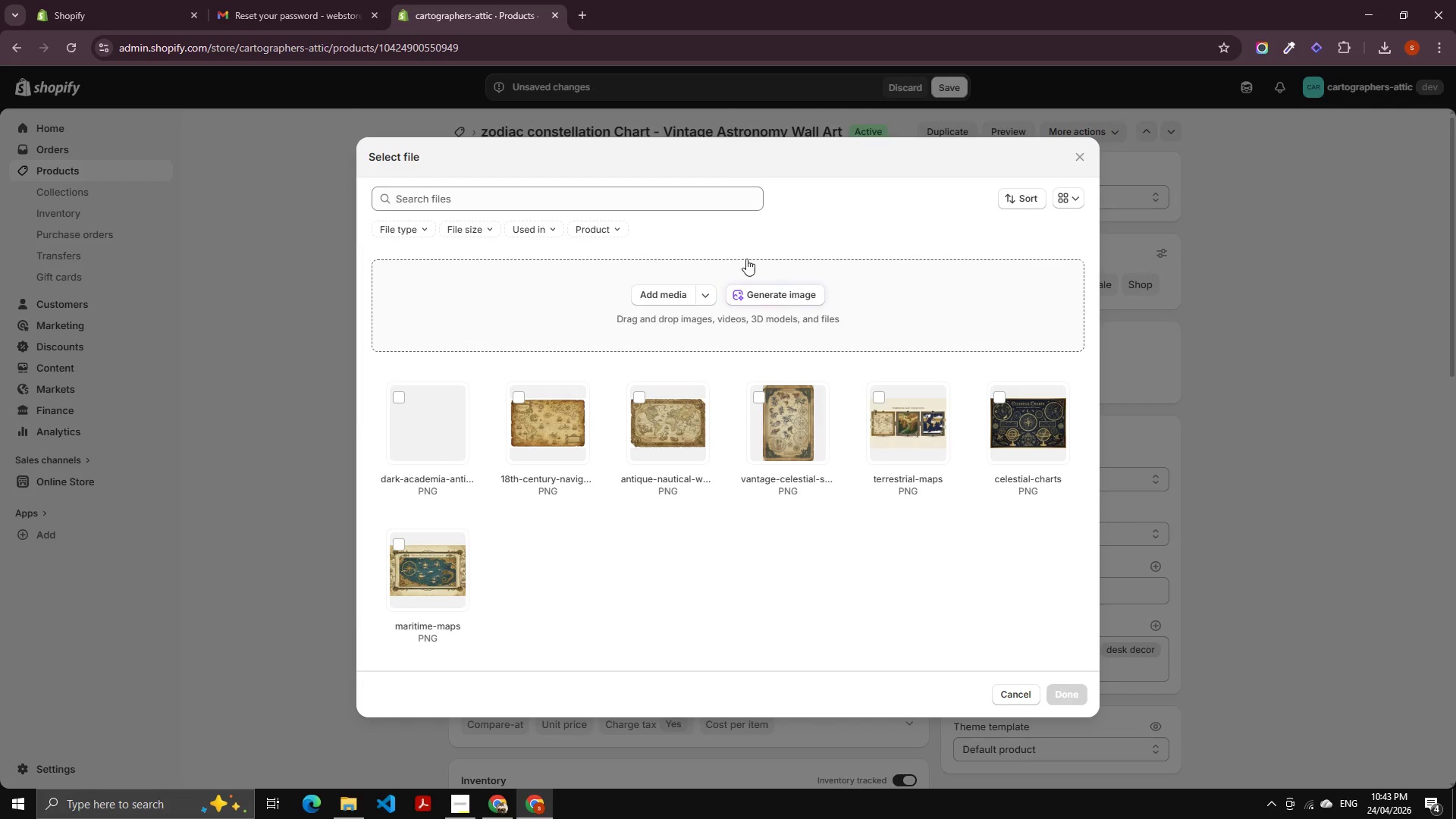 
left_click([752, 284])
 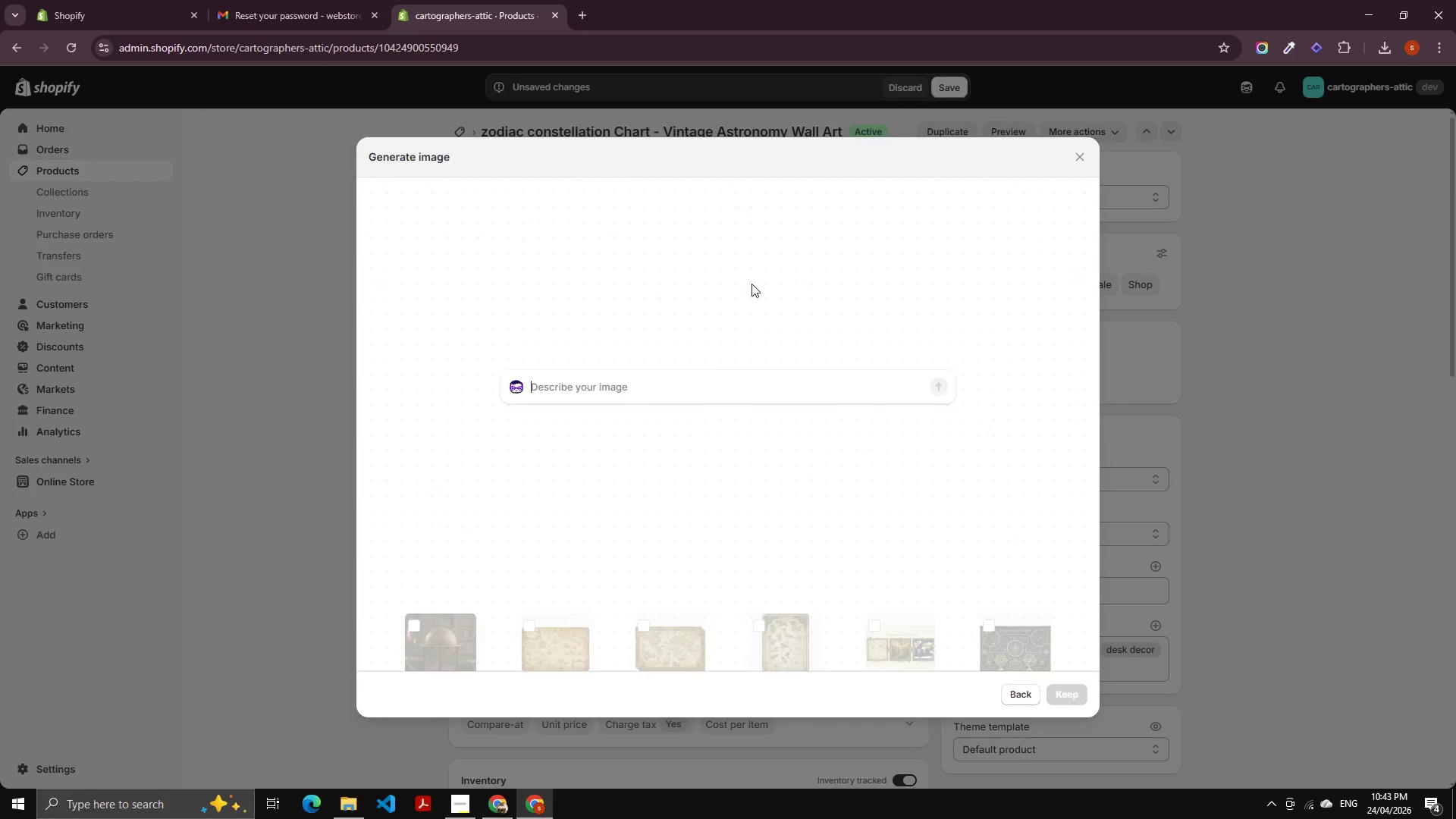 
key(Control+V)
 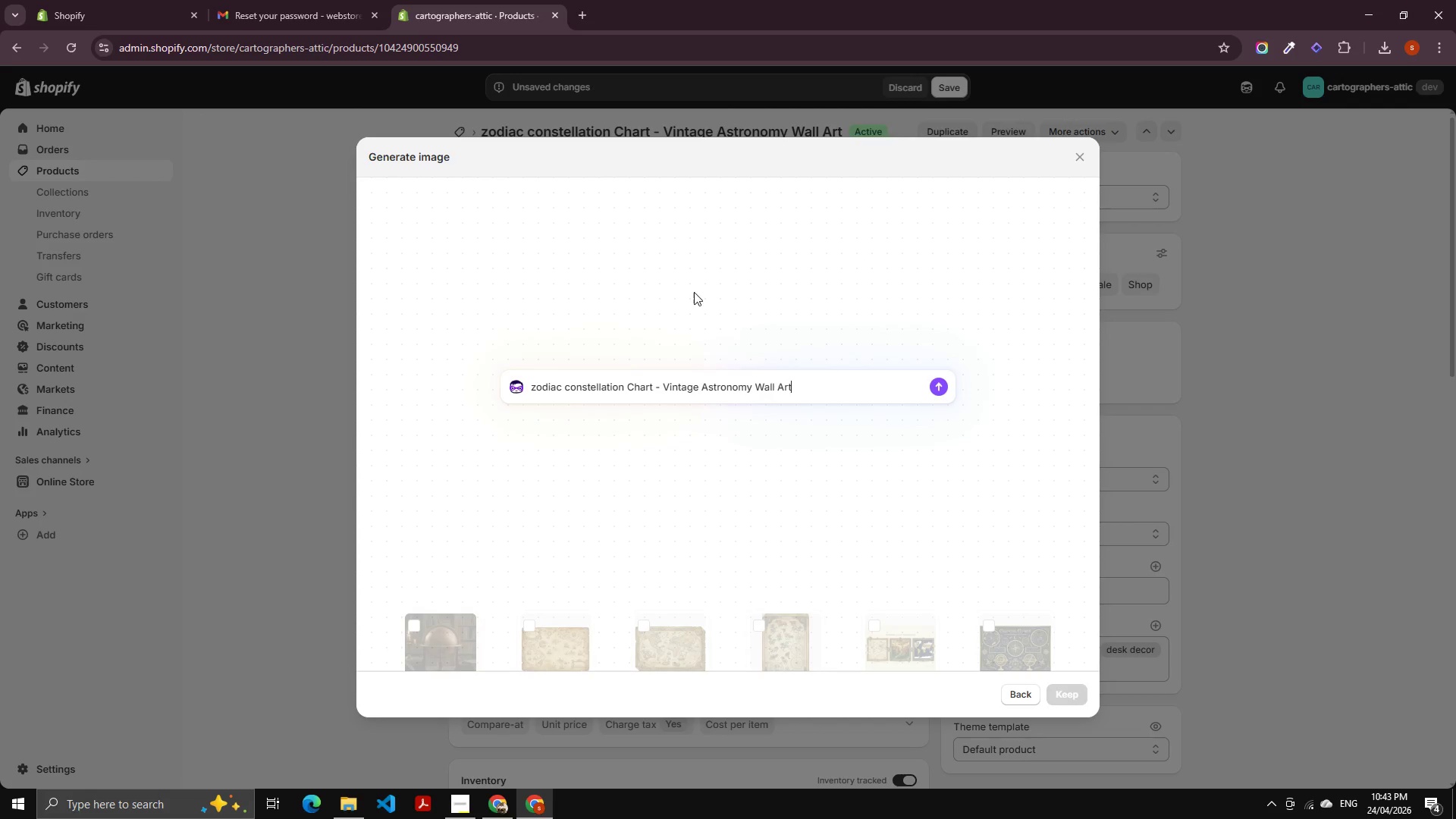 
key(NumpadEnter)
 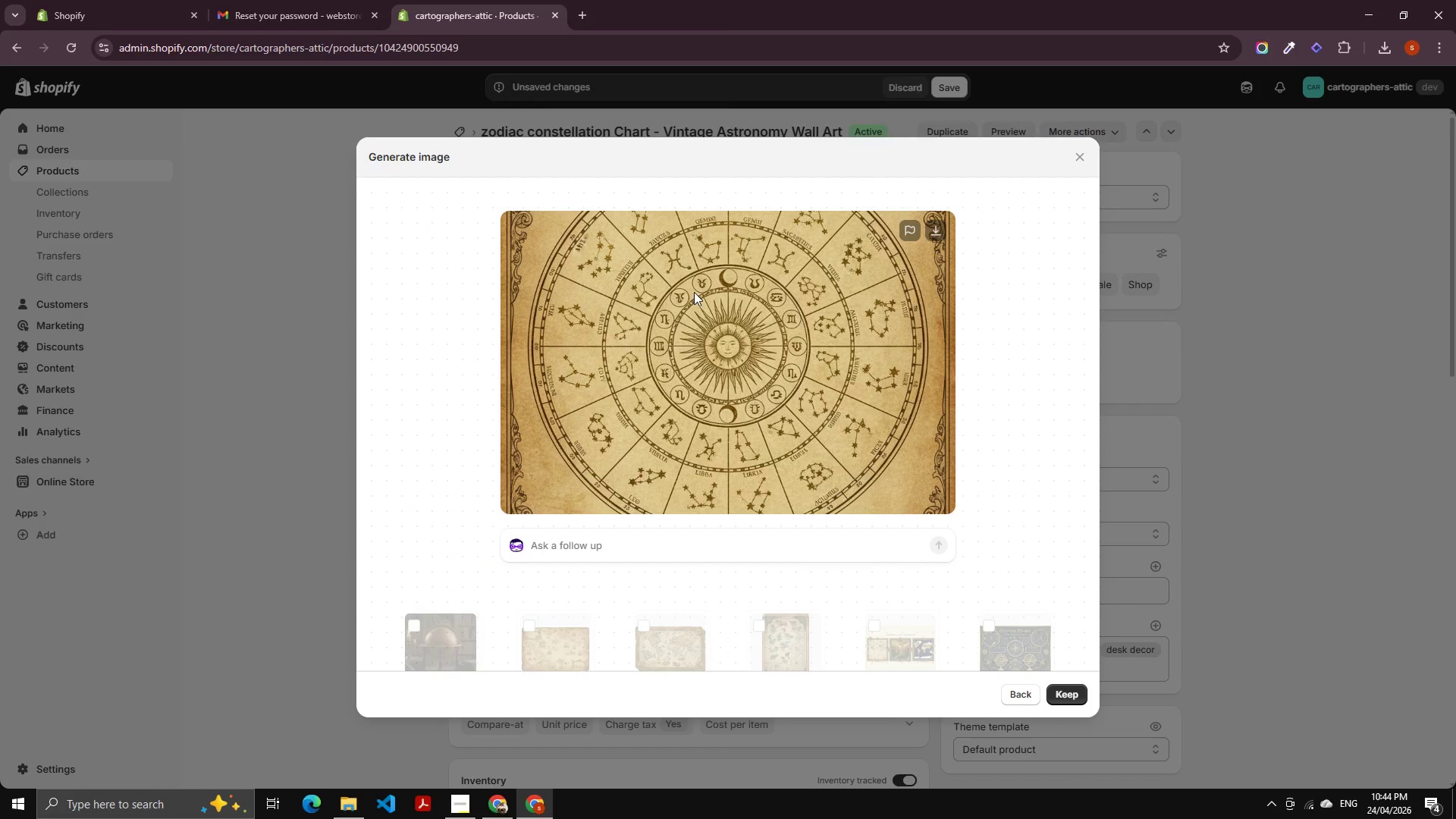 
wait(32.61)
 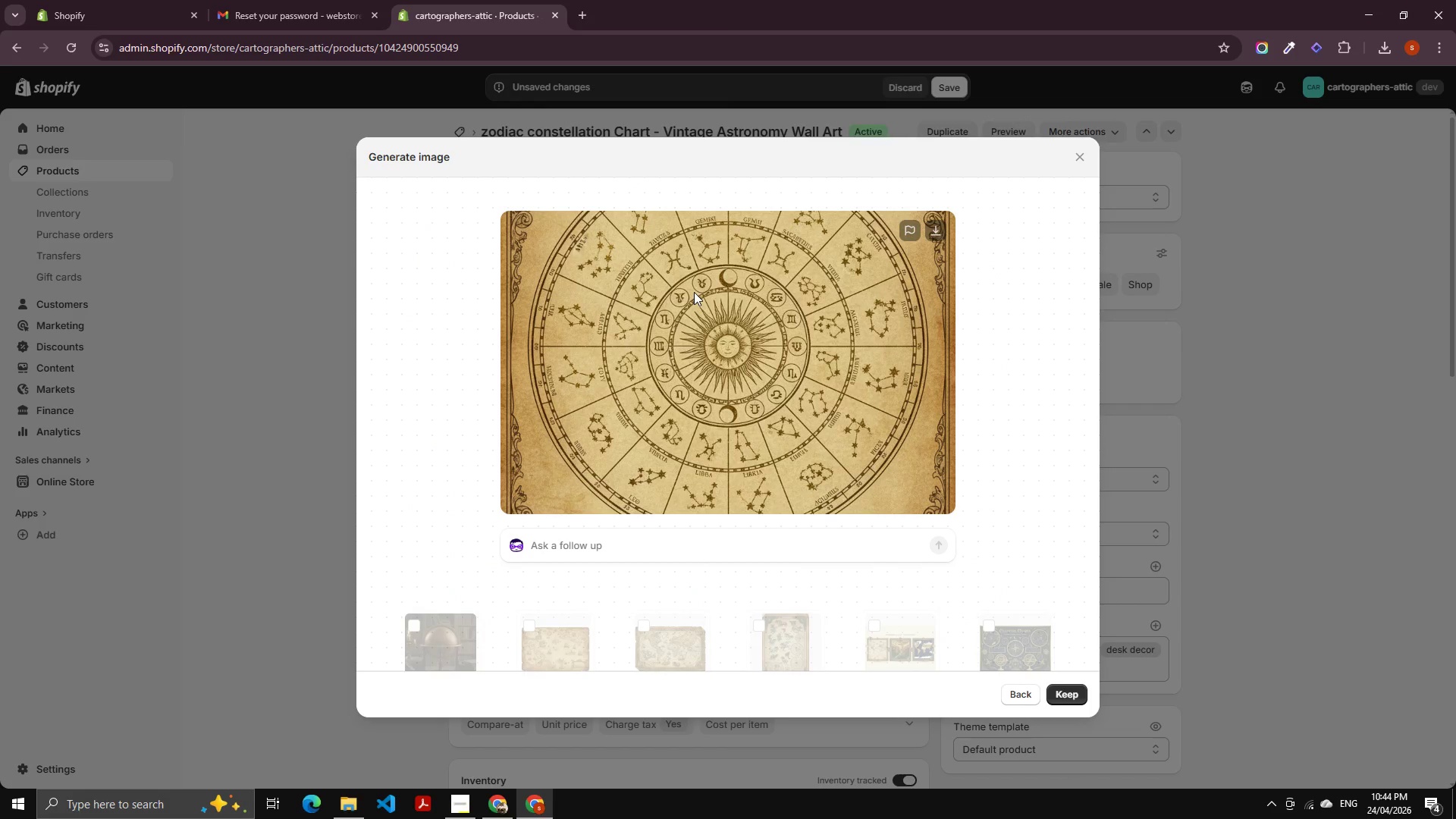 
left_click([1065, 689])
 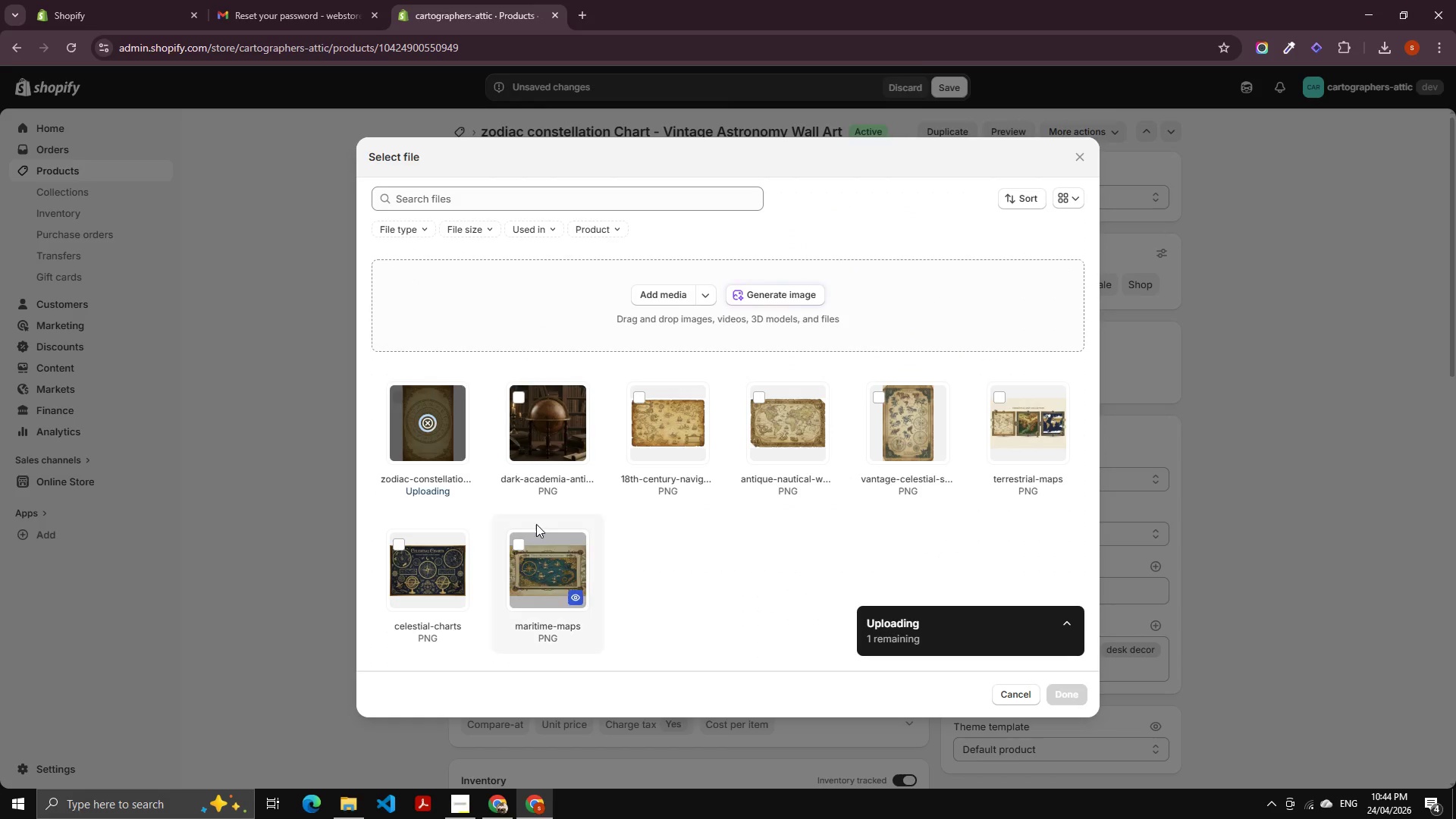 
mouse_move([493, 494])
 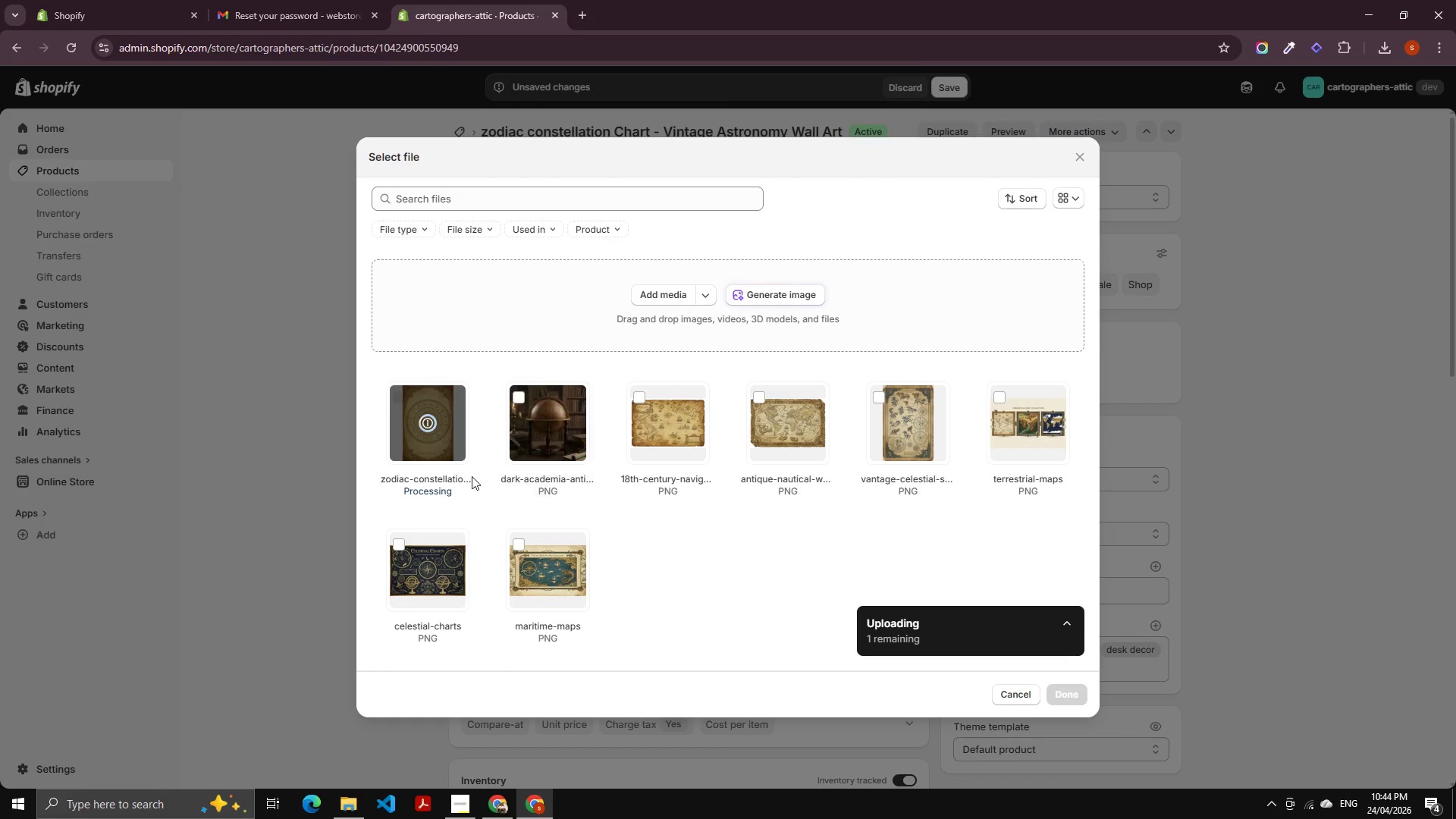 
mouse_move([438, 460])
 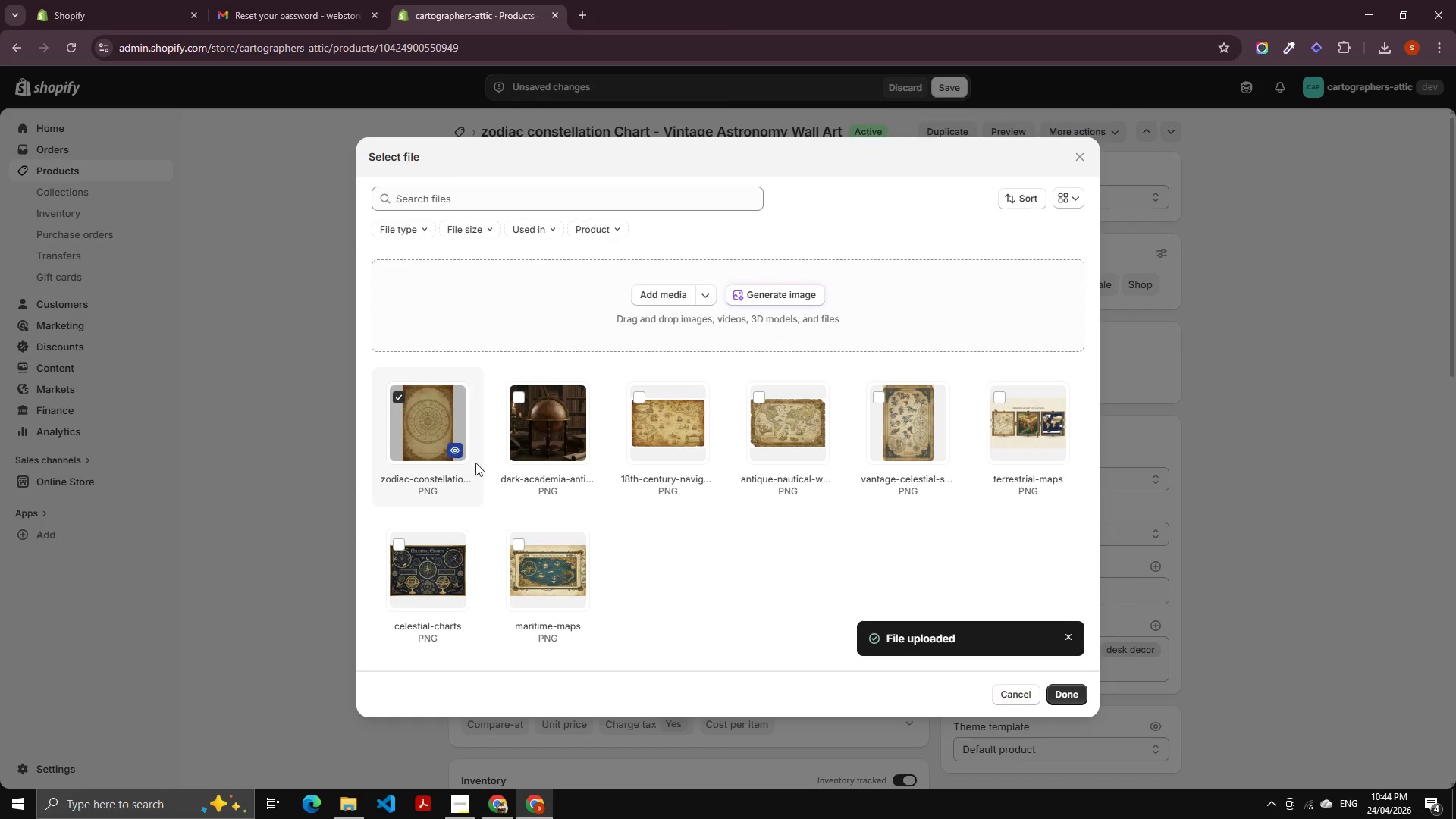 
left_click([1077, 689])
 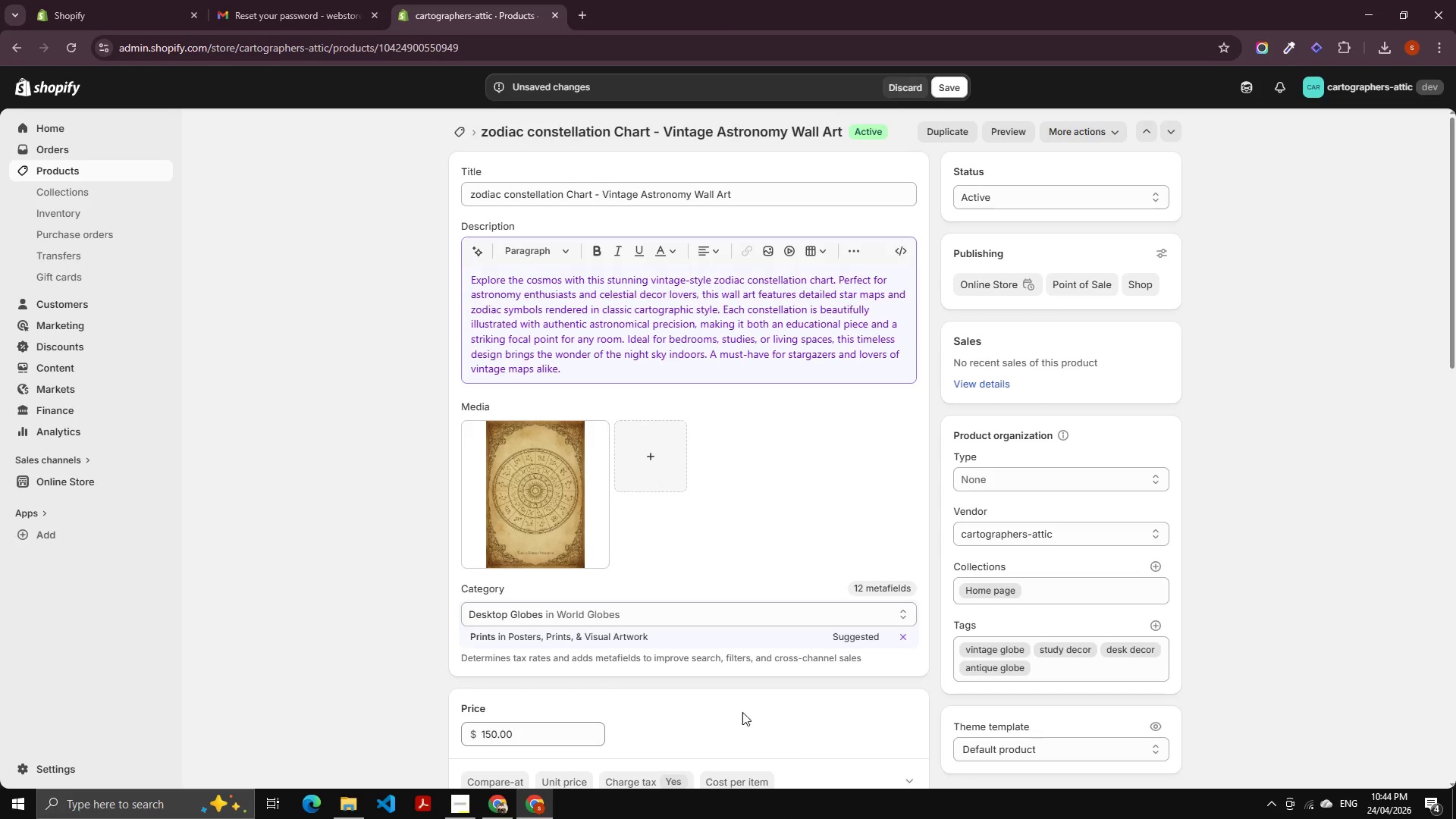 
left_click([563, 477])
 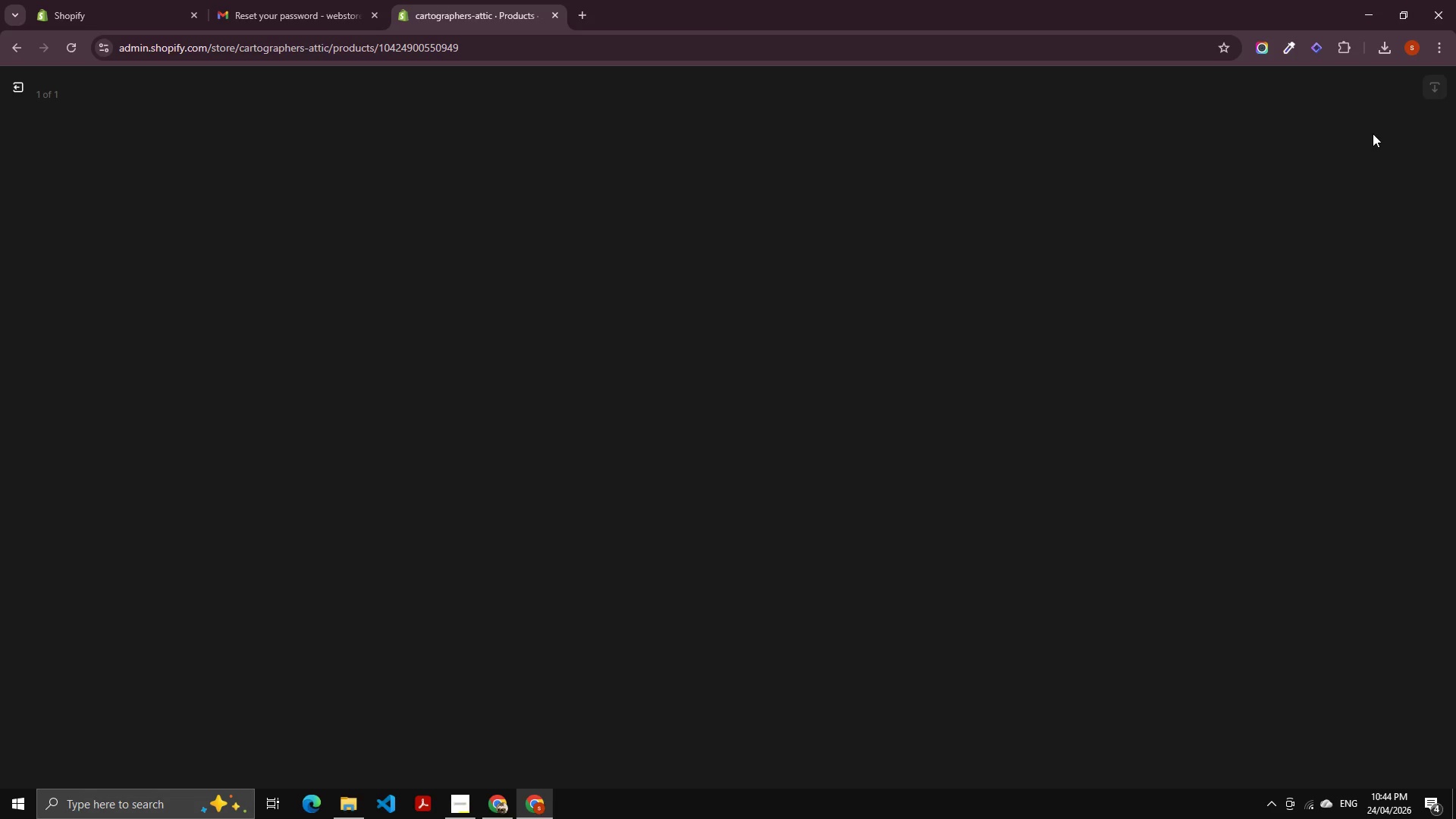 
mouse_move([1356, 149])
 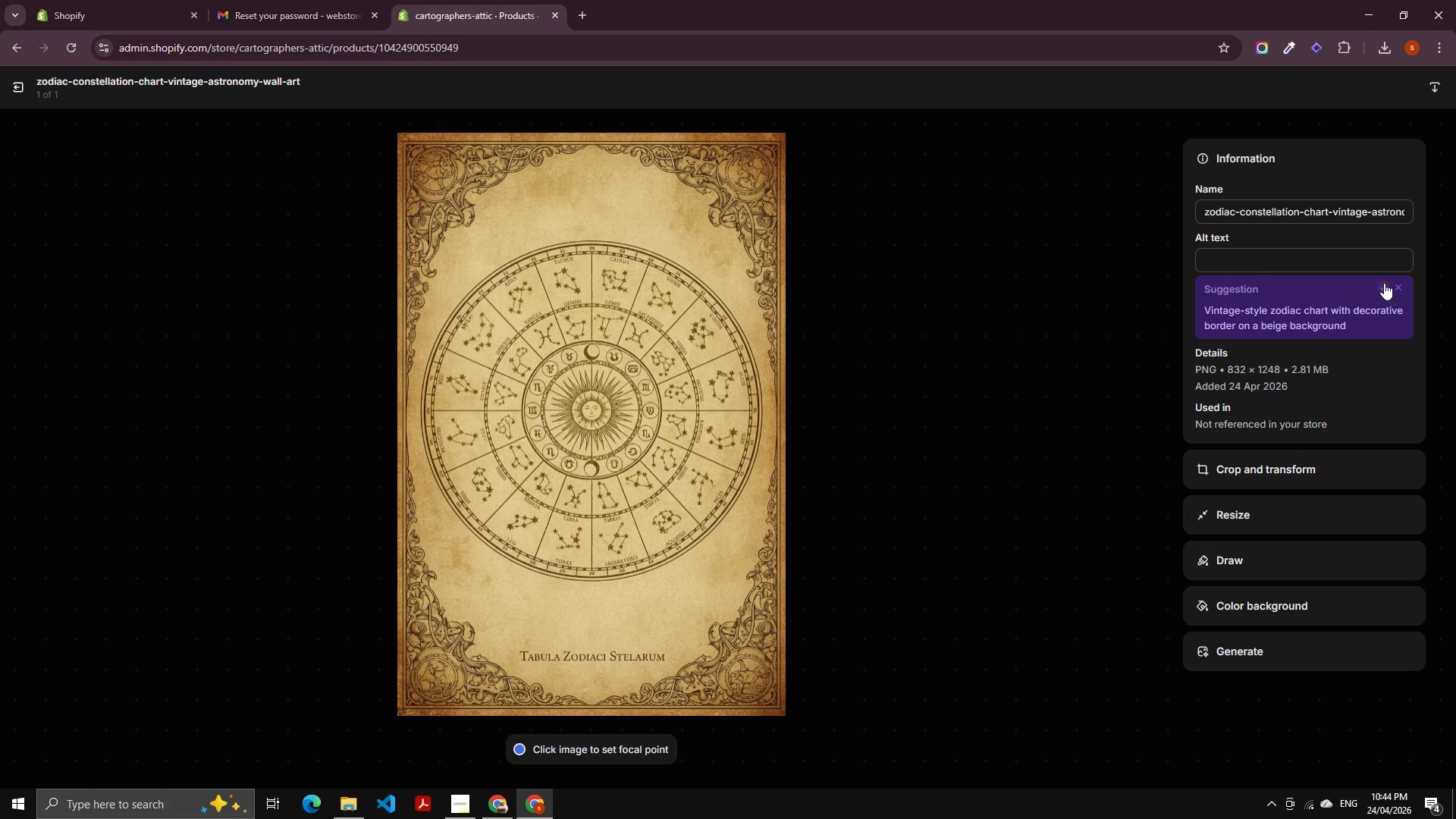 
left_click([1383, 282])
 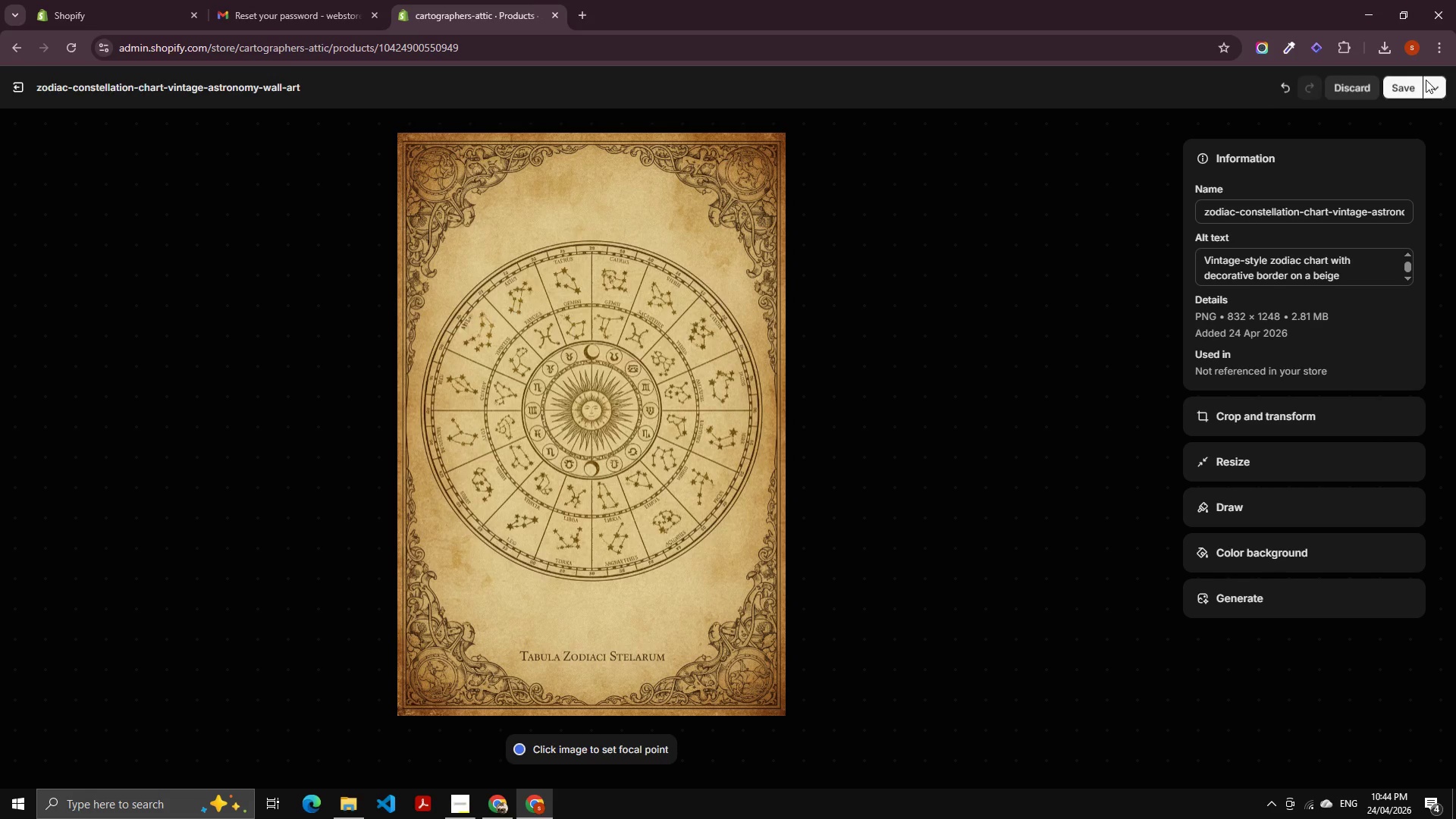 
left_click([1405, 81])
 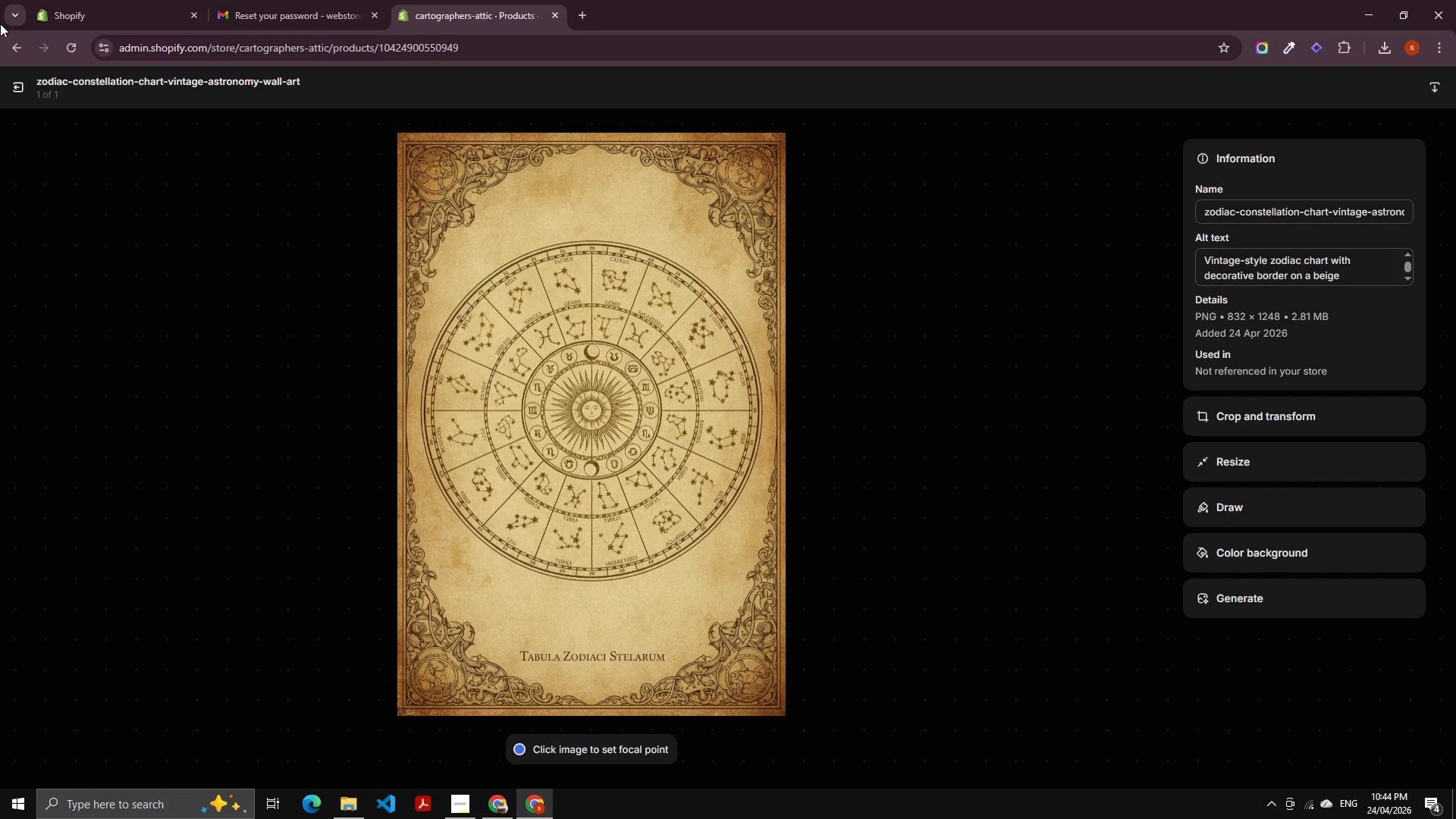 
left_click([26, 76])
 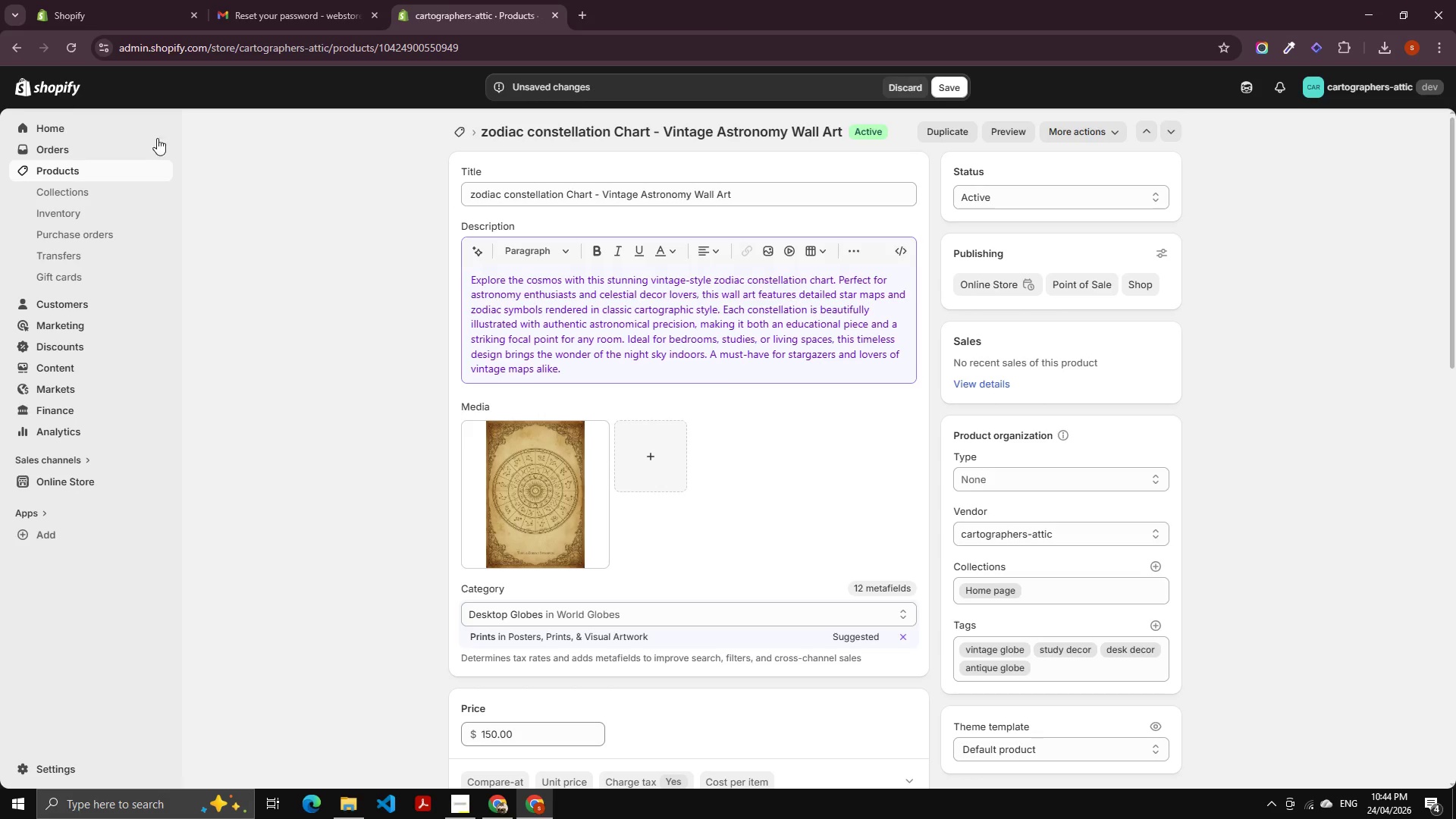 
scroll: coordinate [500, 316], scroll_direction: down, amount: 2.0
 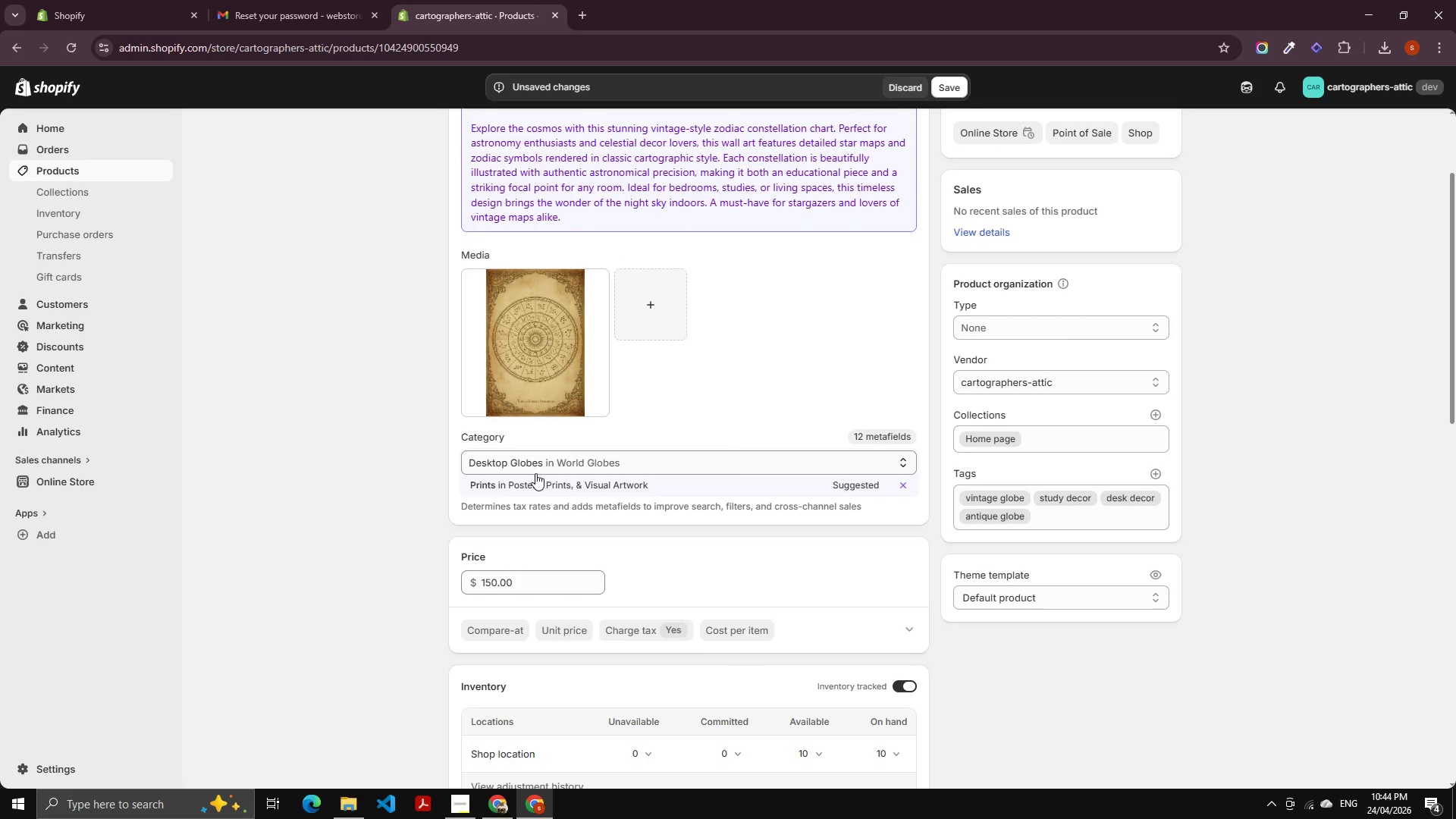 
left_click([532, 484])
 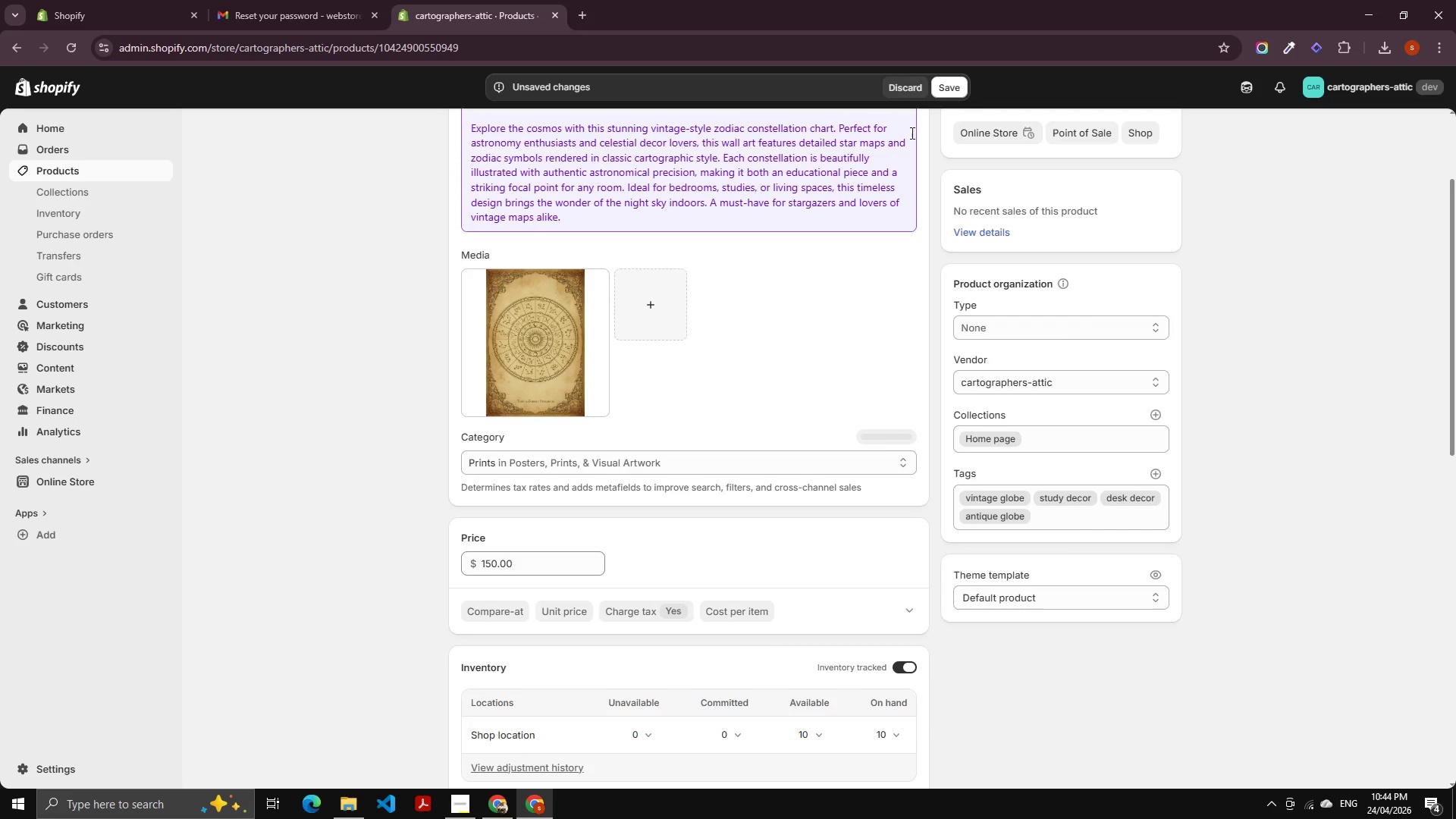 
left_click([951, 84])
 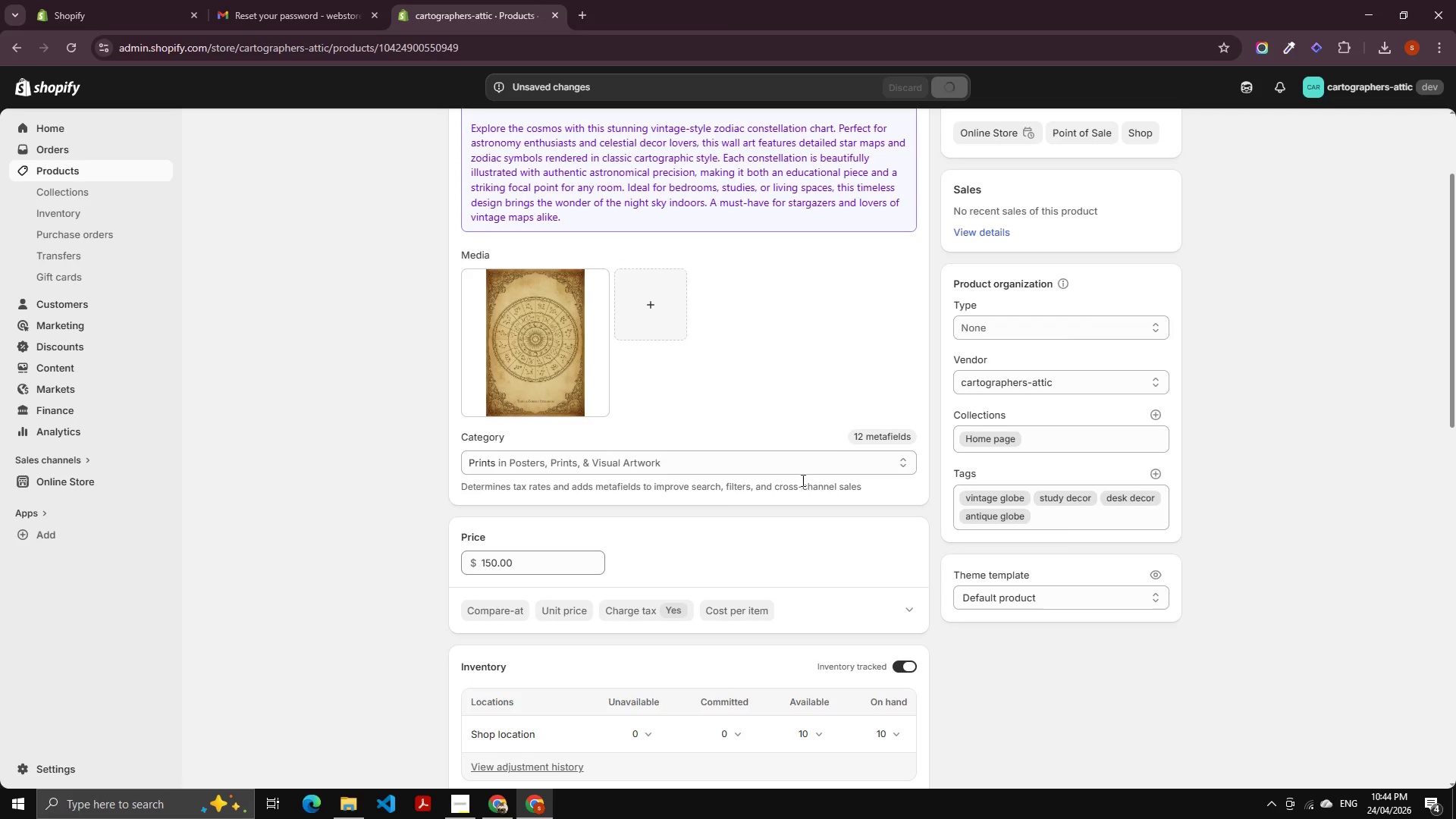 
scroll: coordinate [548, 497], scroll_direction: none, amount: 0.0
 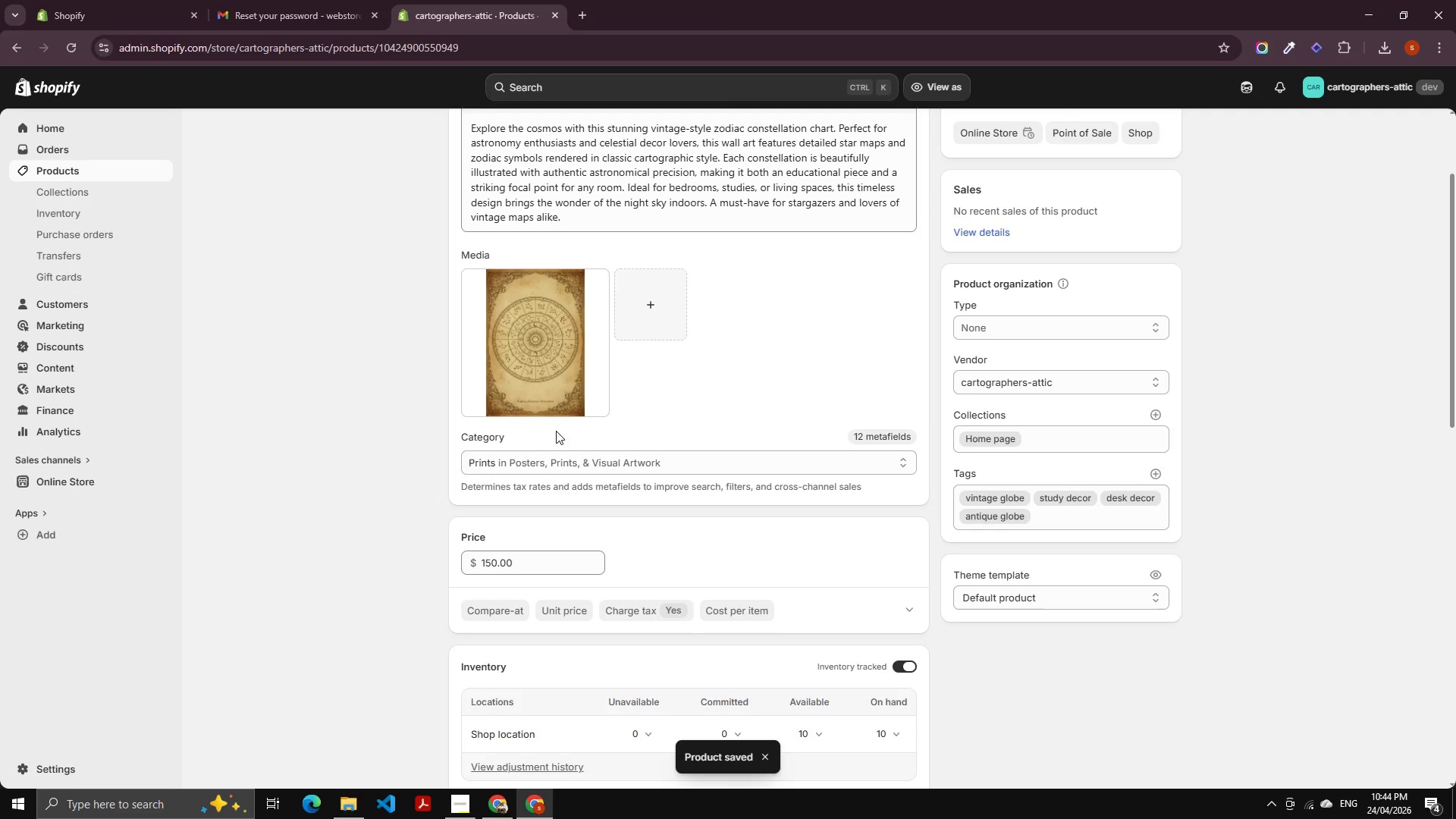 
wait(5.71)
 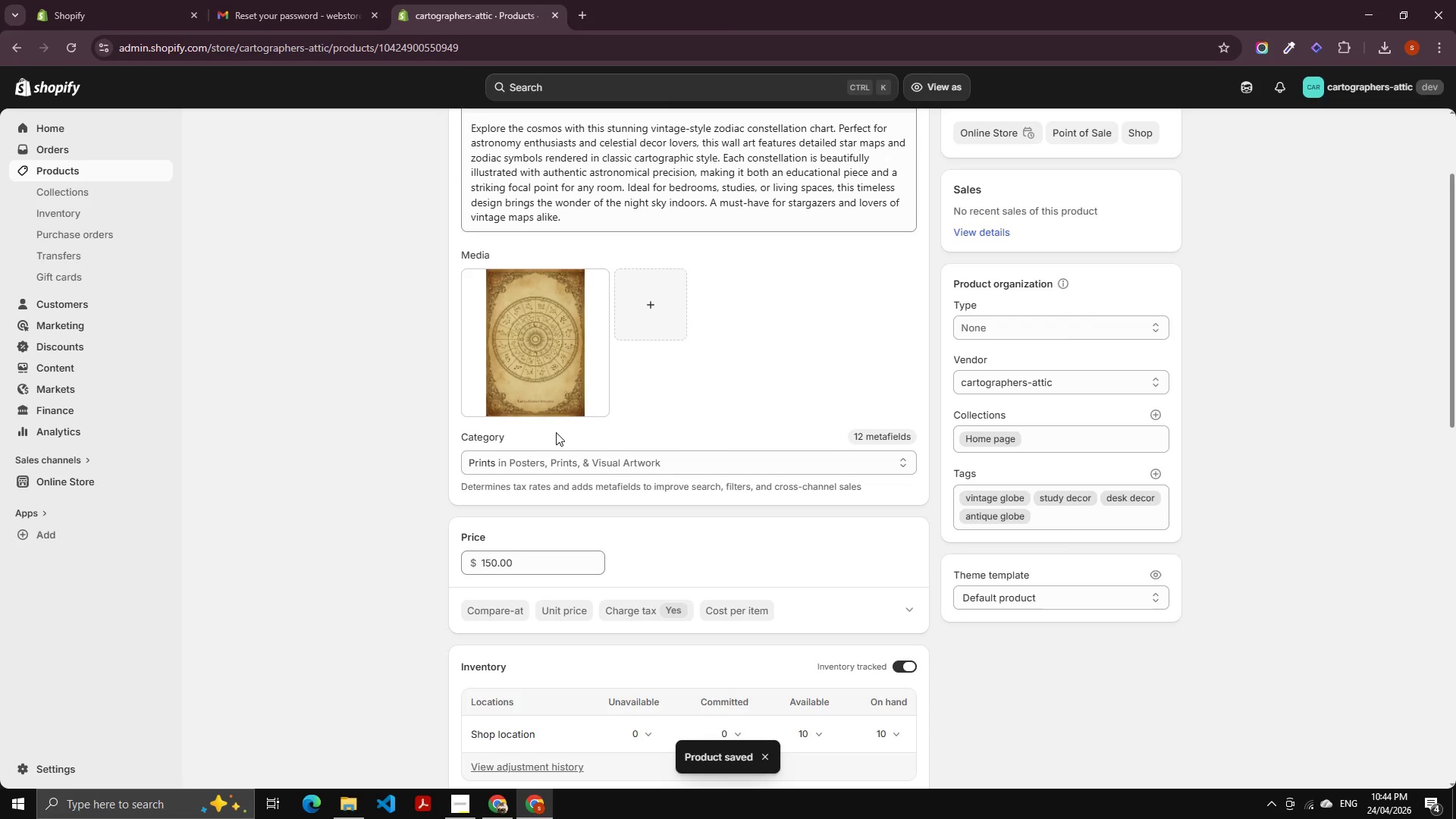 
scroll: coordinate [588, 511], scroll_direction: down, amount: 5.0
 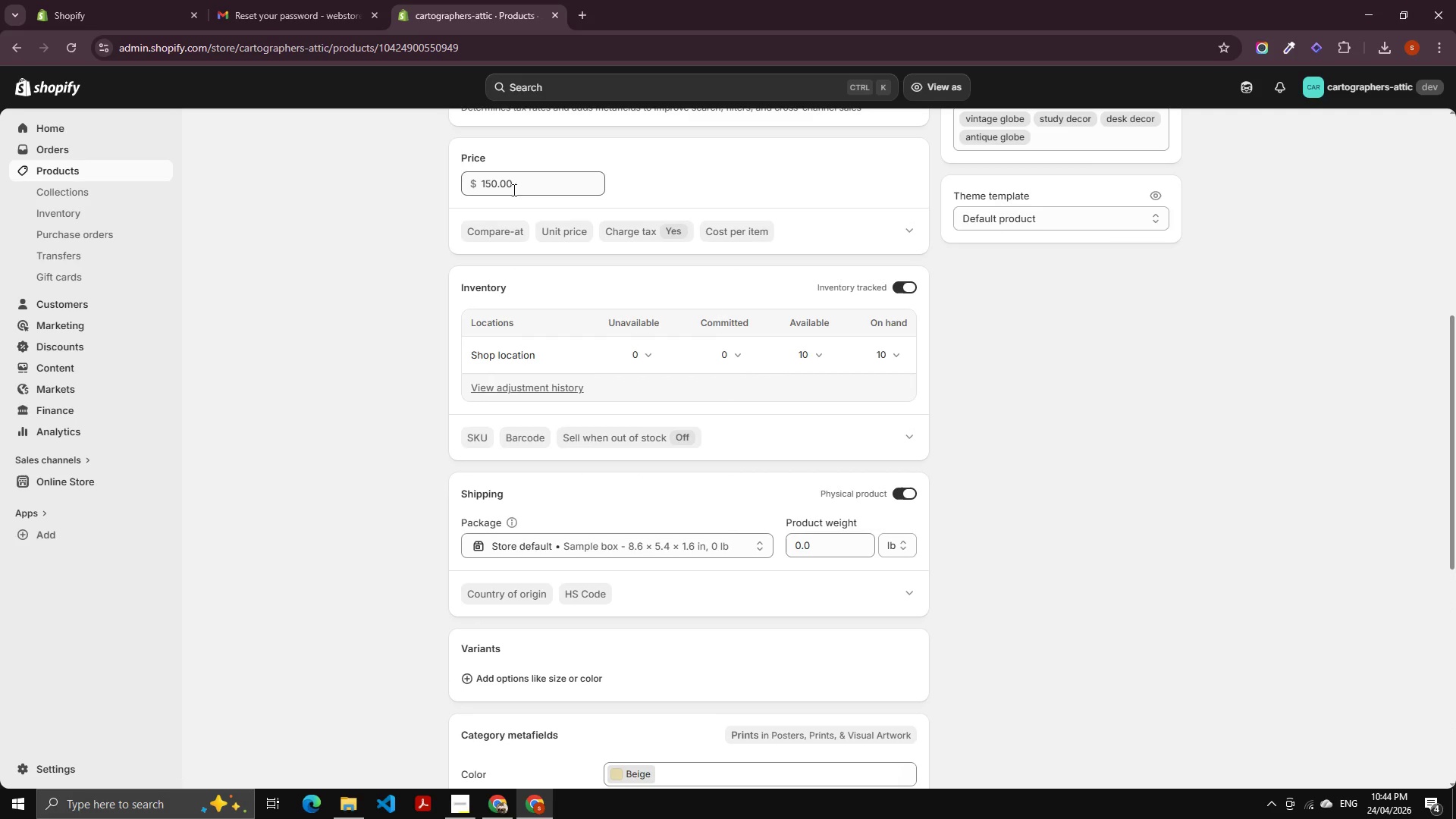 
left_click_drag(start_coordinate=[513, 186], to_coordinate=[445, 180])
 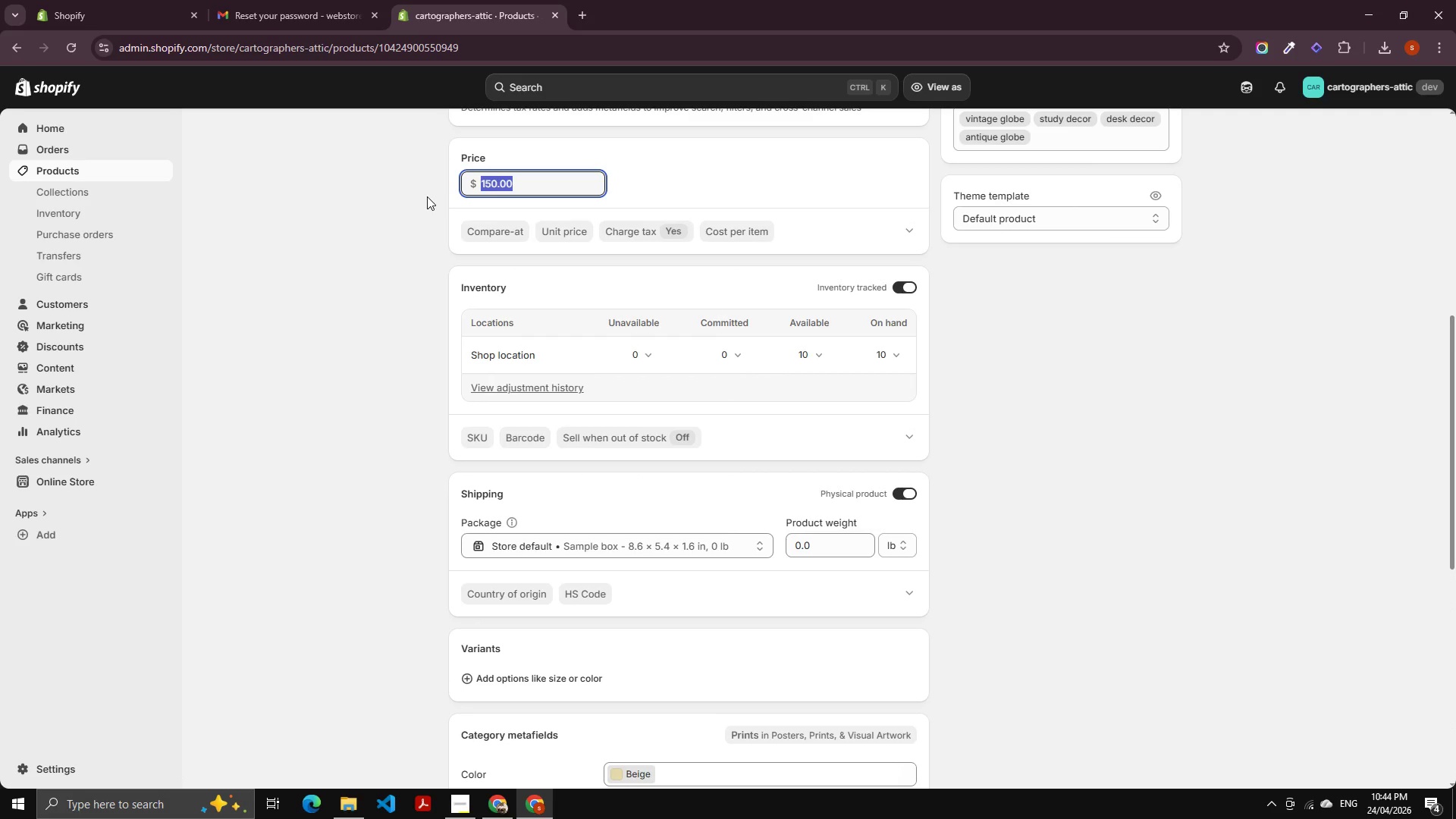 
key(Numpad1)
 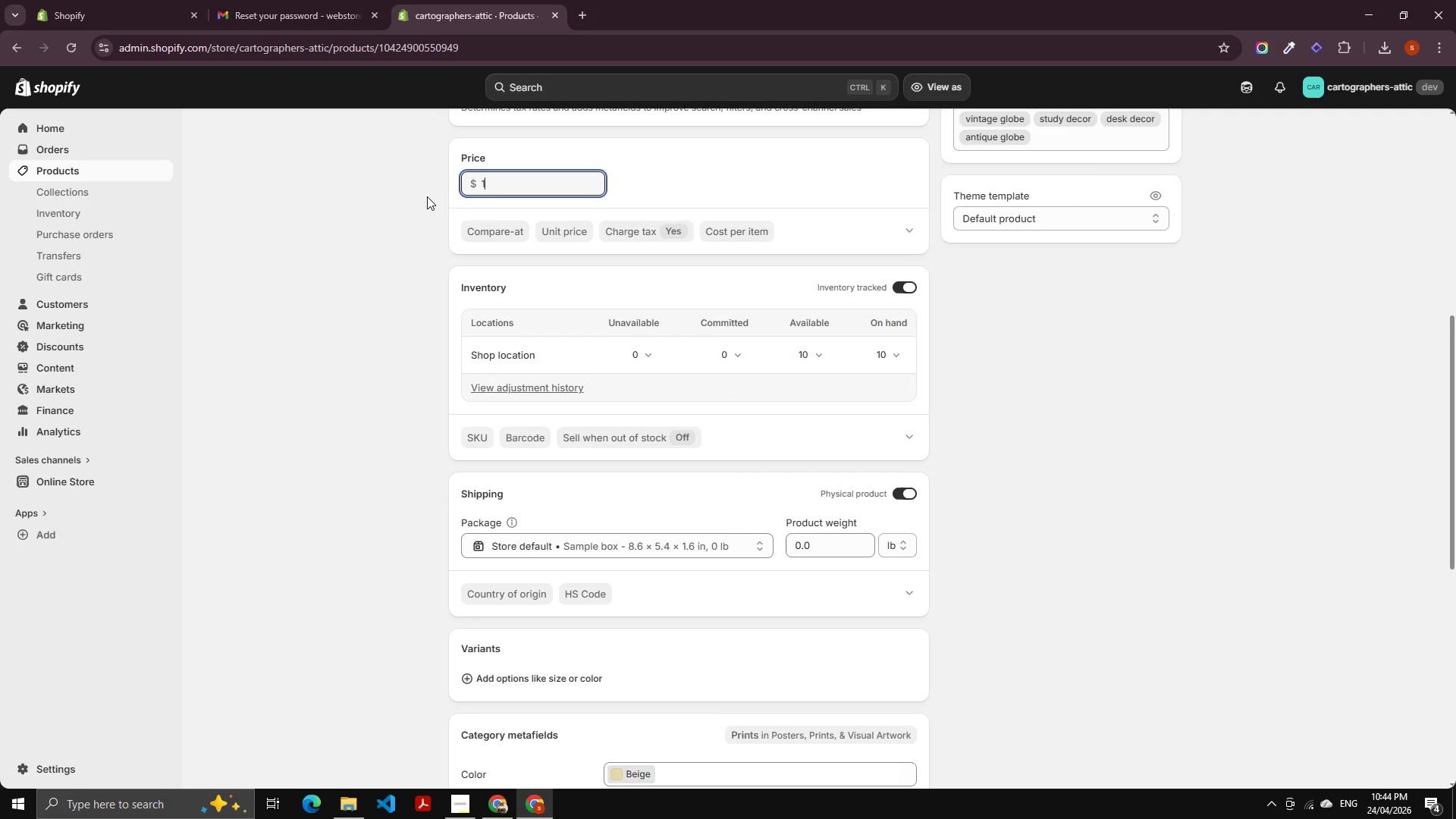 
key(Numpad4)
 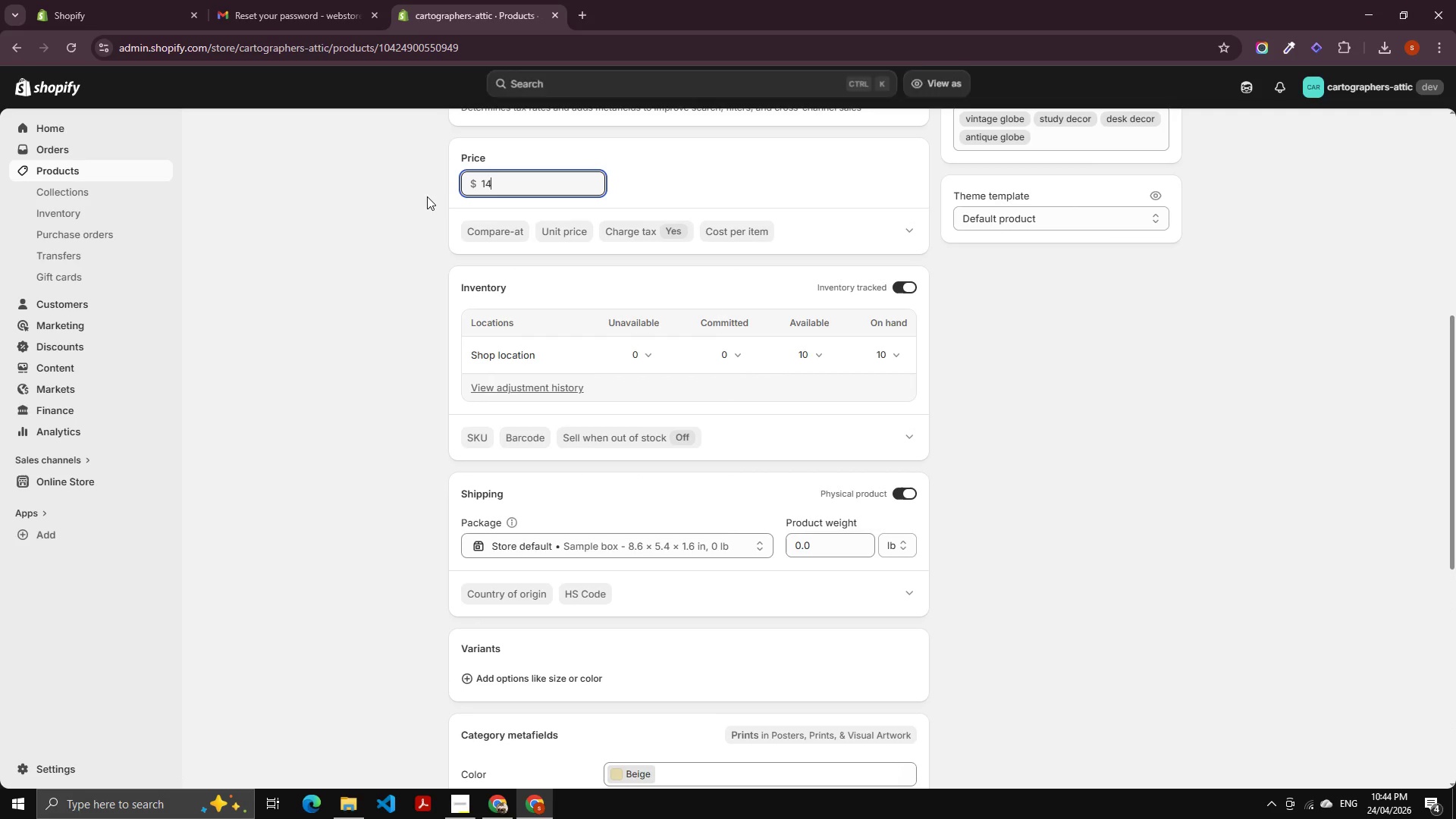 
key(Numpad0)
 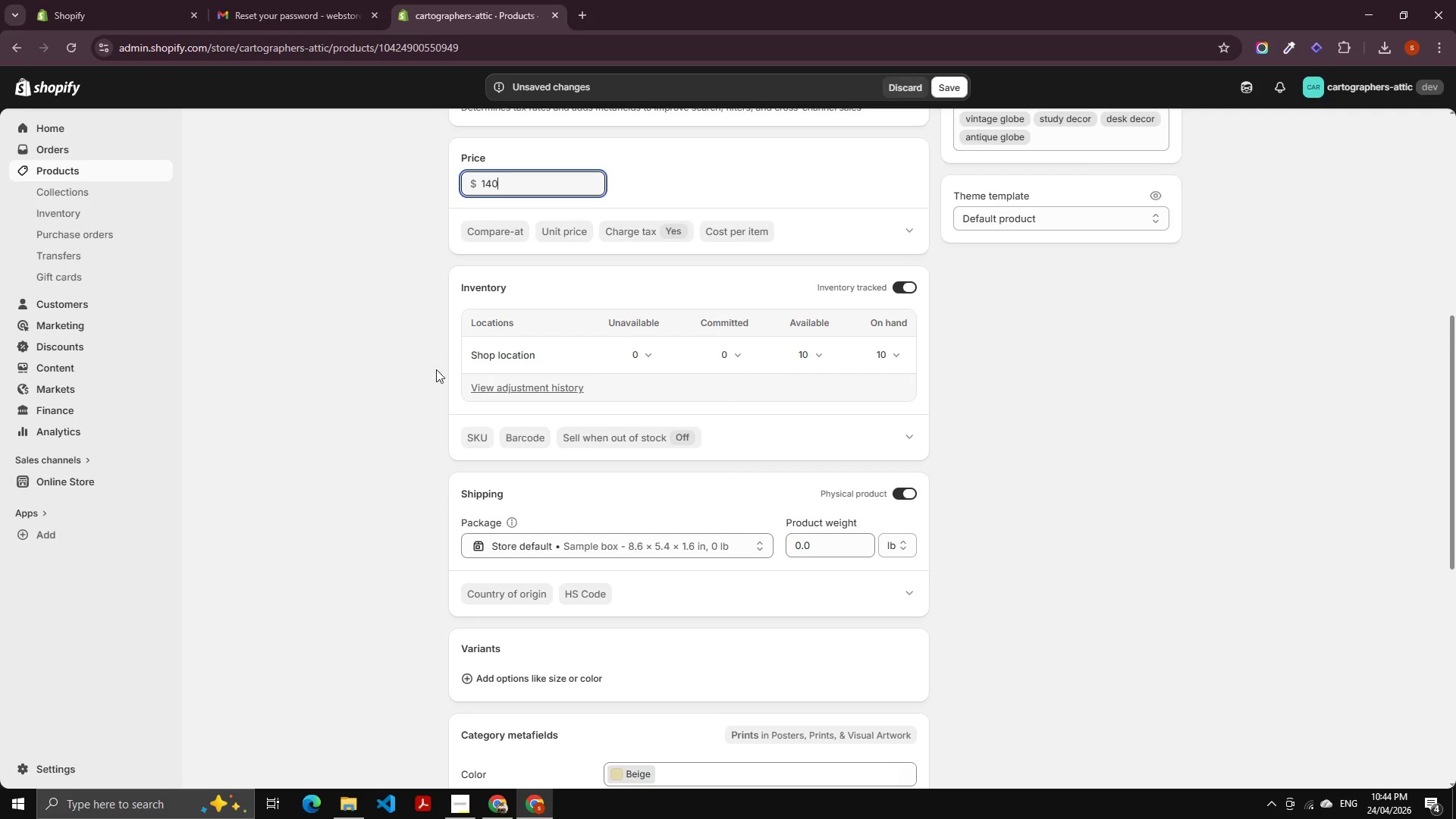 
scroll: coordinate [530, 444], scroll_direction: down, amount: 10.0
 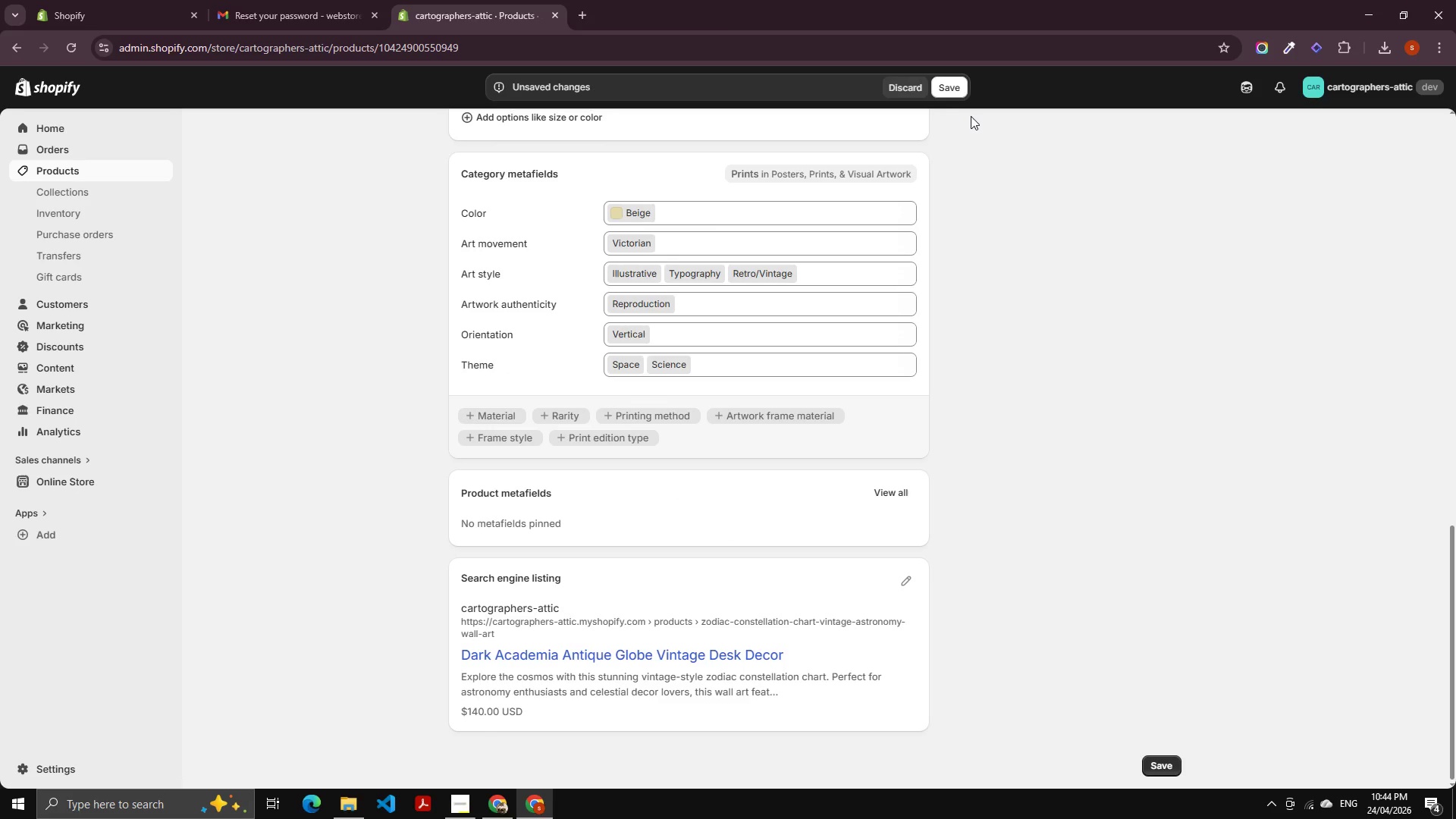 
left_click([948, 83])
 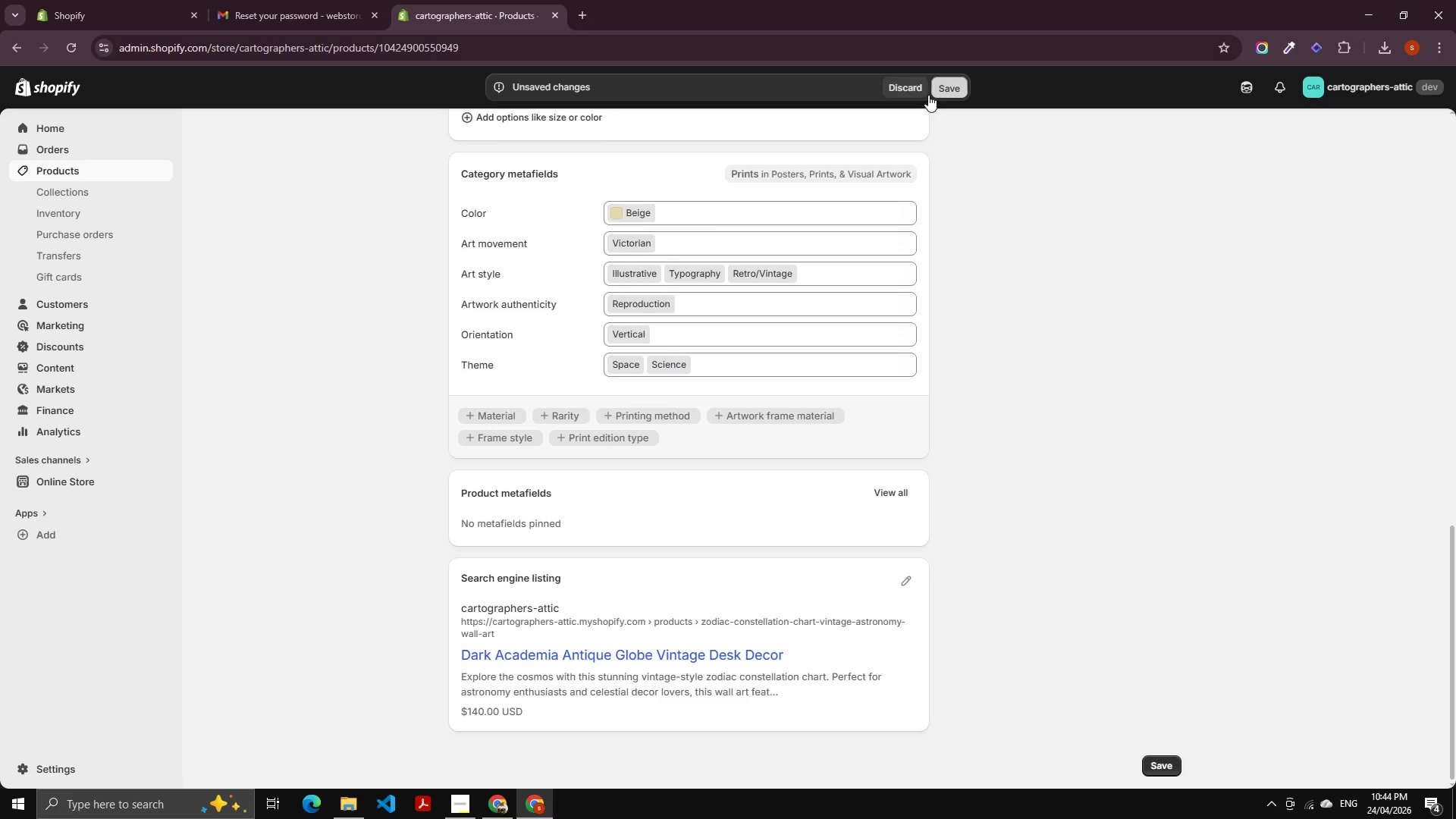 
mouse_move([905, 111])
 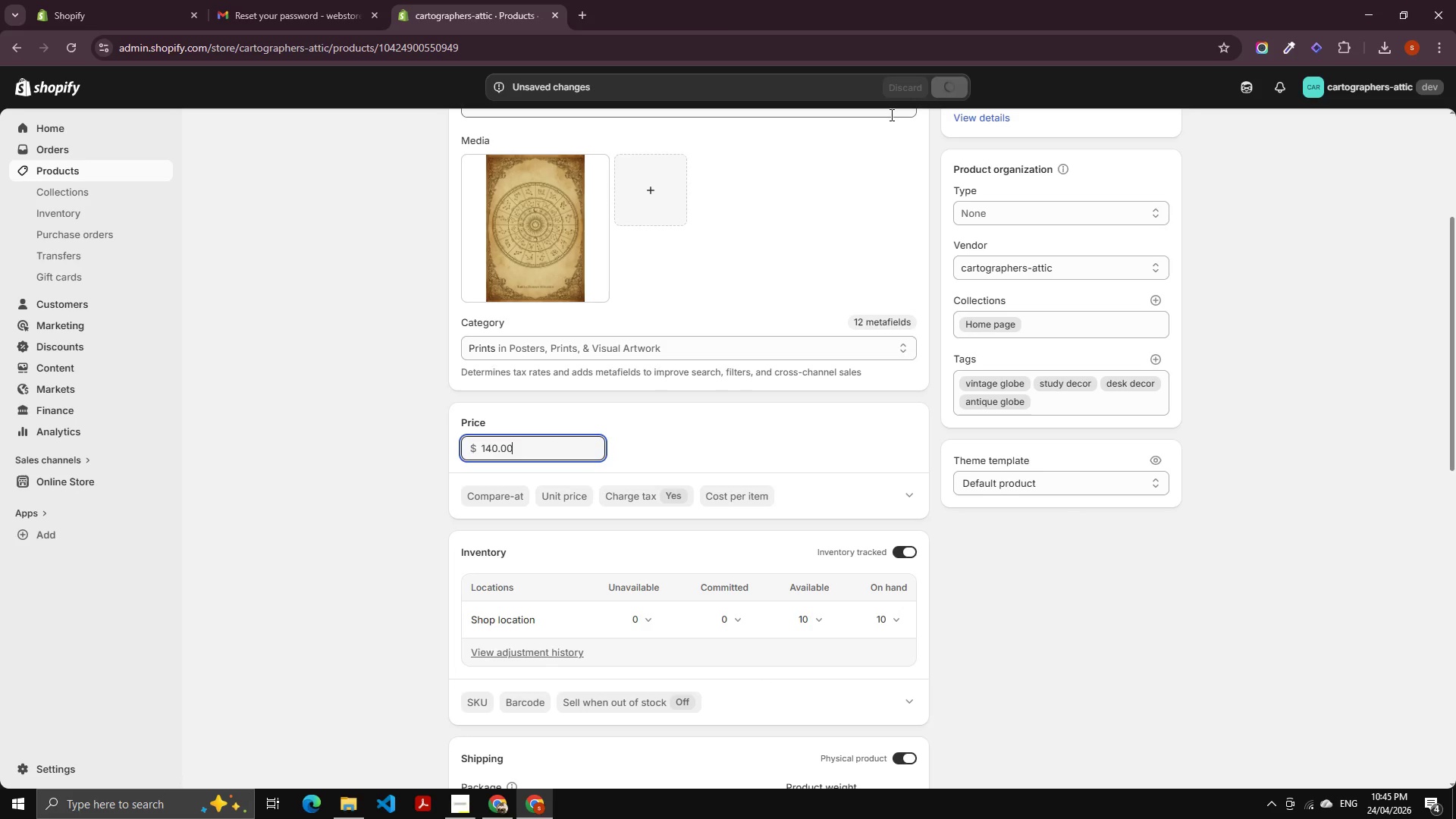 
scroll: coordinate [835, 491], scroll_direction: down, amount: 15.0
 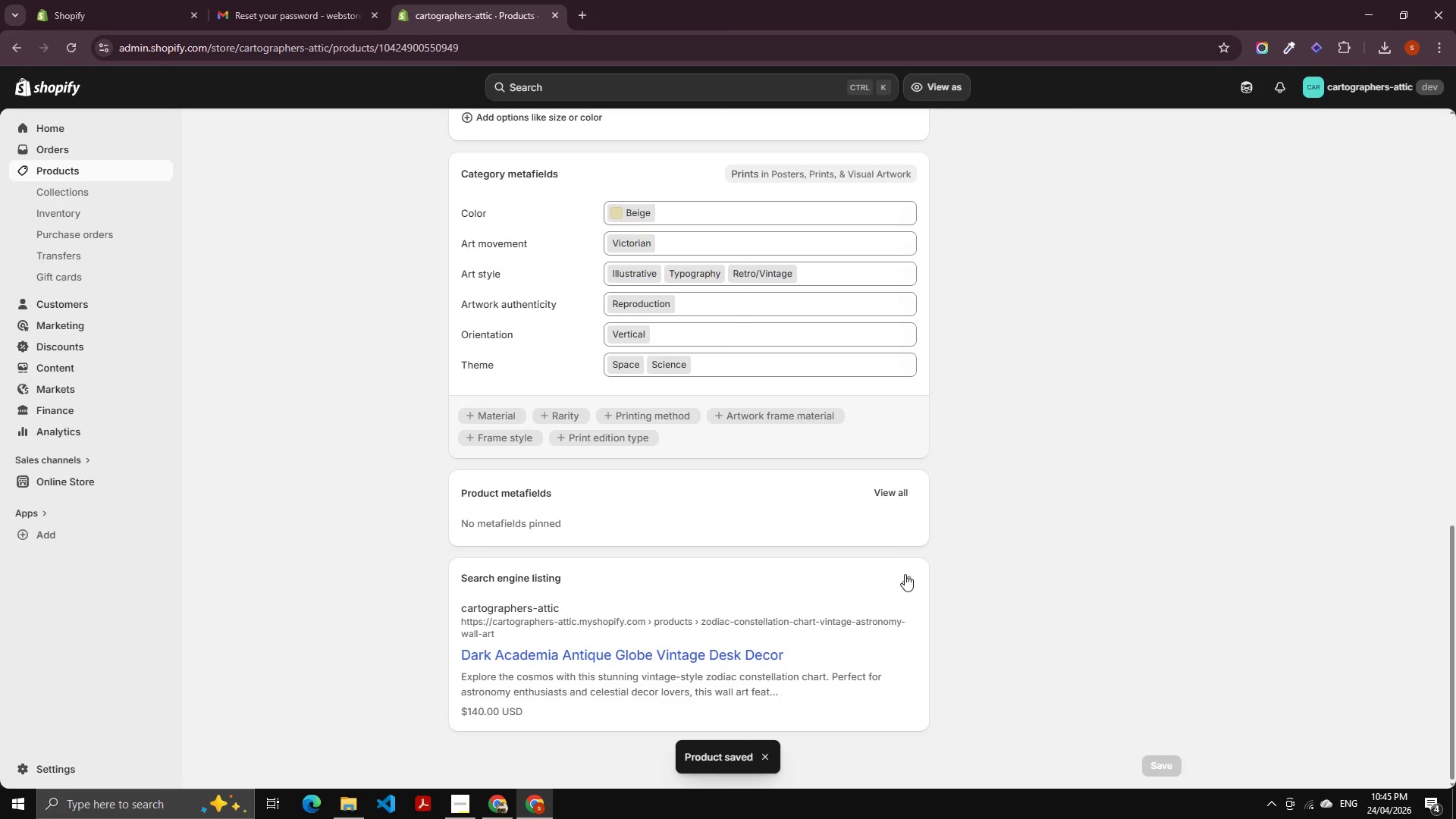 
left_click([905, 577])
 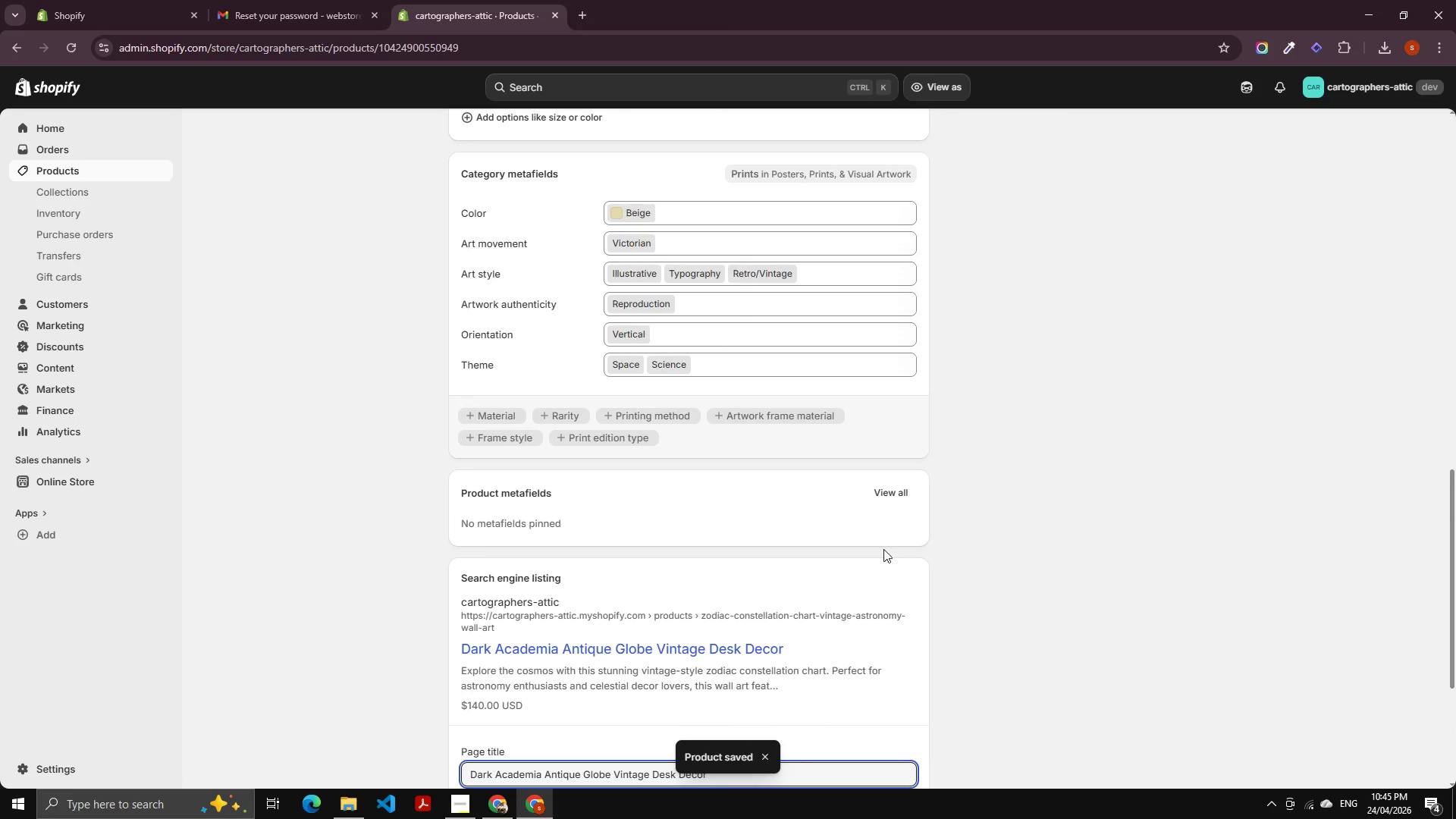 
scroll: coordinate [695, 510], scroll_direction: down, amount: 6.0
 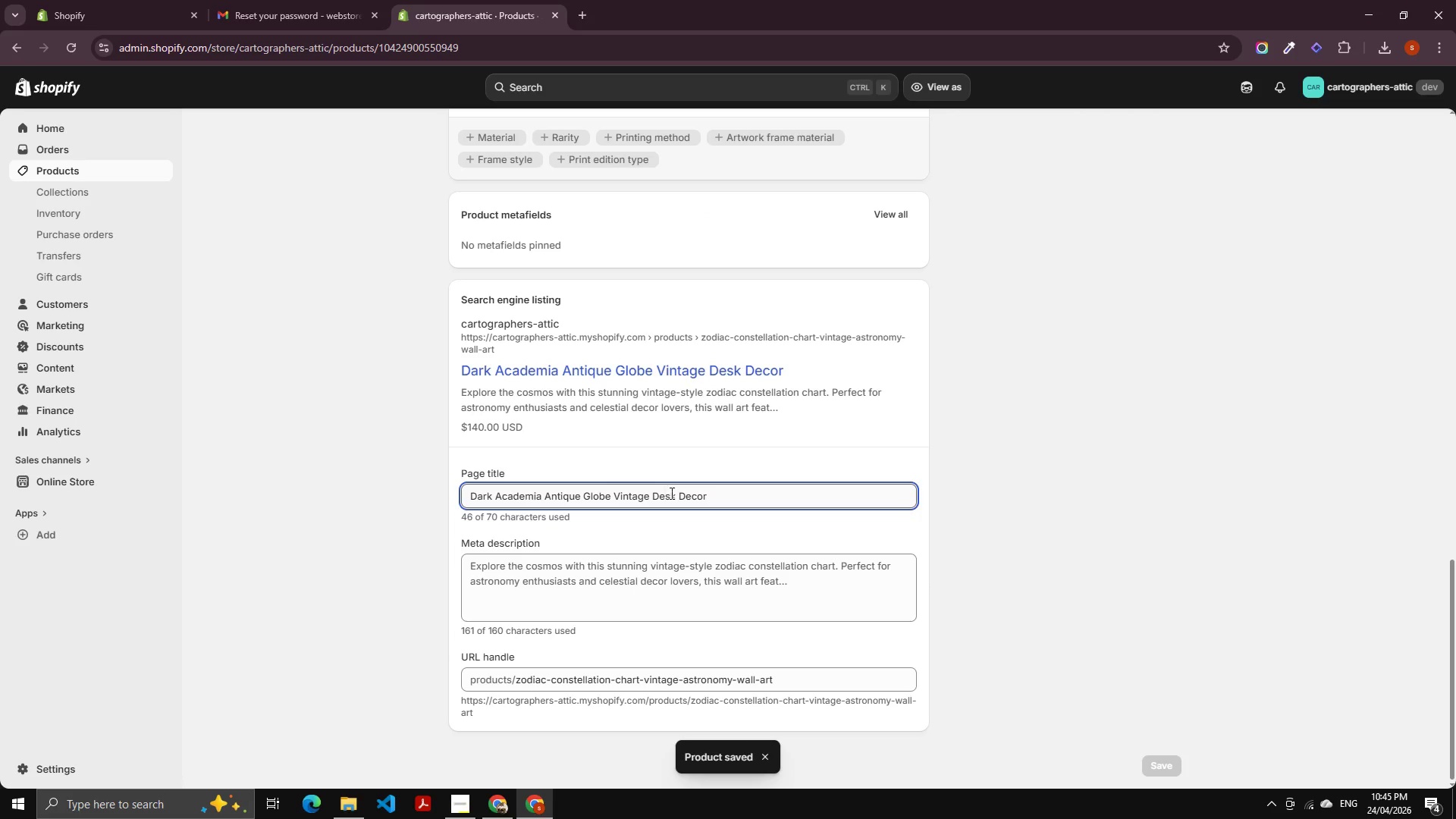 
left_click([695, 500])
 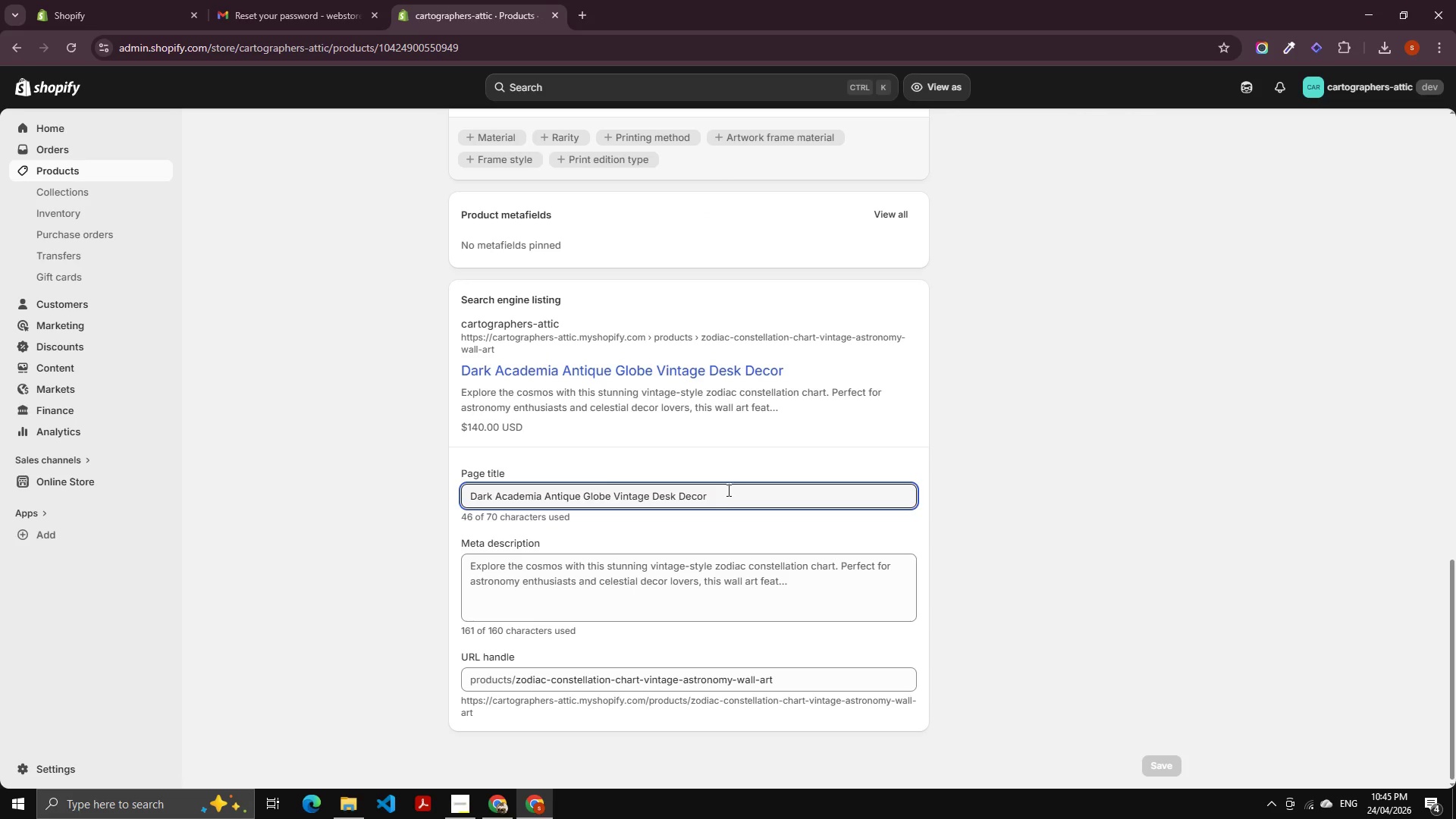 
left_click([723, 494])
 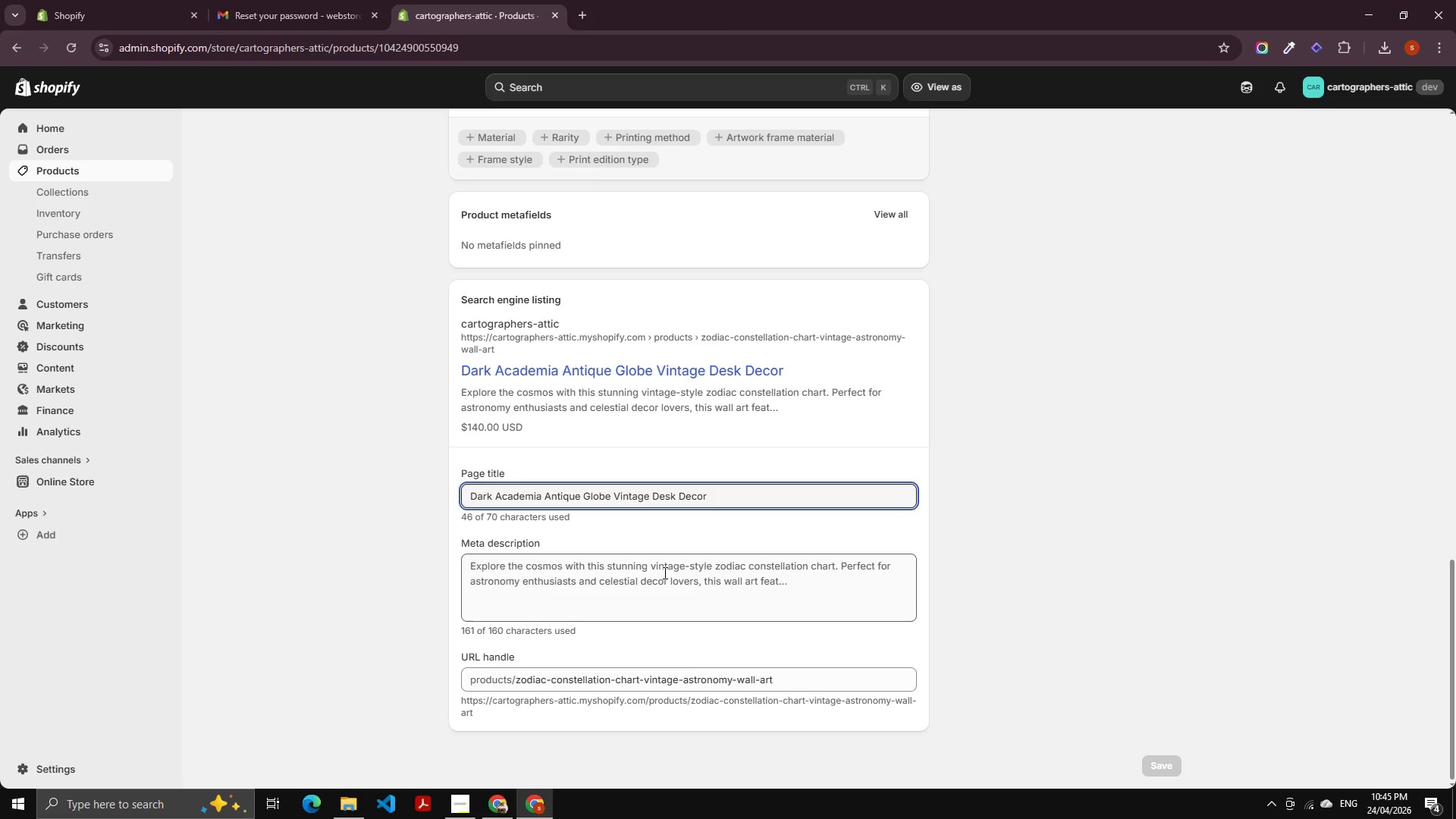 
left_click([641, 588])
 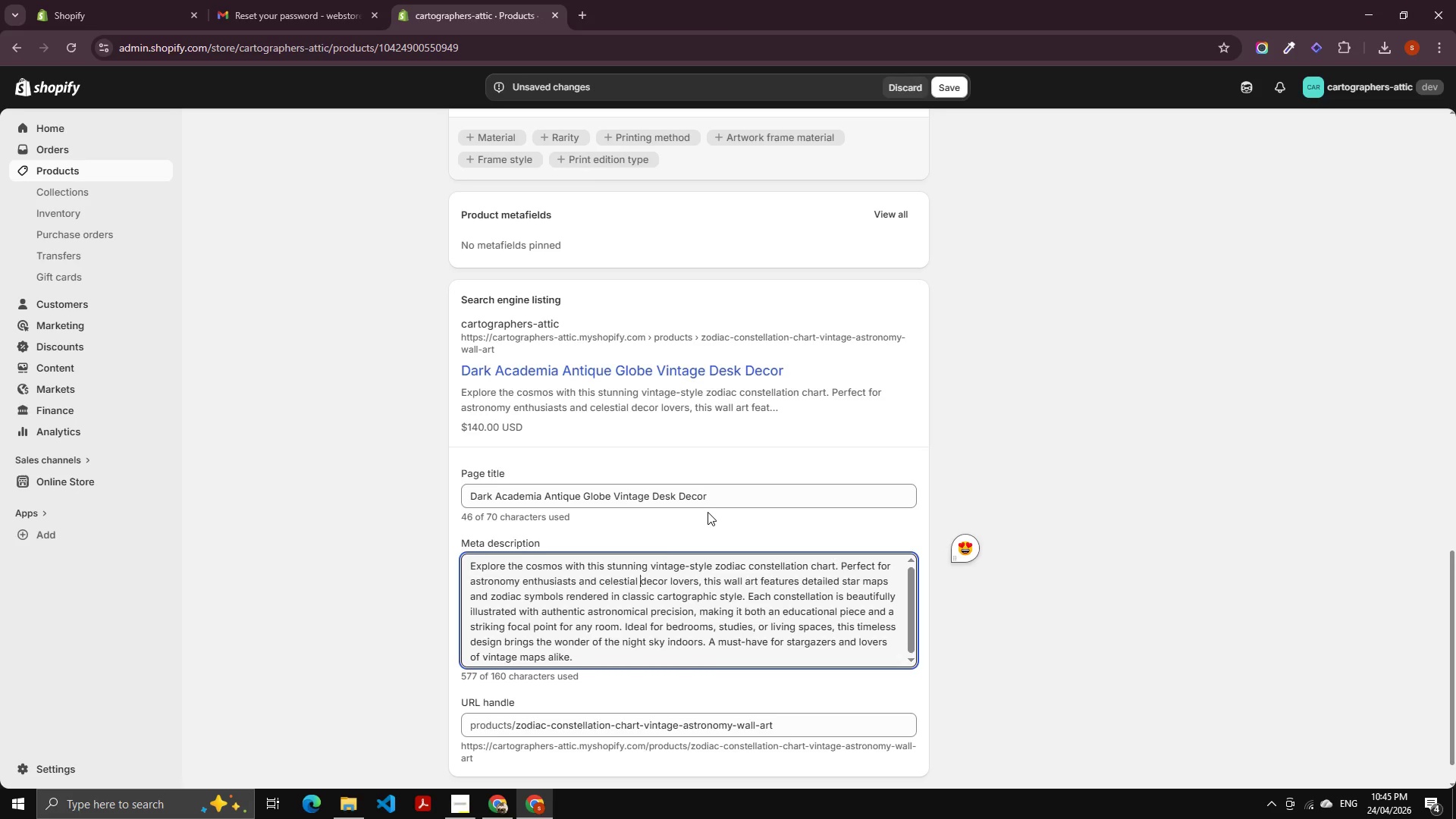 
scroll: coordinate [661, 375], scroll_direction: up, amount: 23.0
 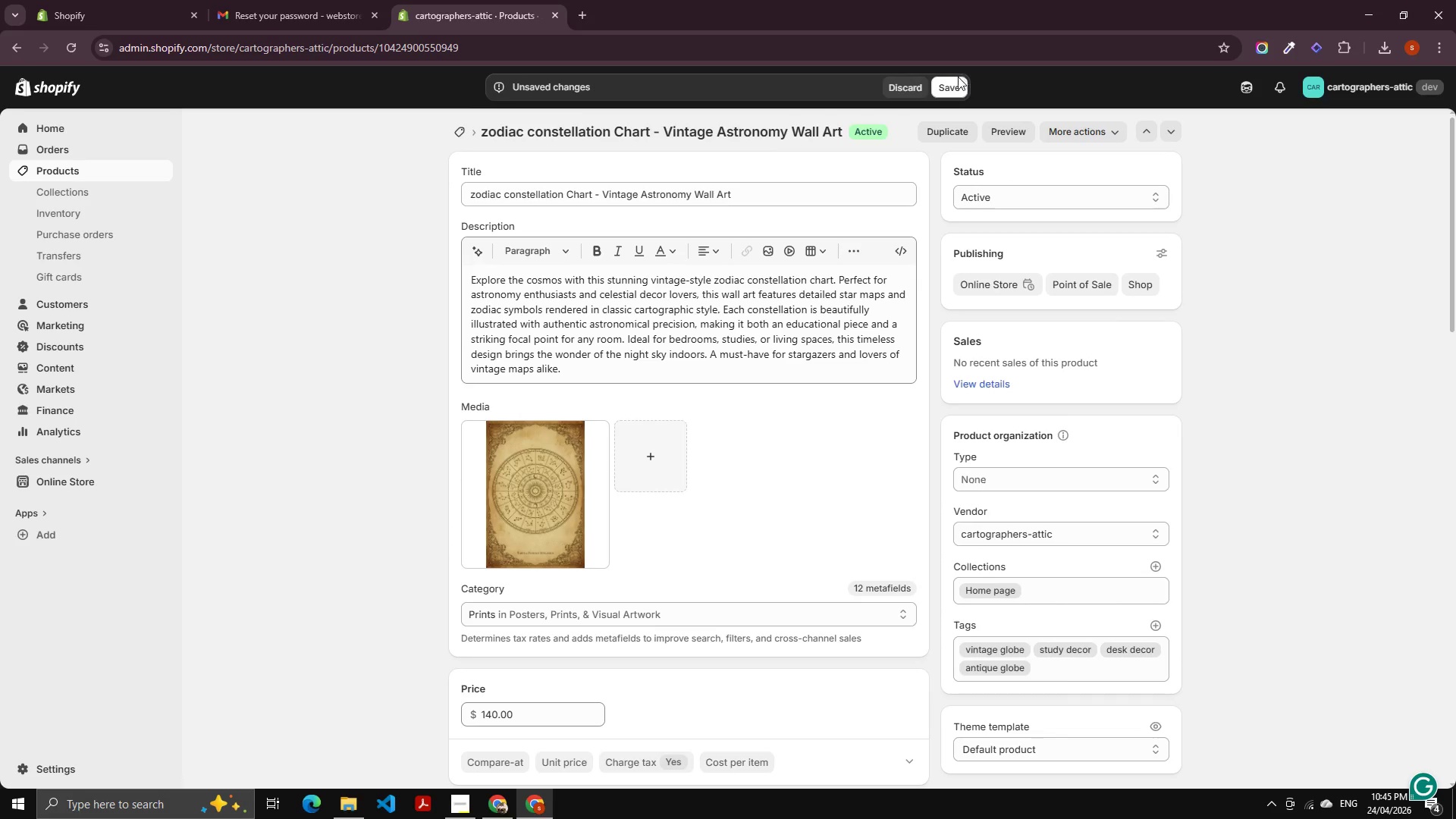 
double_click([952, 84])
 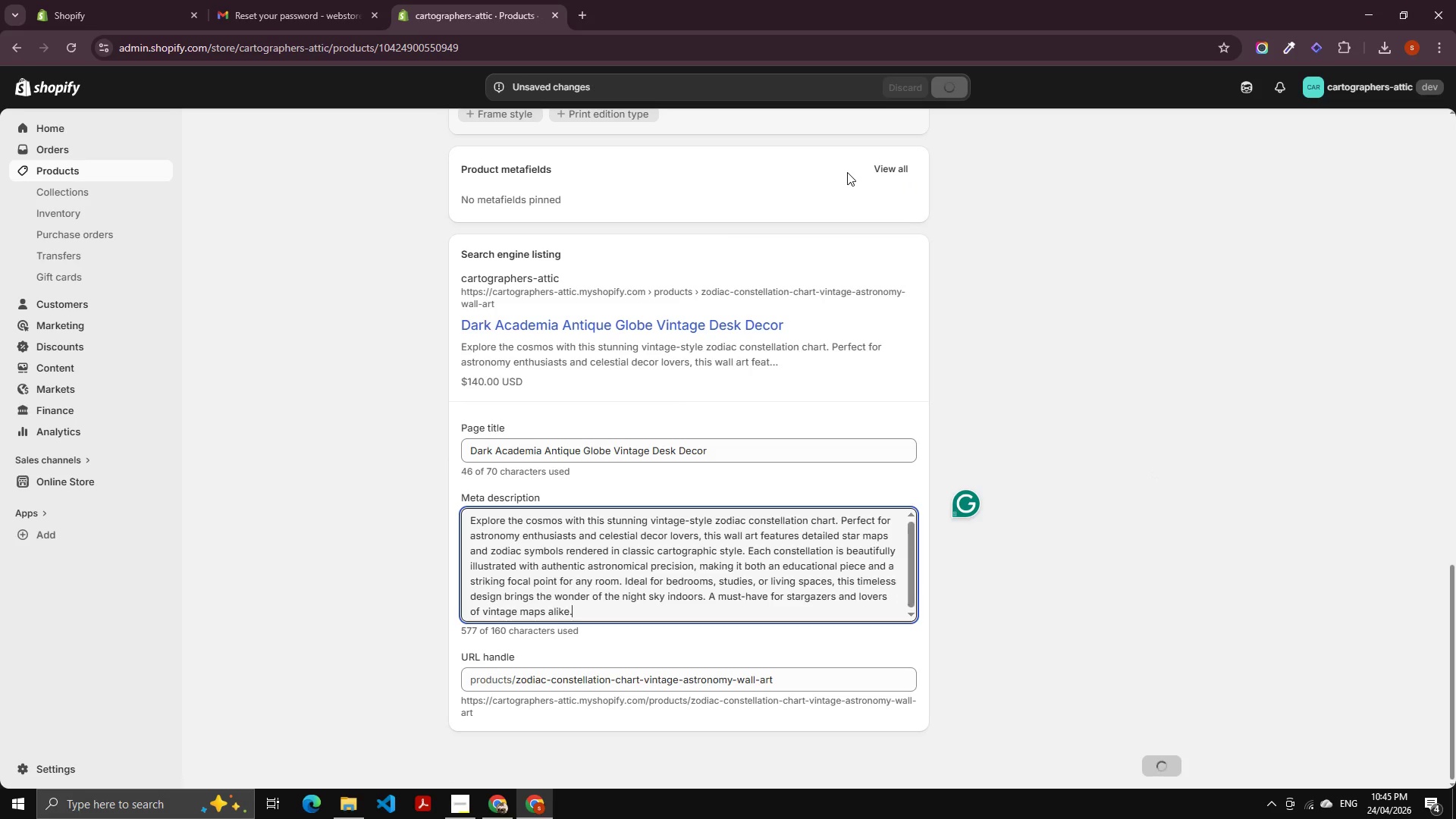 
scroll: coordinate [740, 557], scroll_direction: down, amount: 6.0
 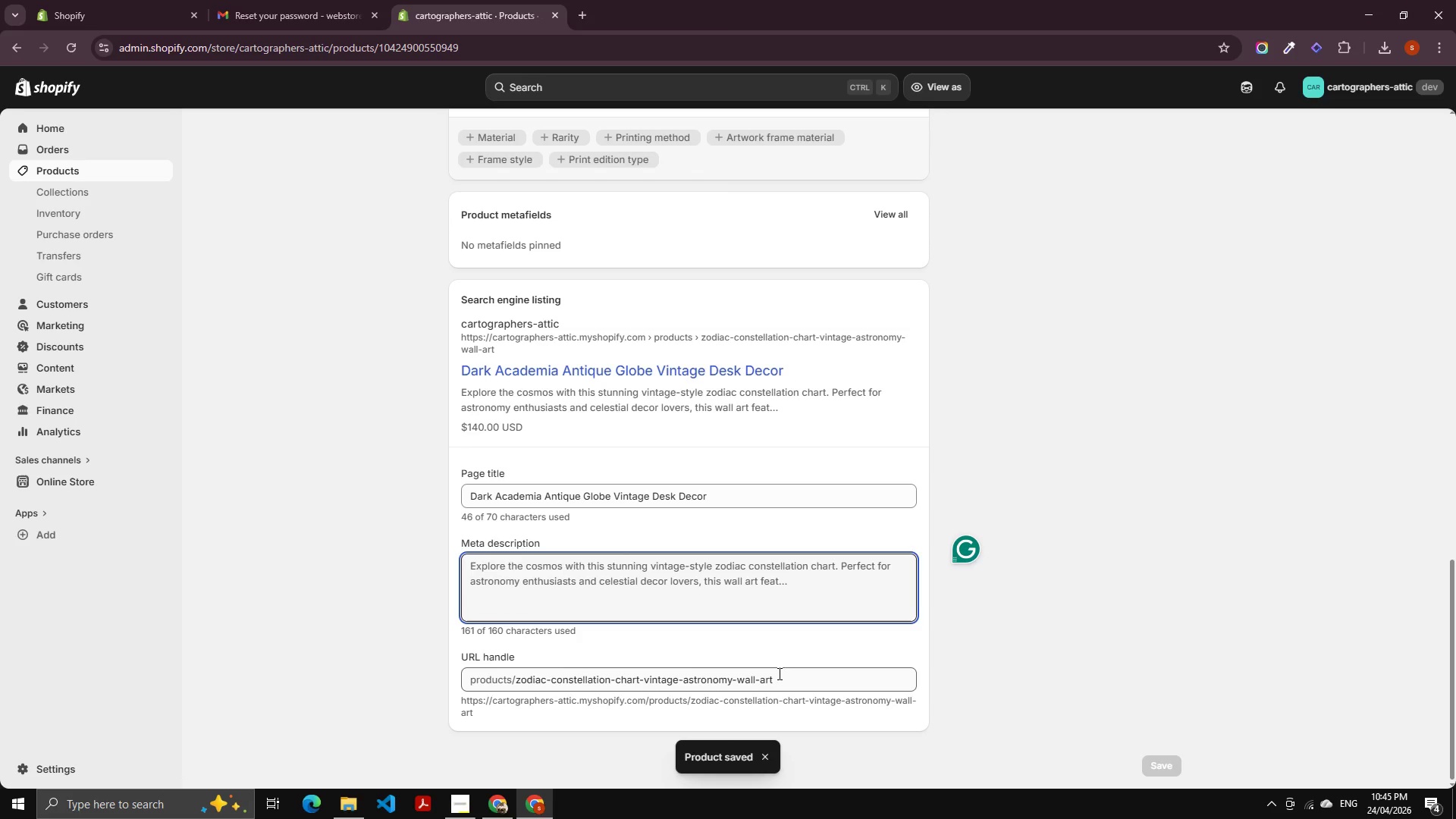 
left_click([802, 681])
 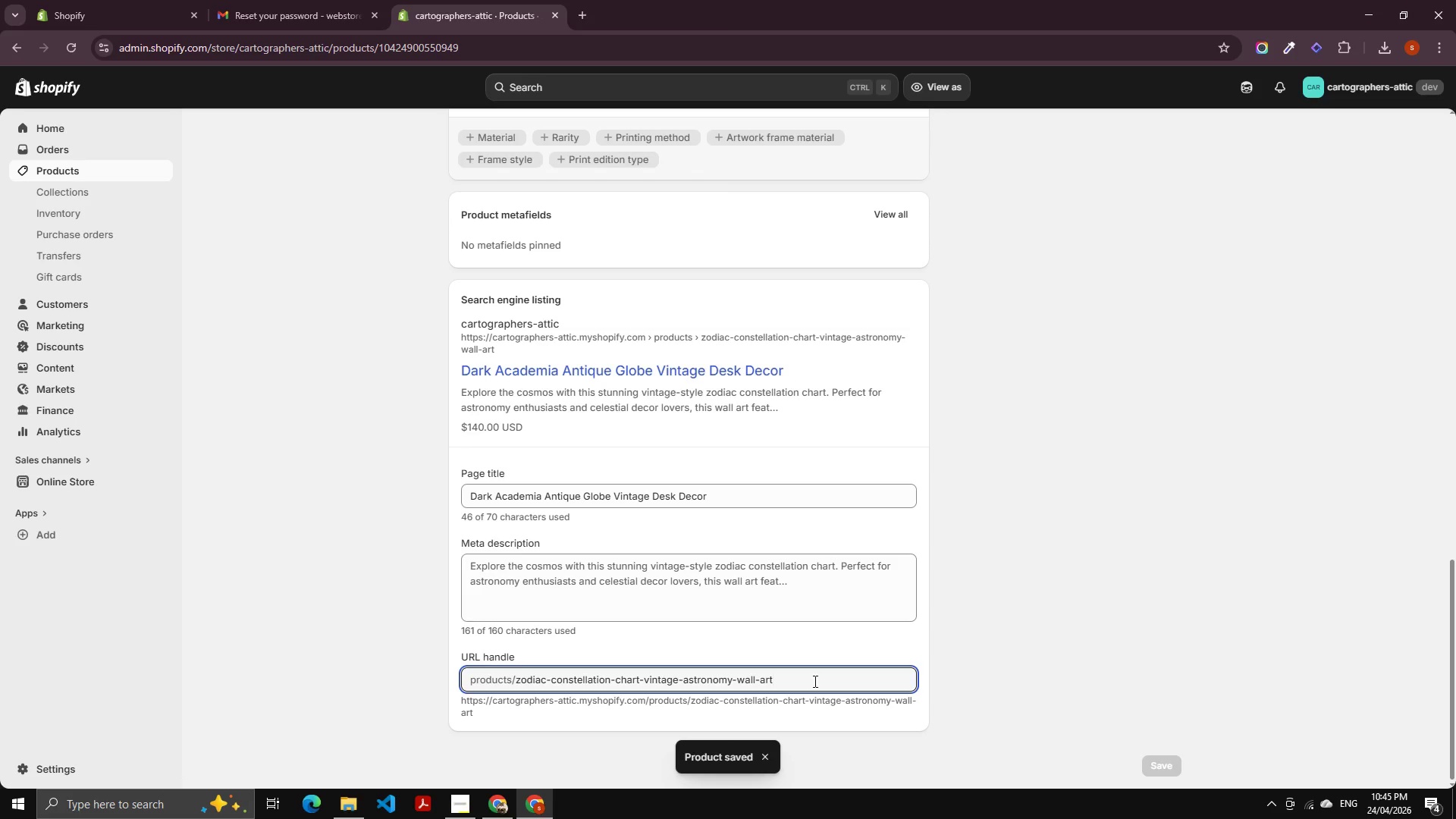 
left_click_drag(start_coordinate=[814, 681], to_coordinate=[599, 664])
 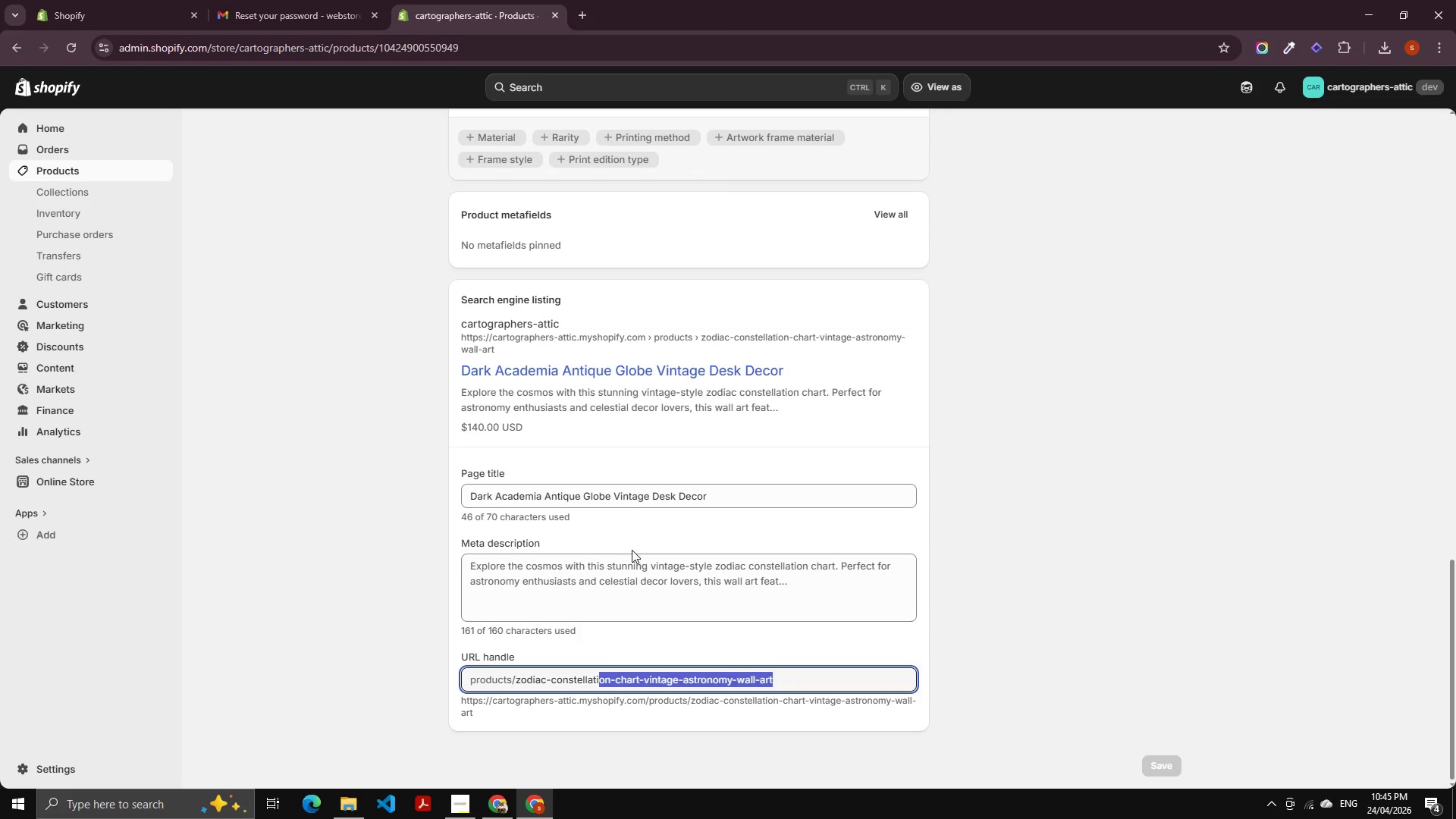 
scroll: coordinate [633, 507], scroll_direction: up, amount: 20.0
 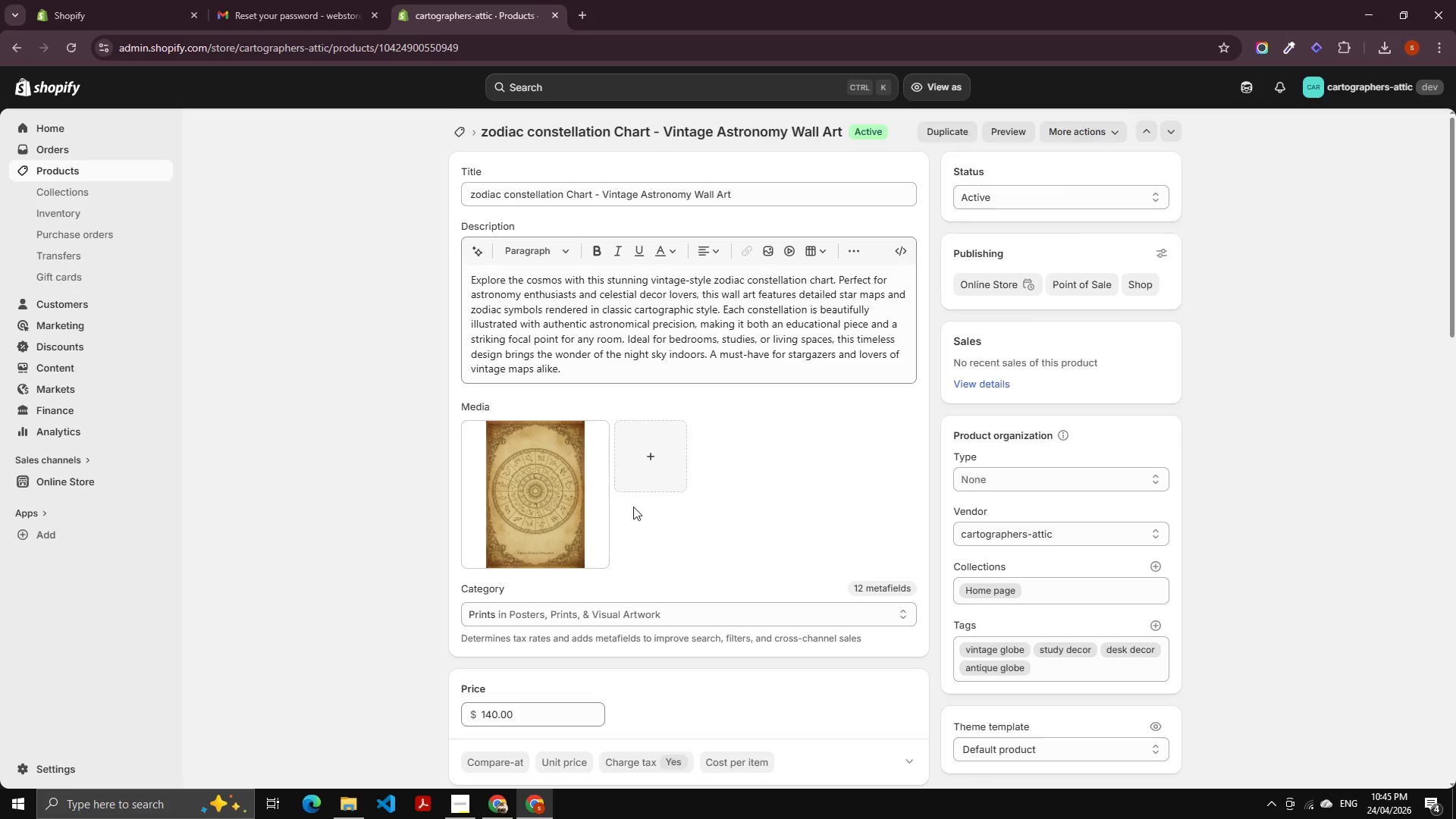 
scroll: coordinate [637, 545], scroll_direction: down, amount: 19.0
 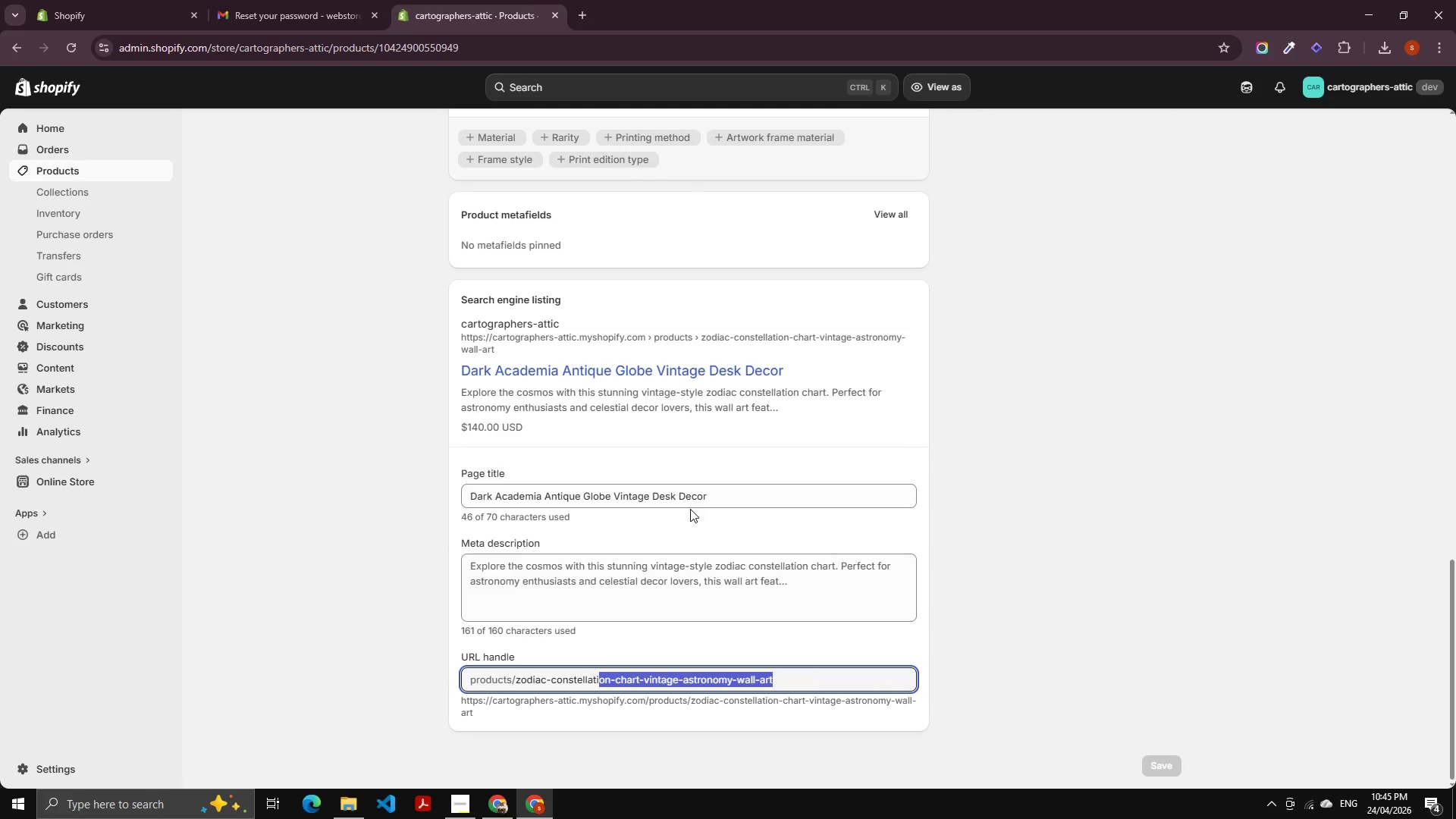 
left_click([698, 505])
 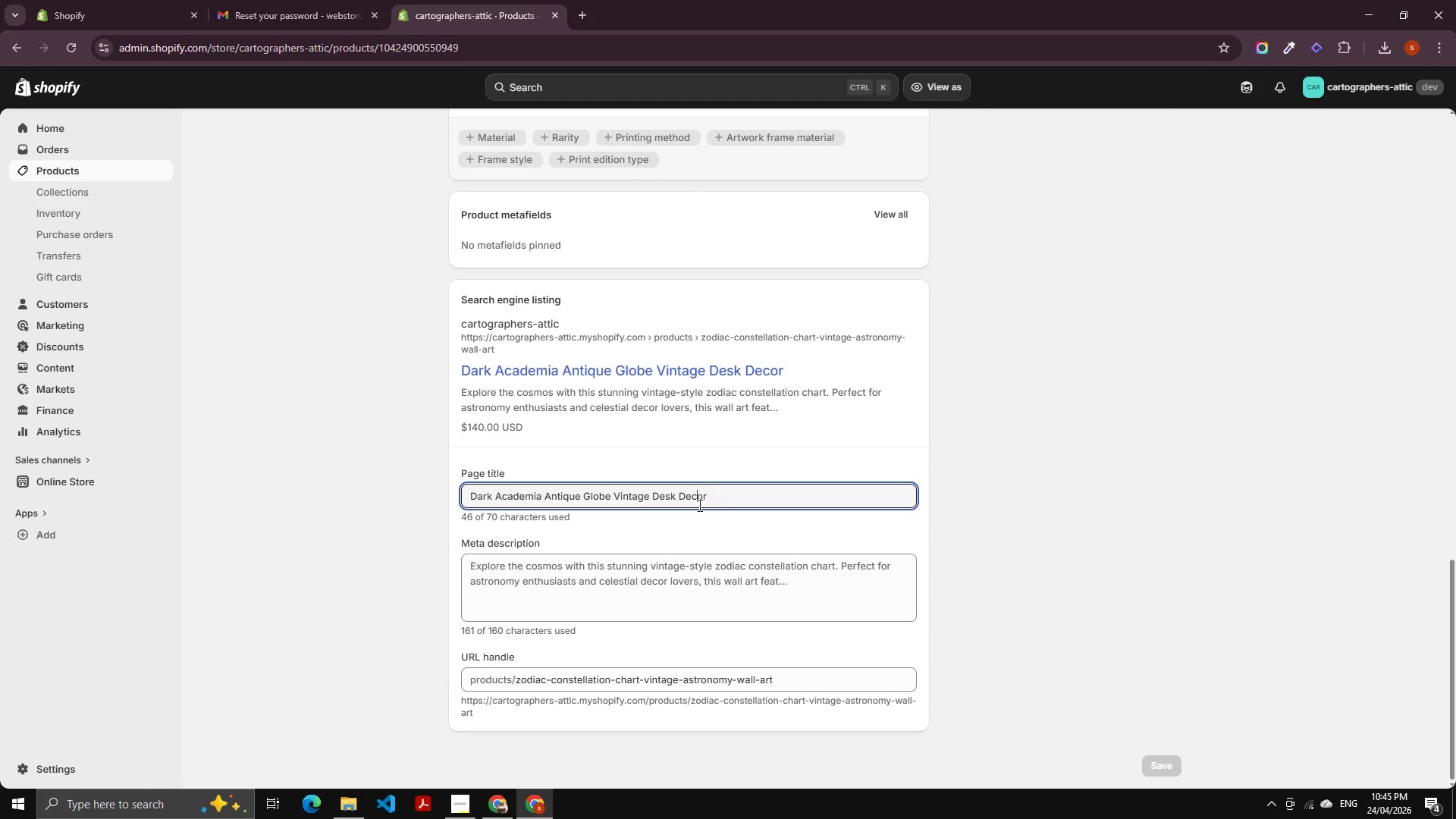 
key(Control+A)
 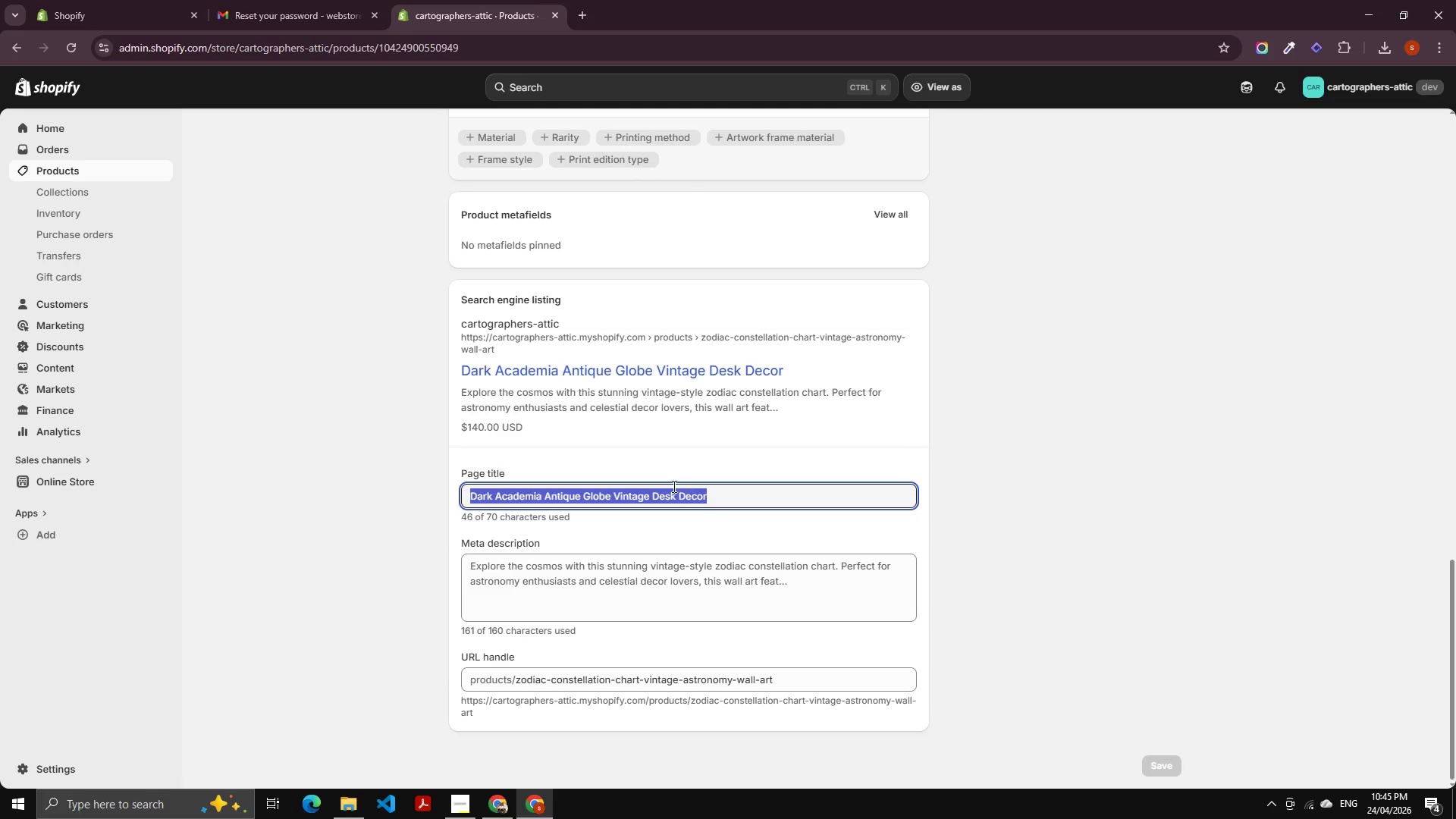 
key(Backspace)
 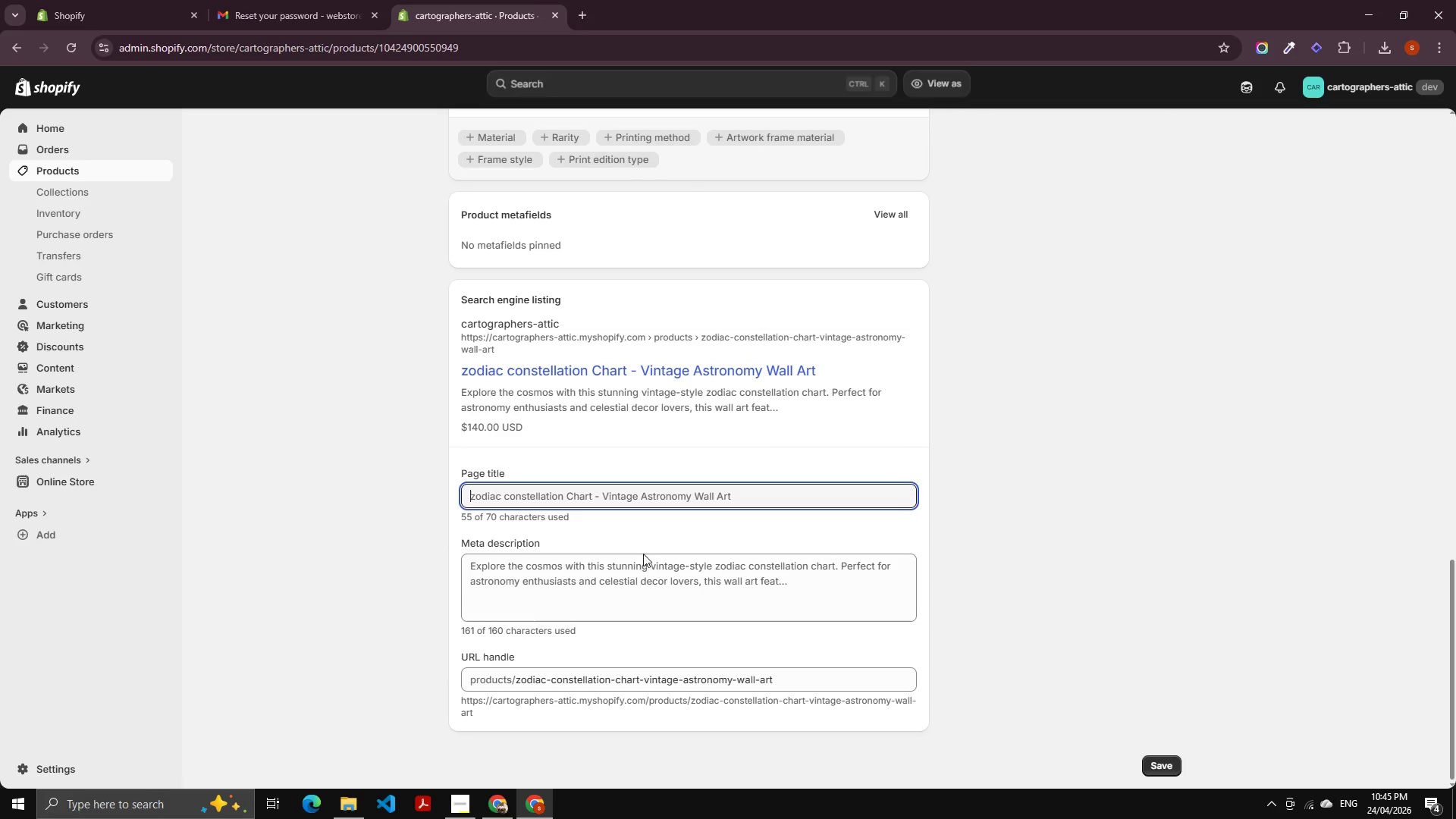 
left_click([640, 566])
 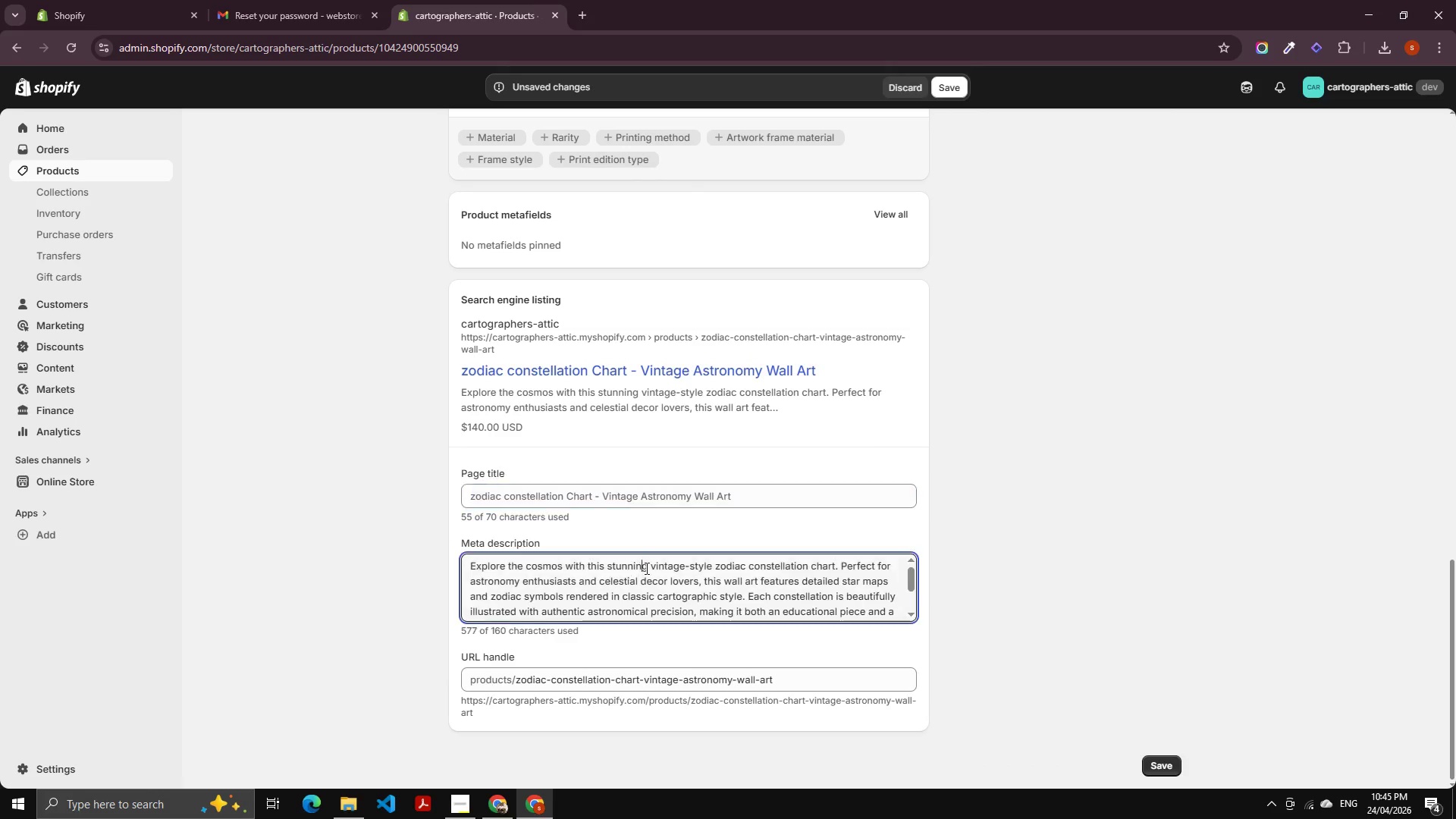 
key(Control+A)
 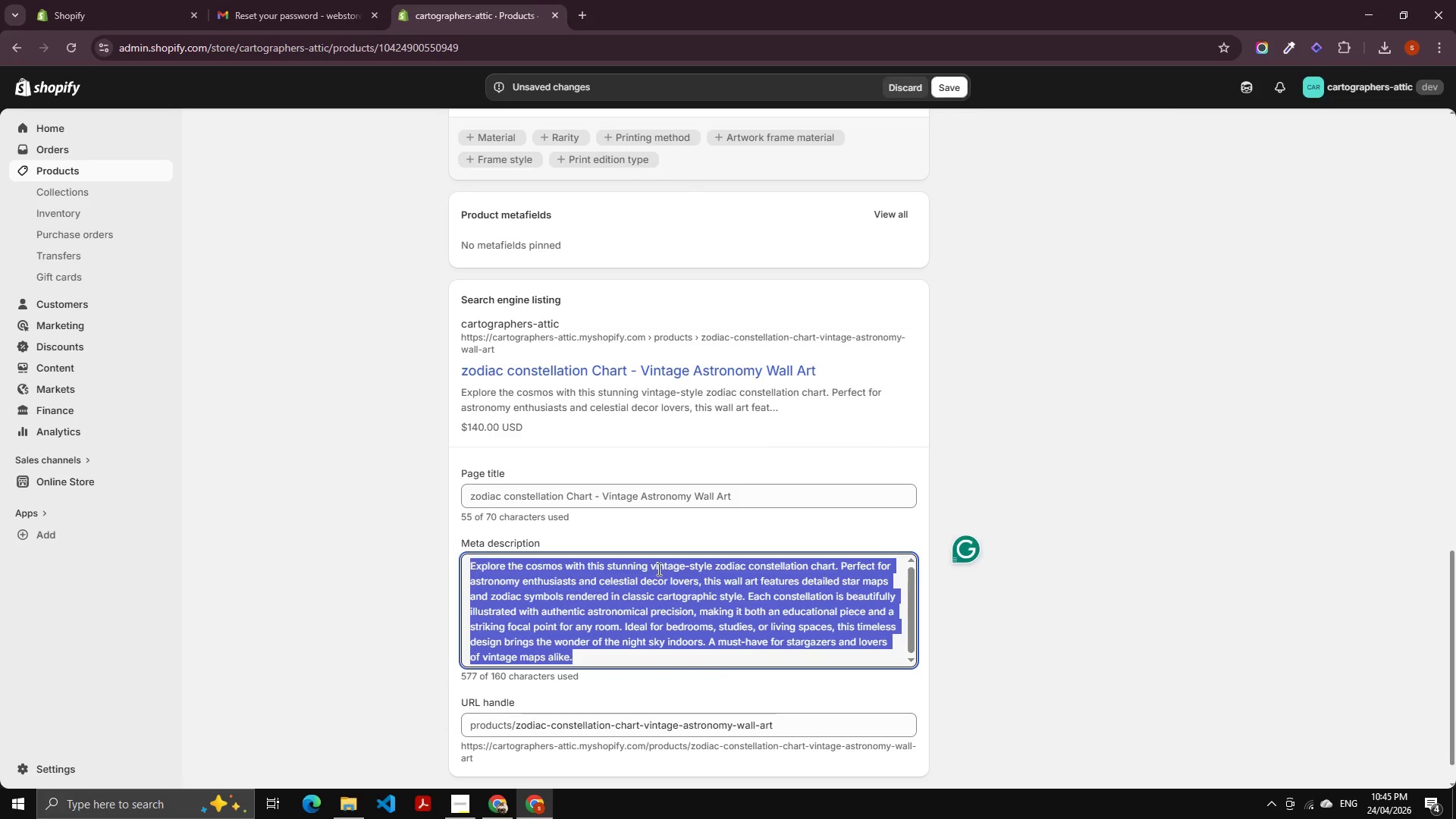 
key(Backspace)
 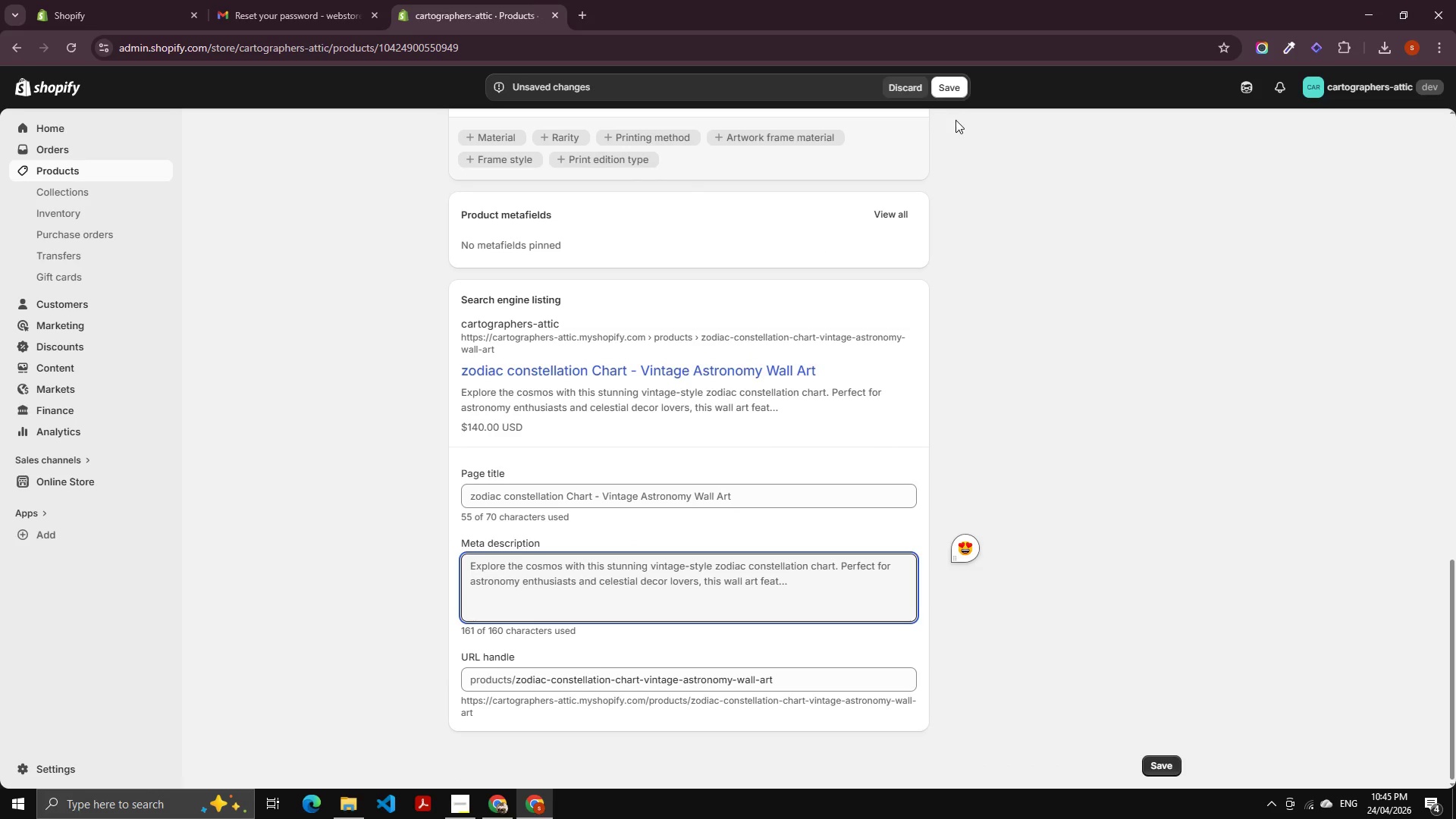 
left_click([940, 80])
 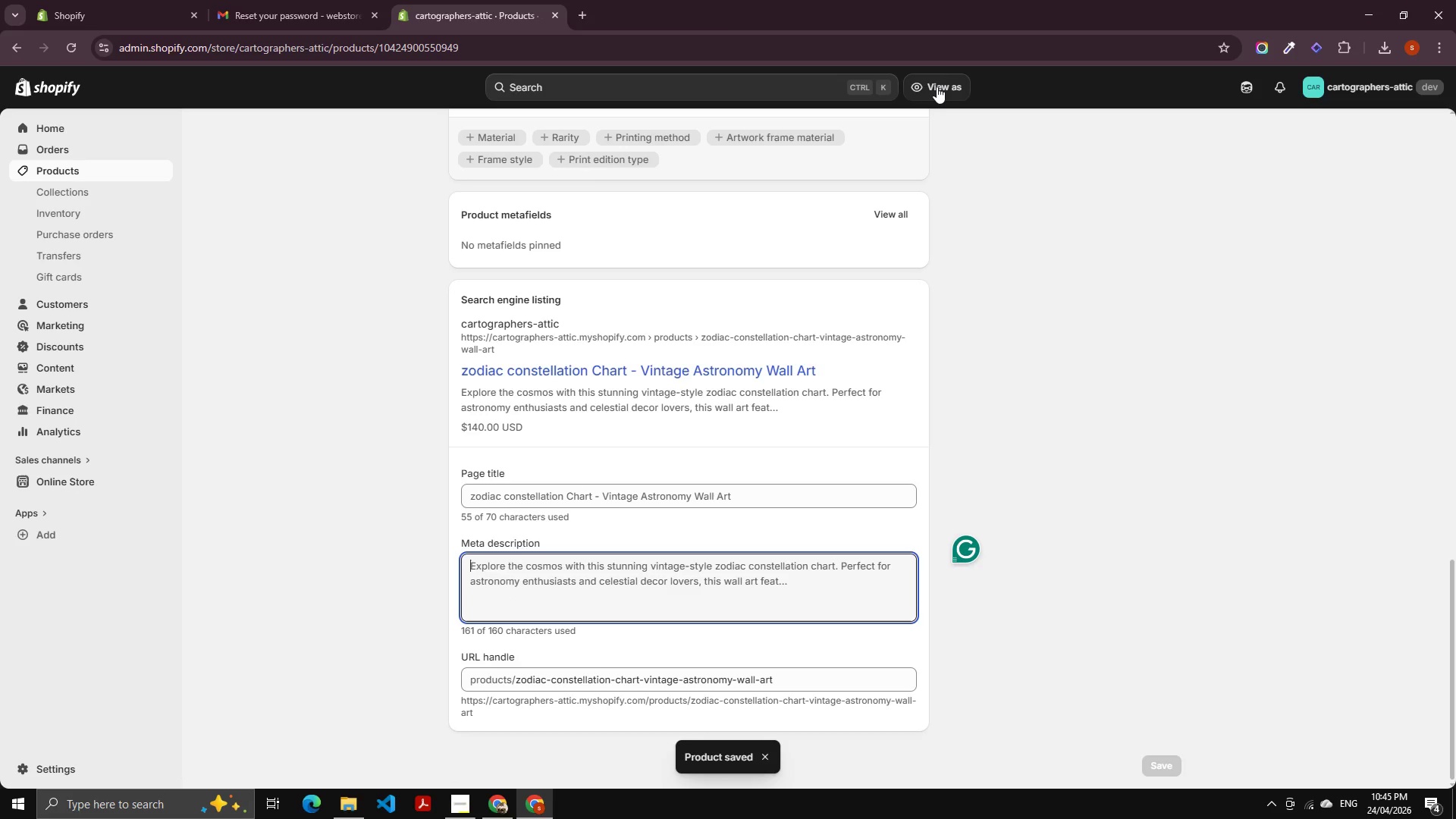 
wait(12.83)
 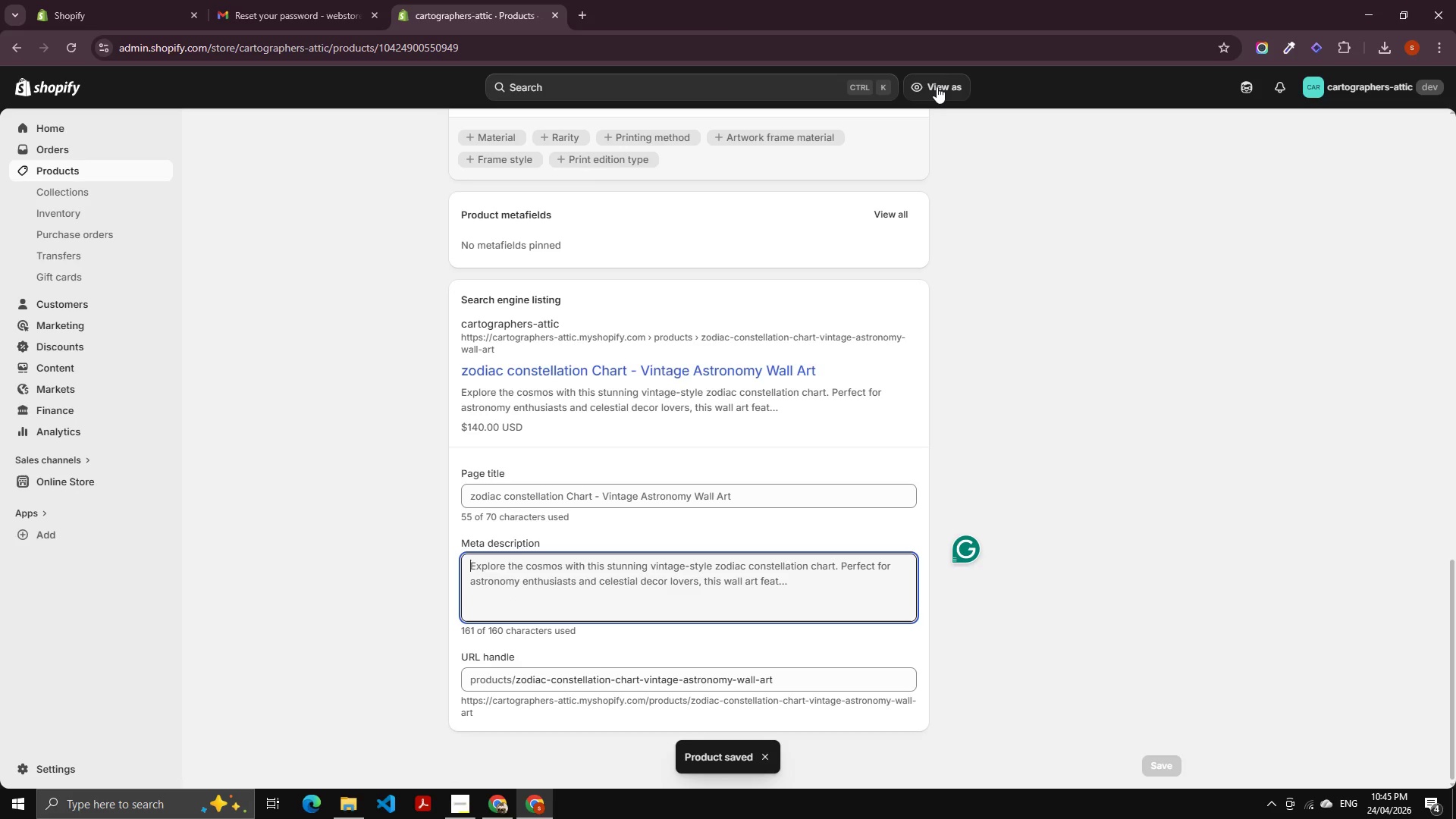 
left_click([633, 495])
 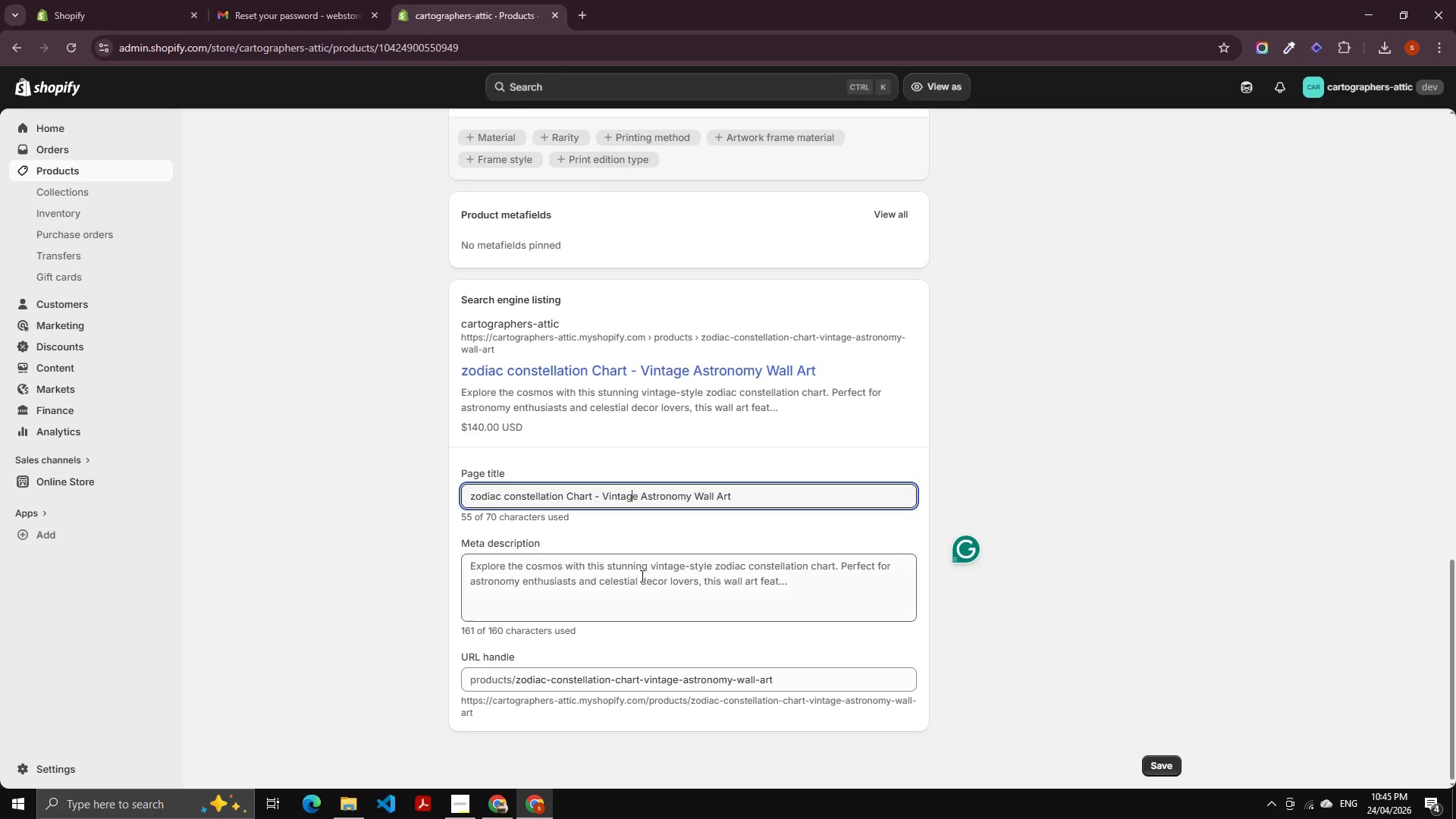 
left_click([641, 579])
 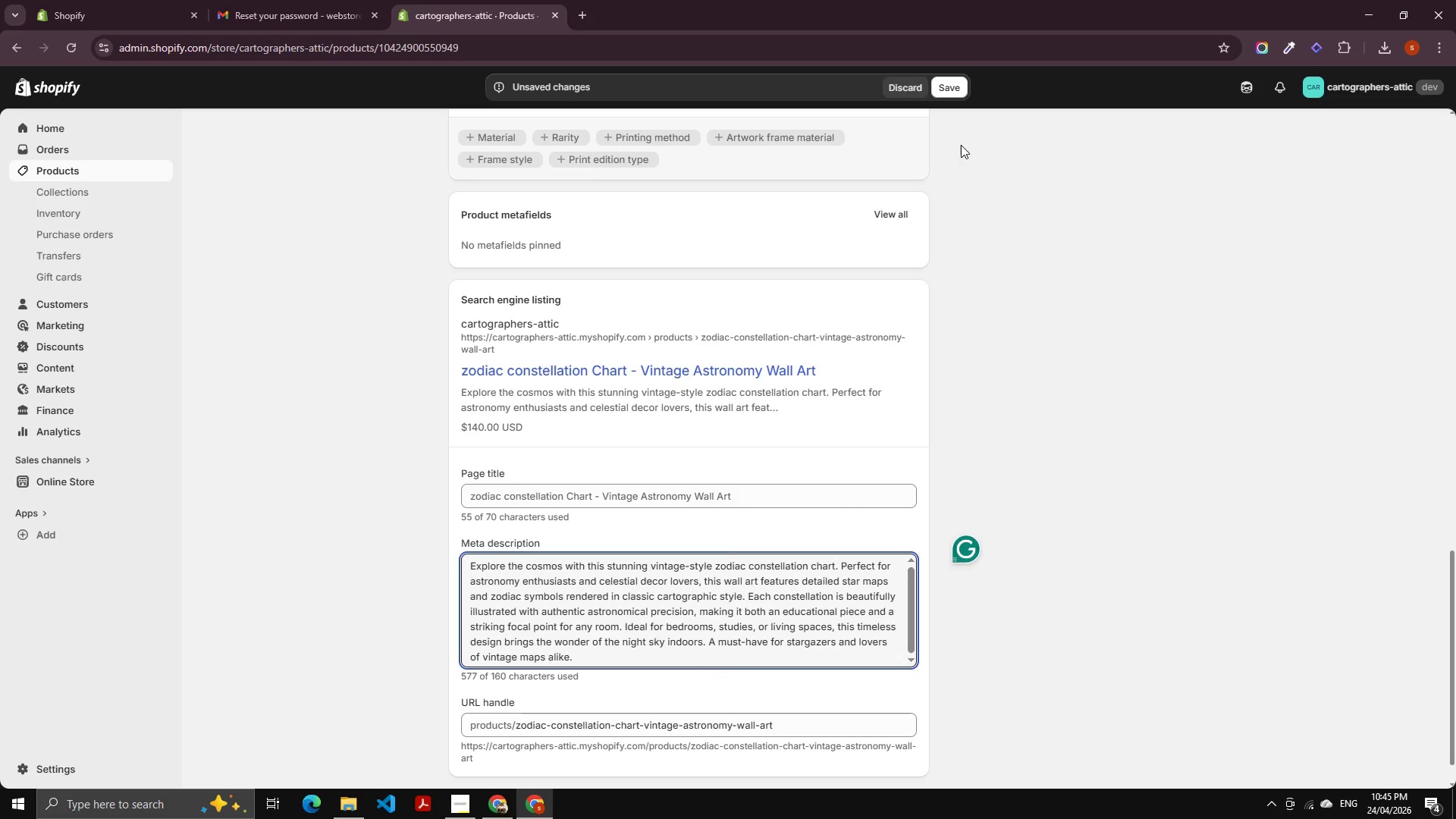 
left_click([943, 85])
 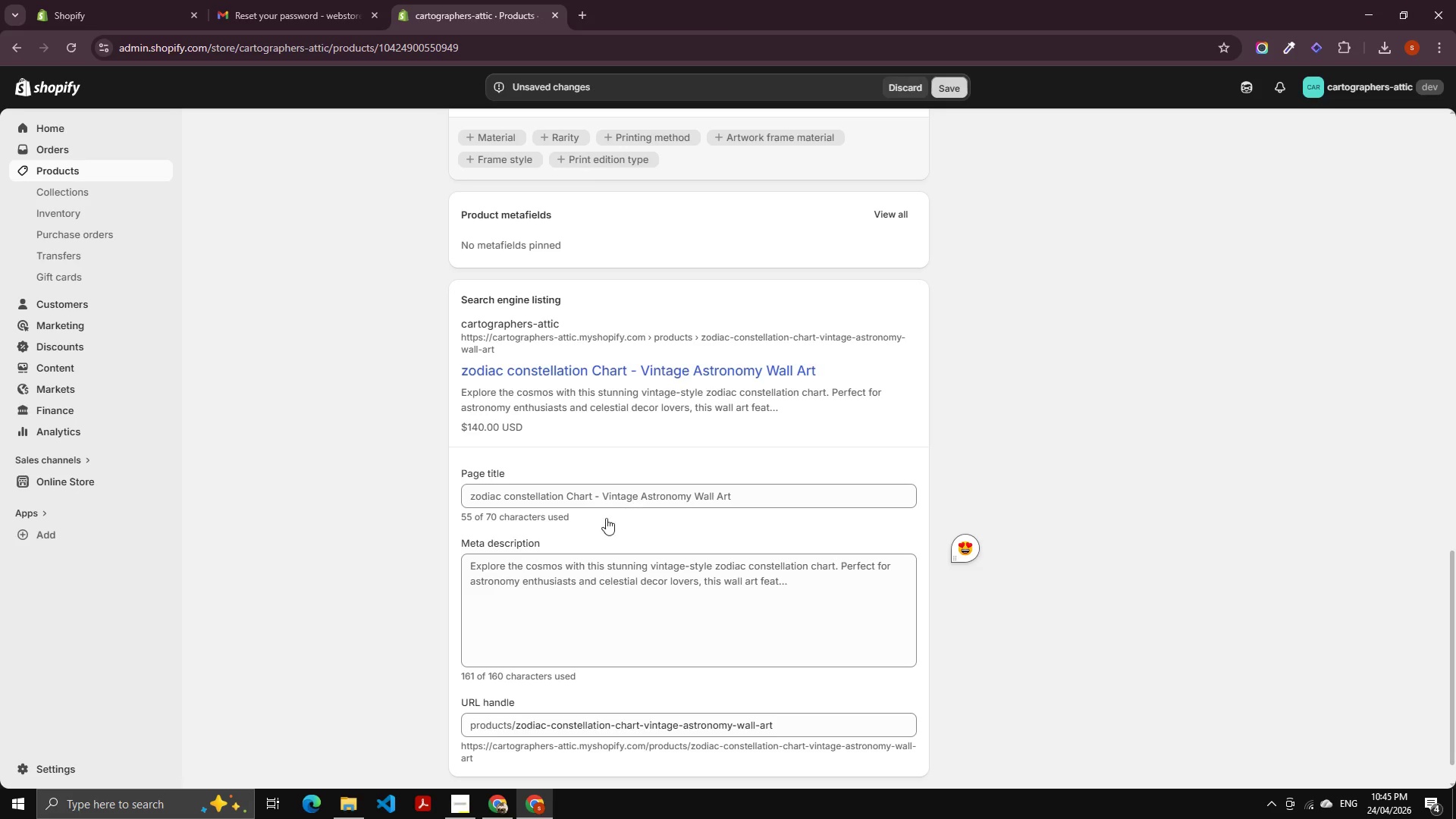 
scroll: coordinate [484, 550], scroll_direction: down, amount: 2.0
 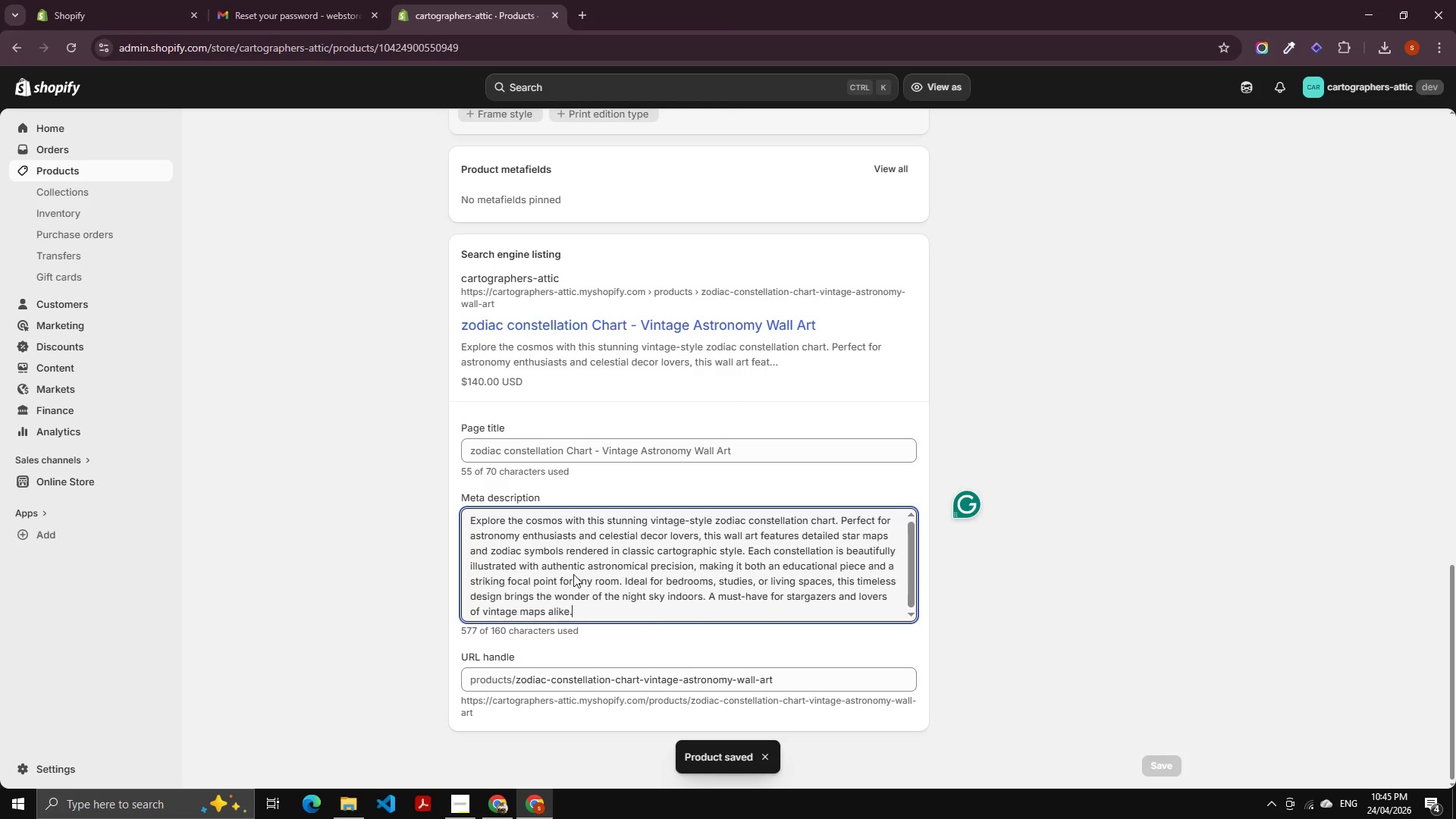 
left_click_drag(start_coordinate=[787, 682], to_coordinate=[639, 690])
 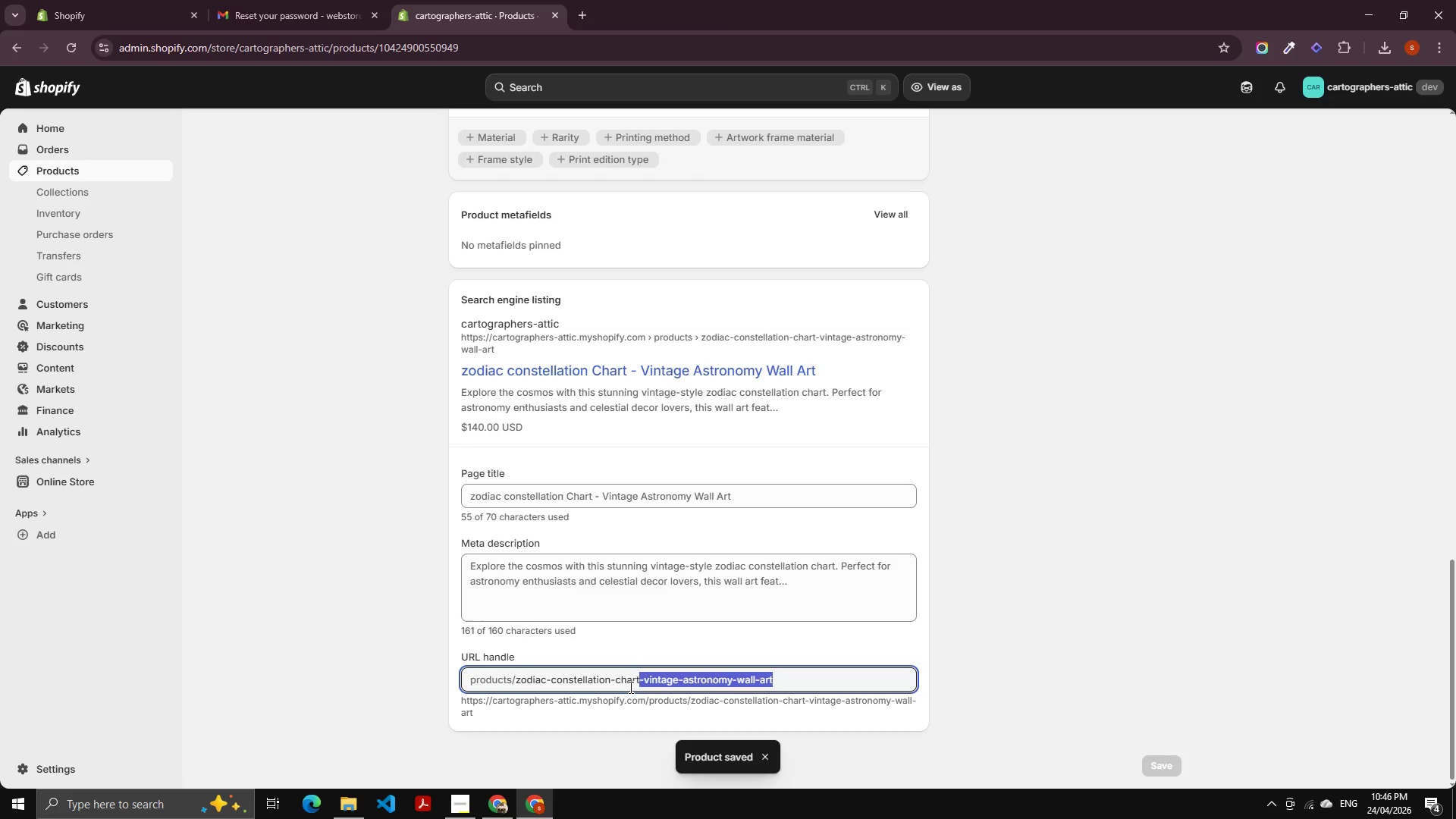 
key(Backspace)
 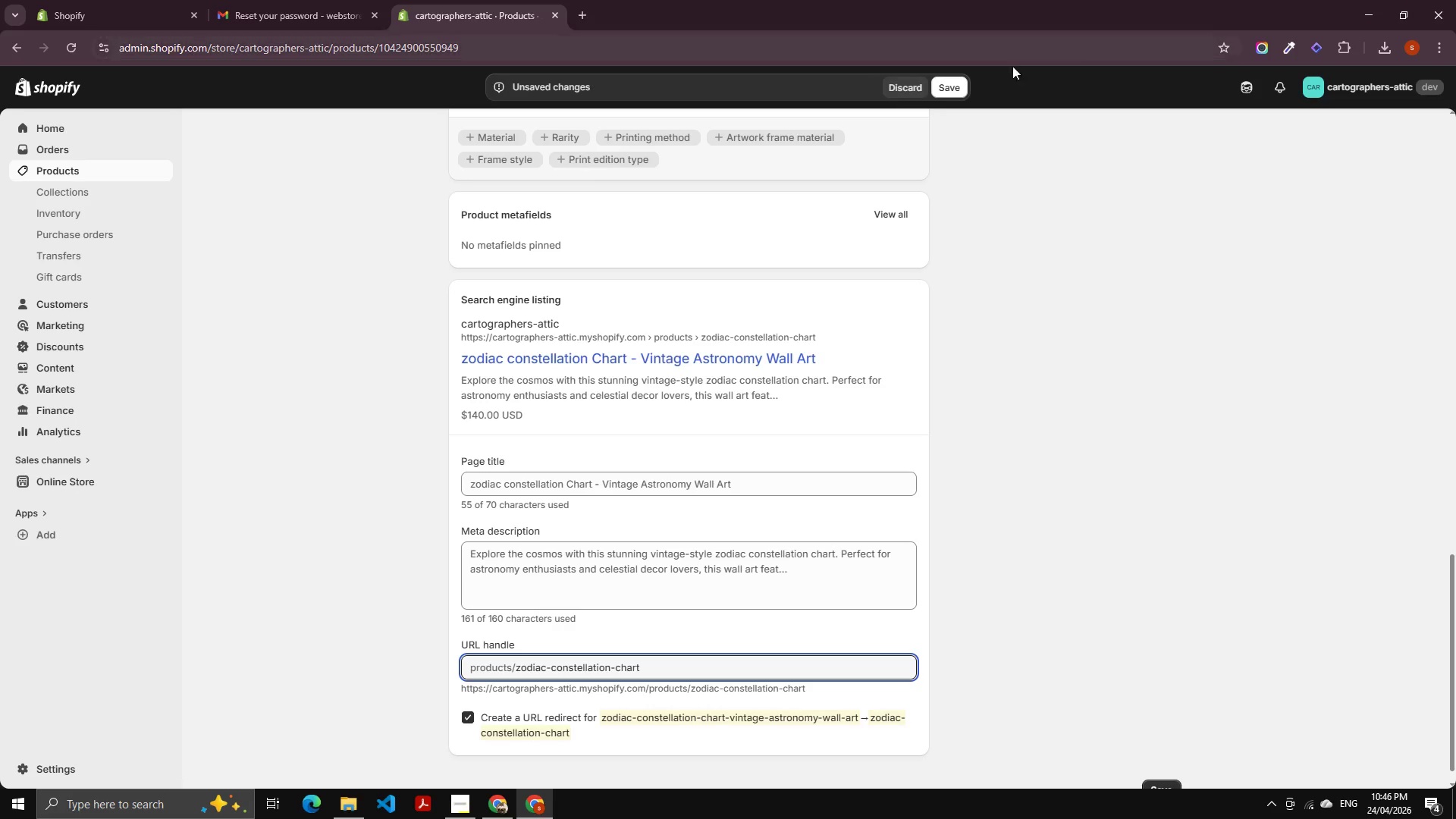 
left_click([940, 96])
 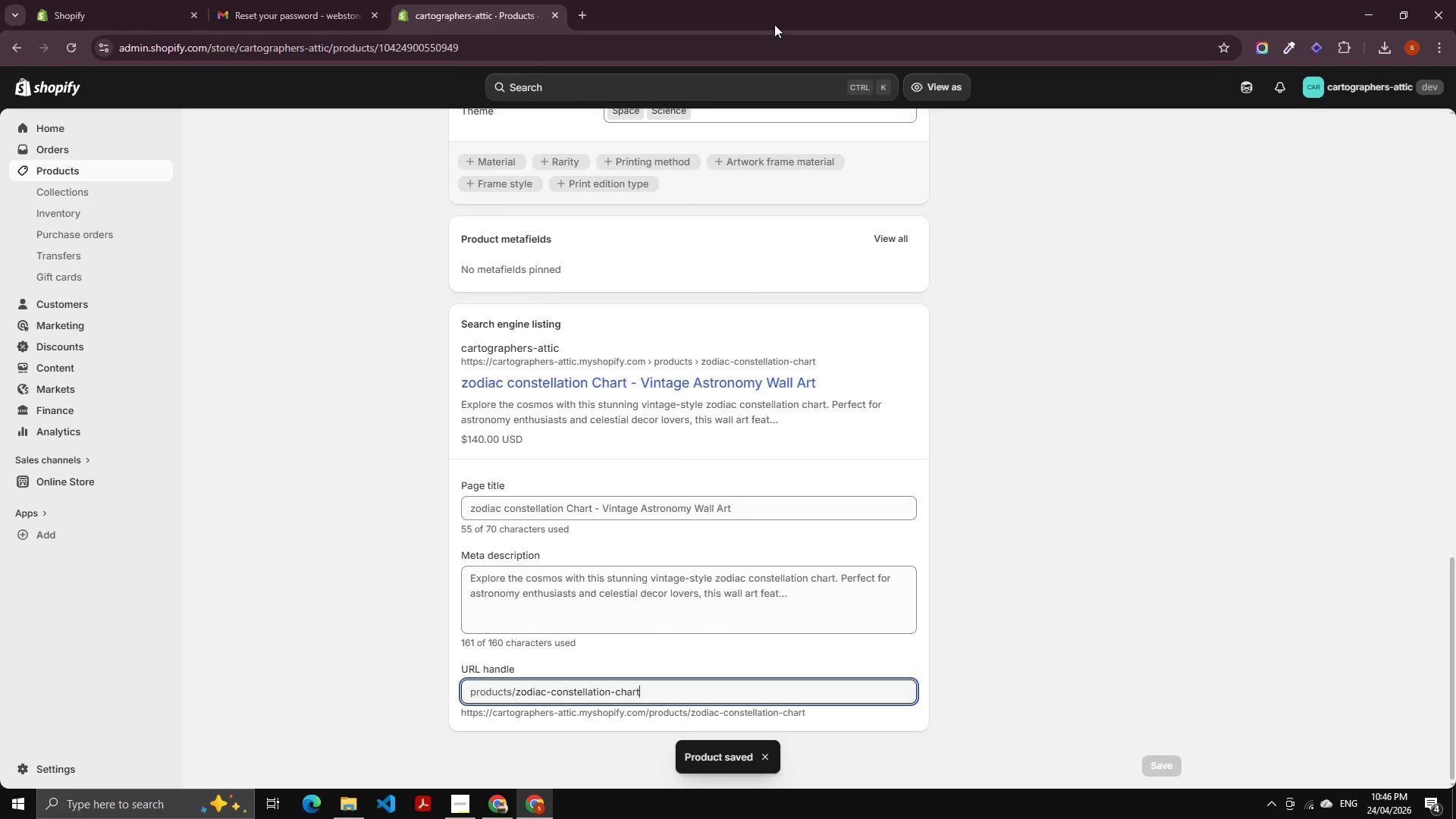 
wait(10.81)
 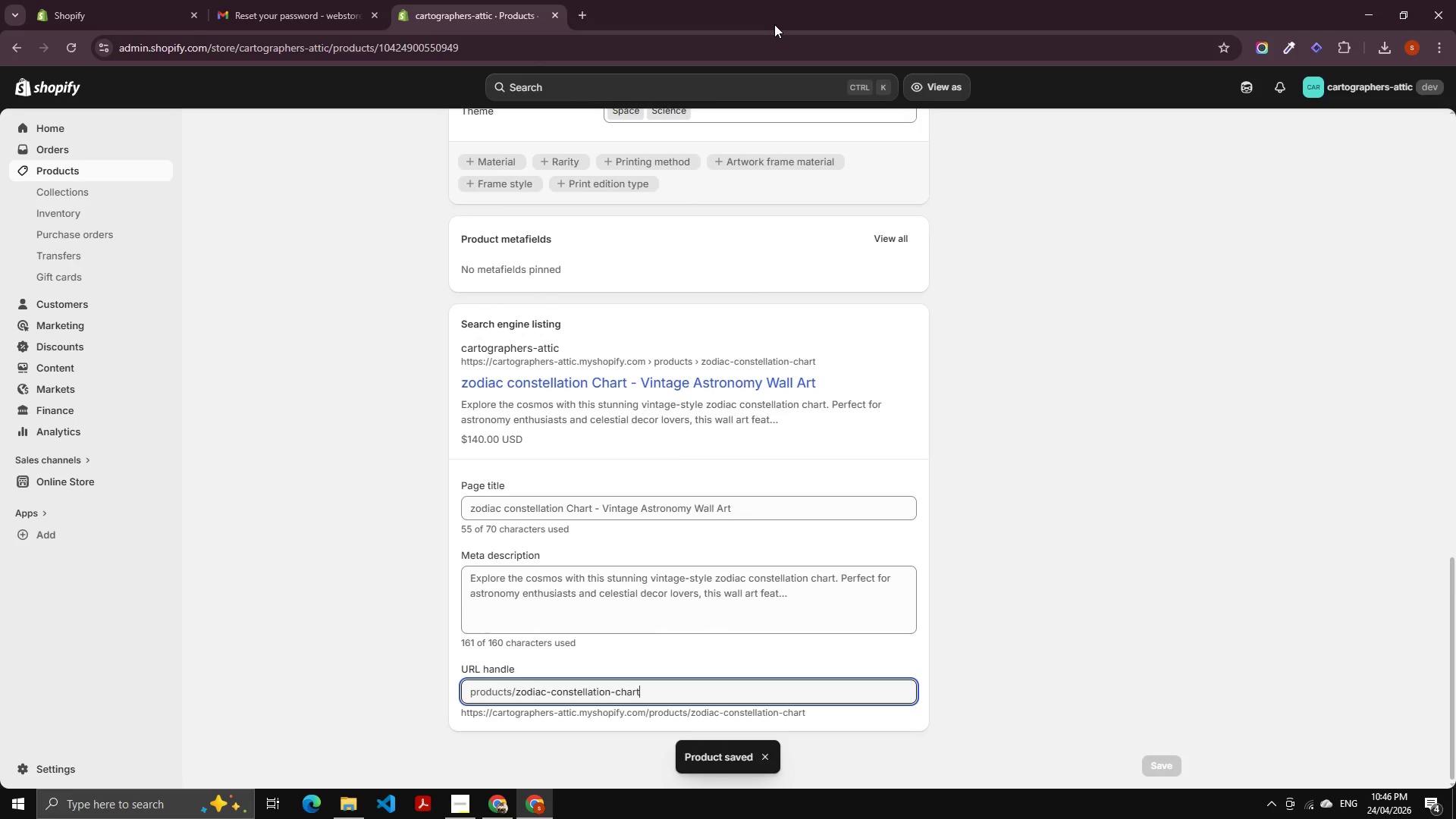 
scroll: coordinate [1357, 379], scroll_direction: up, amount: 10.0
 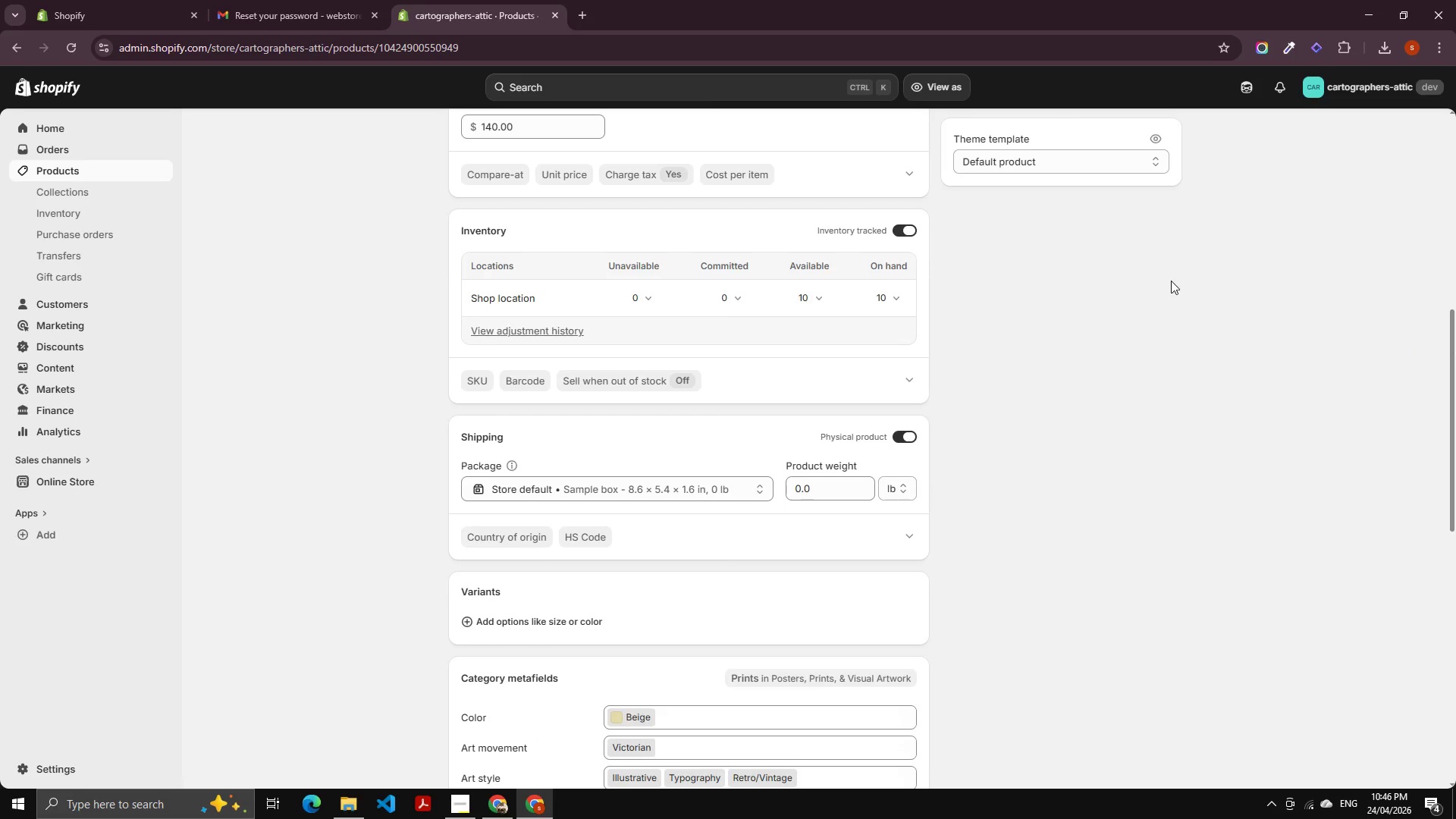 
left_click([1171, 281])
 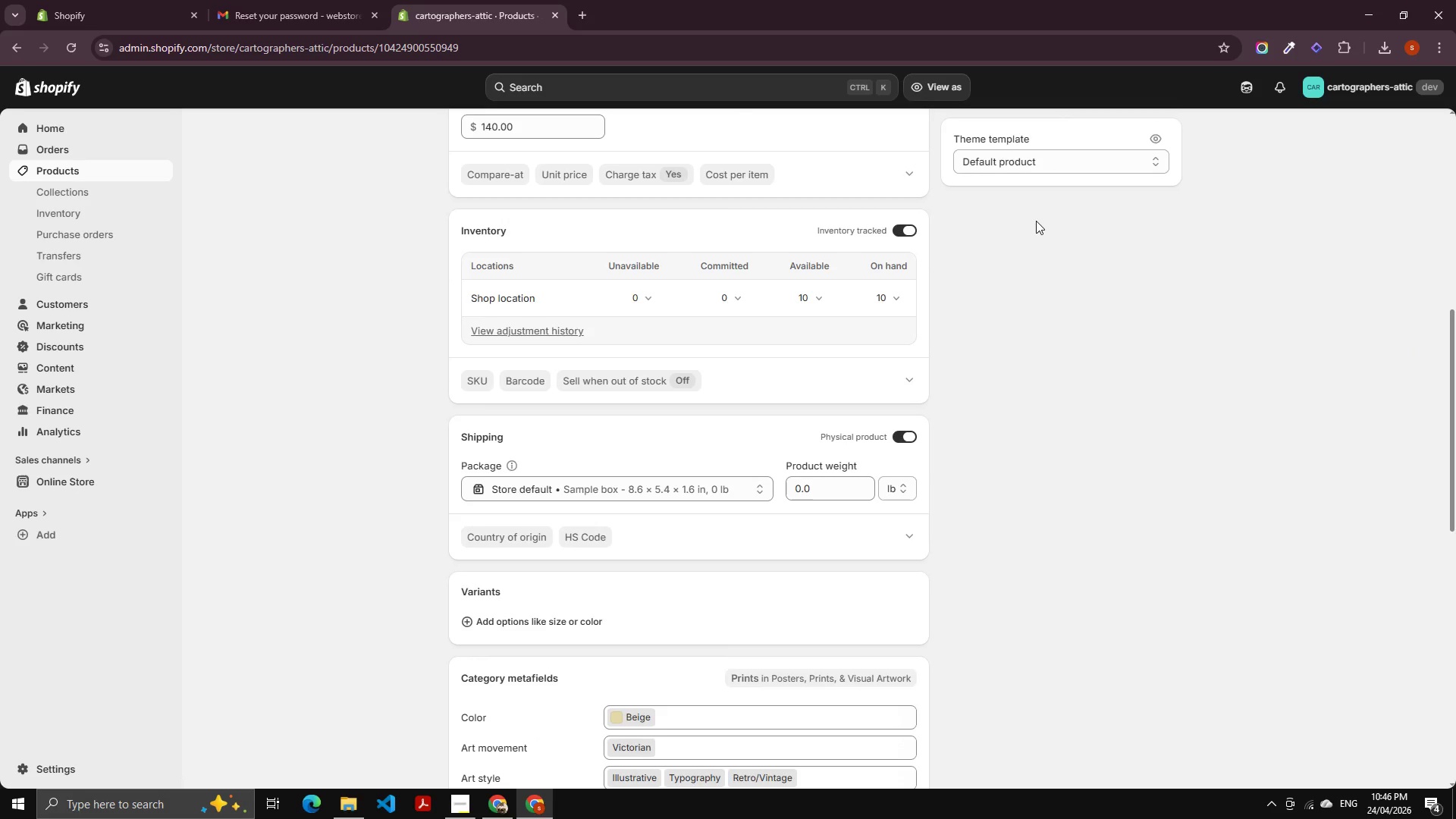 
scroll: coordinate [1036, 216], scroll_direction: up, amount: 4.0
 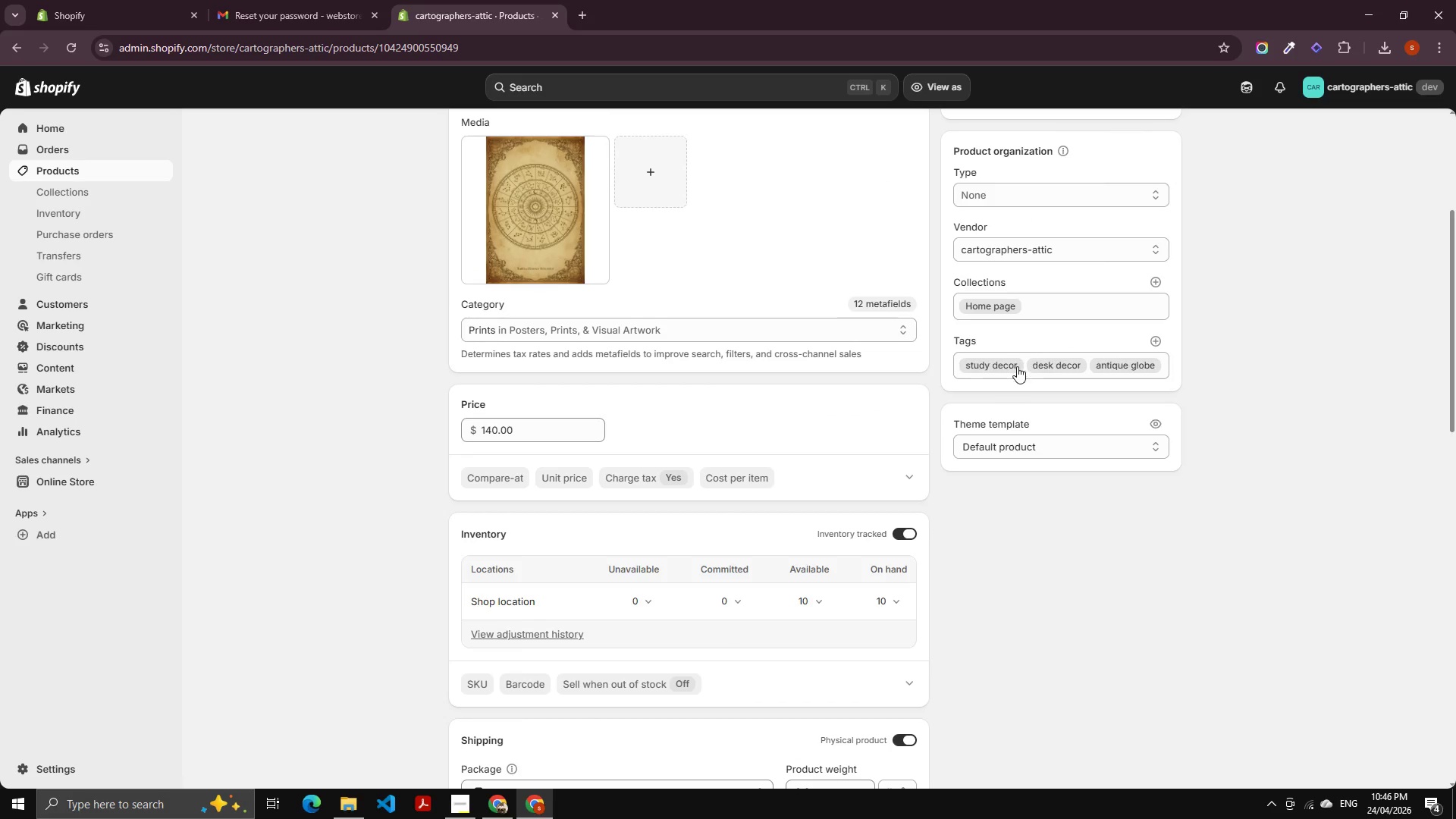 
left_click([1013, 364])
 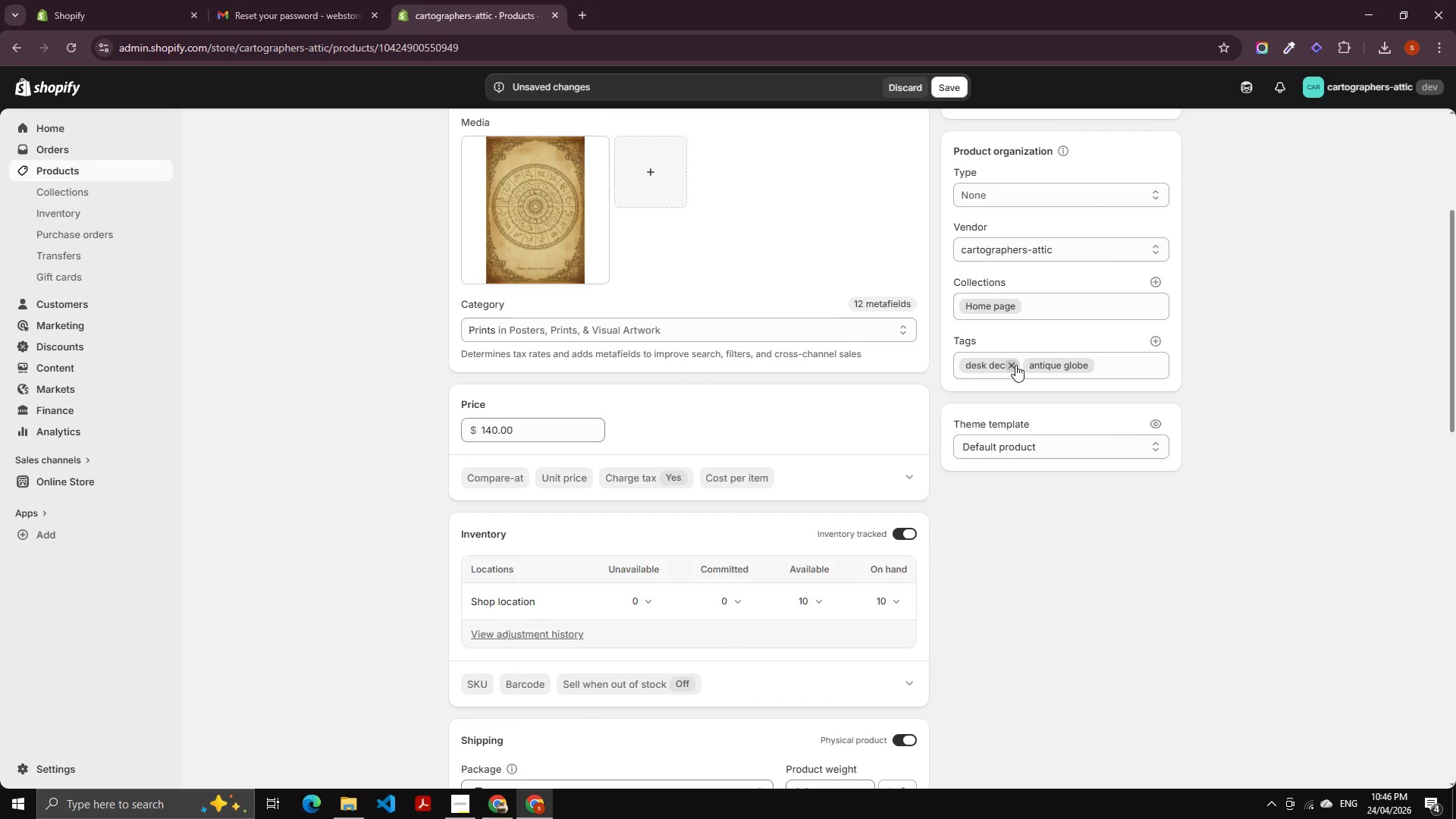 
left_click([1015, 365])
 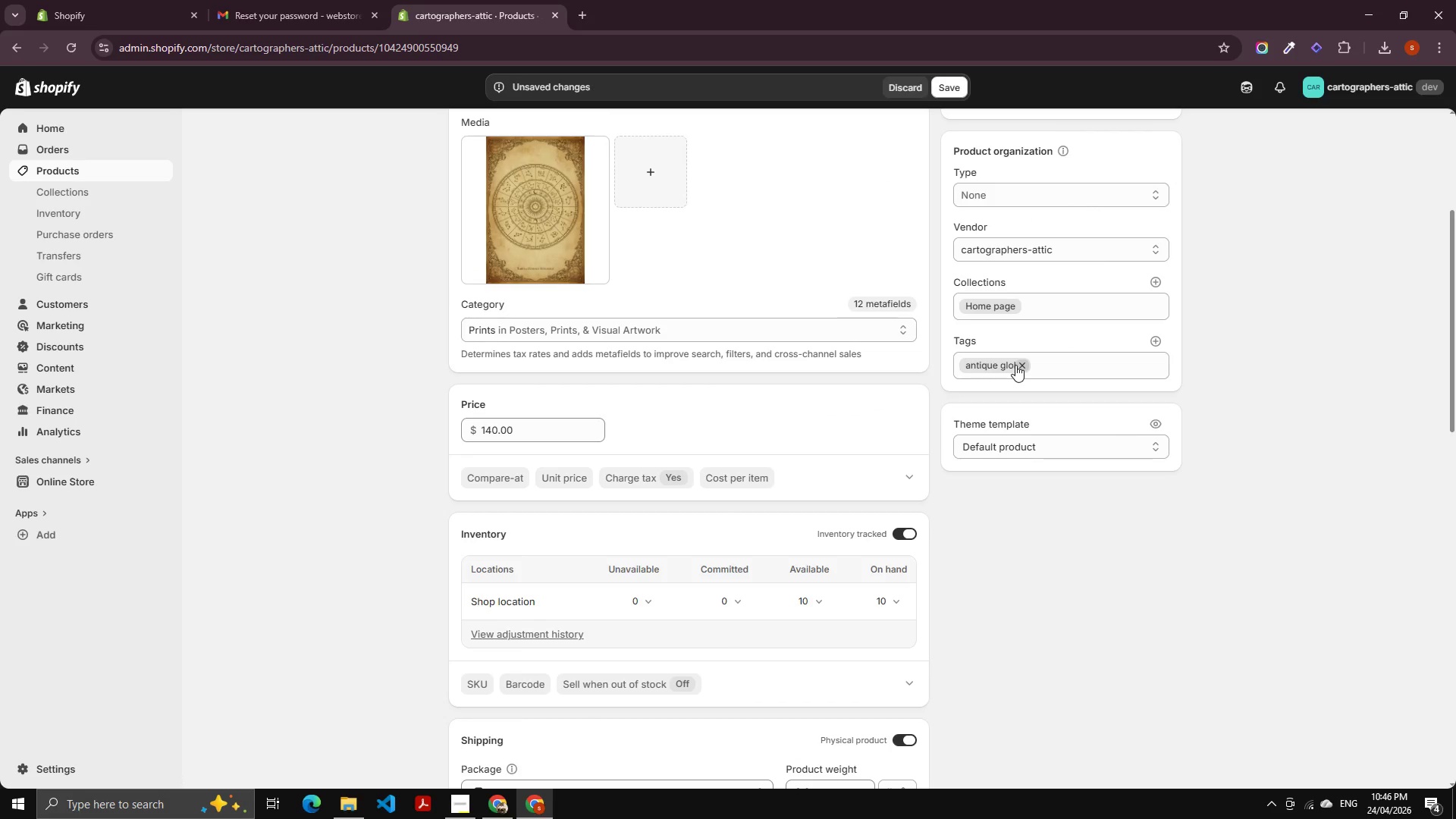 
left_click([1015, 365])
 